 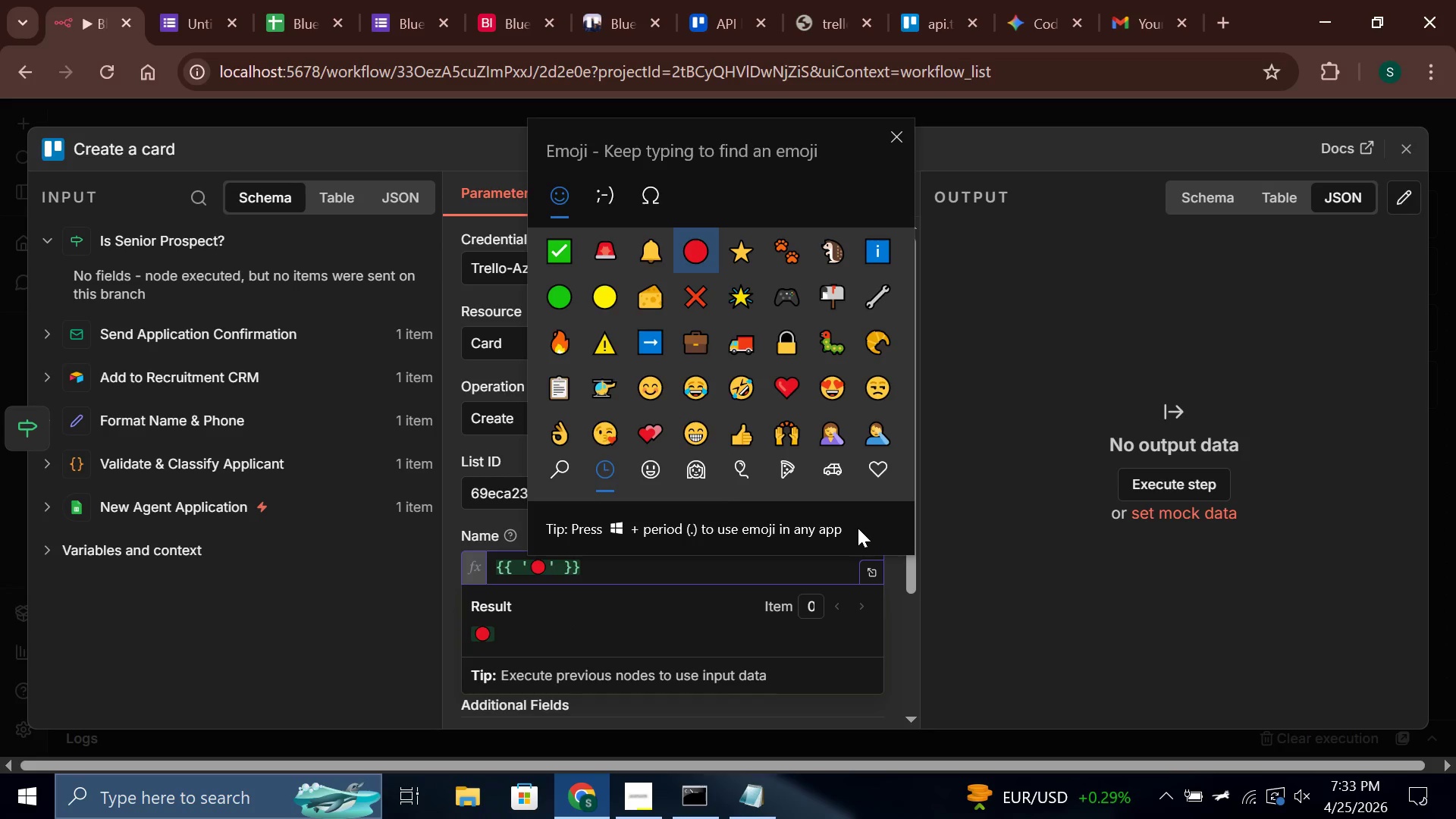 
left_click([543, 568])
 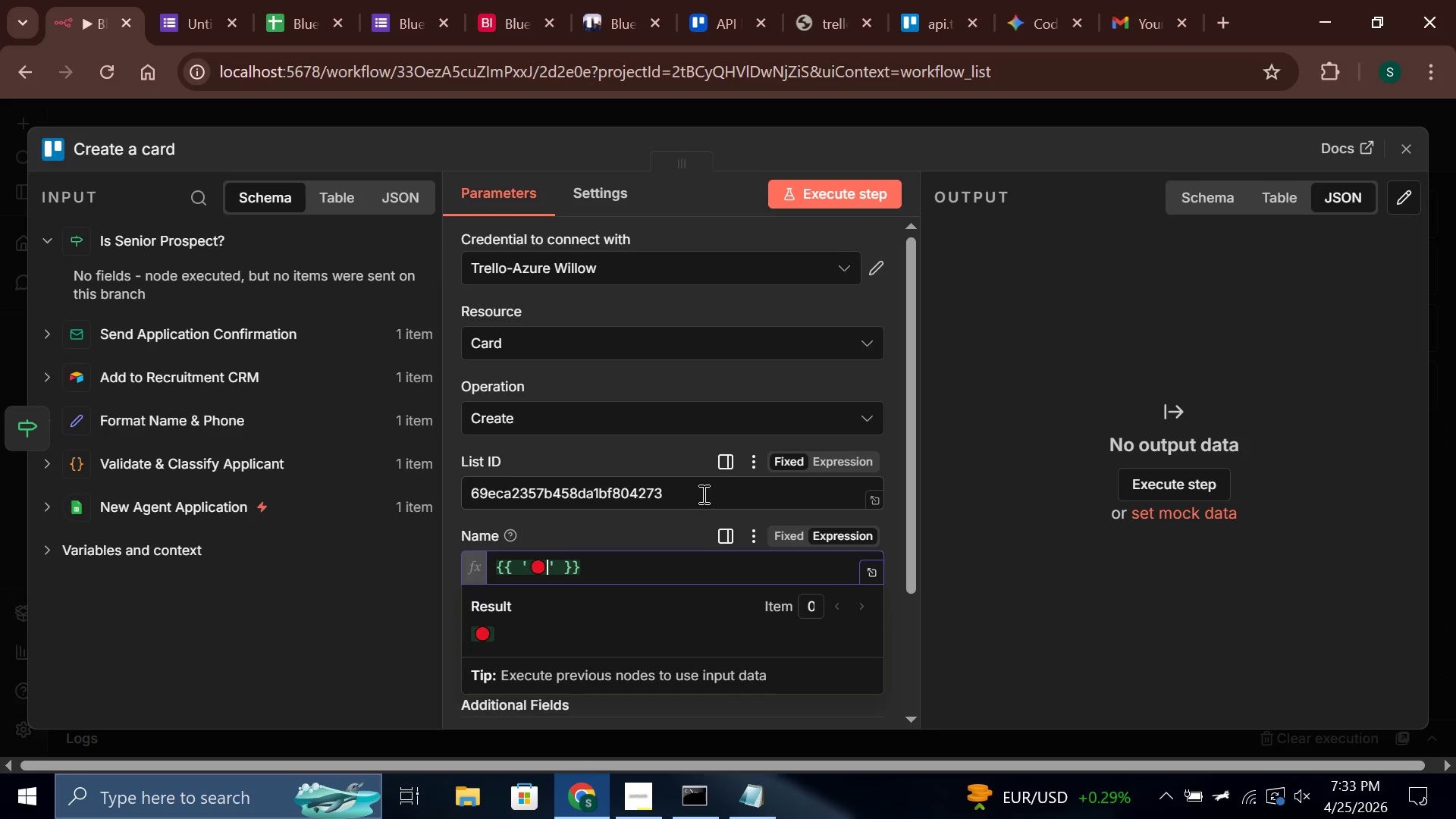 
type( SENIOR PROSPECT - )
 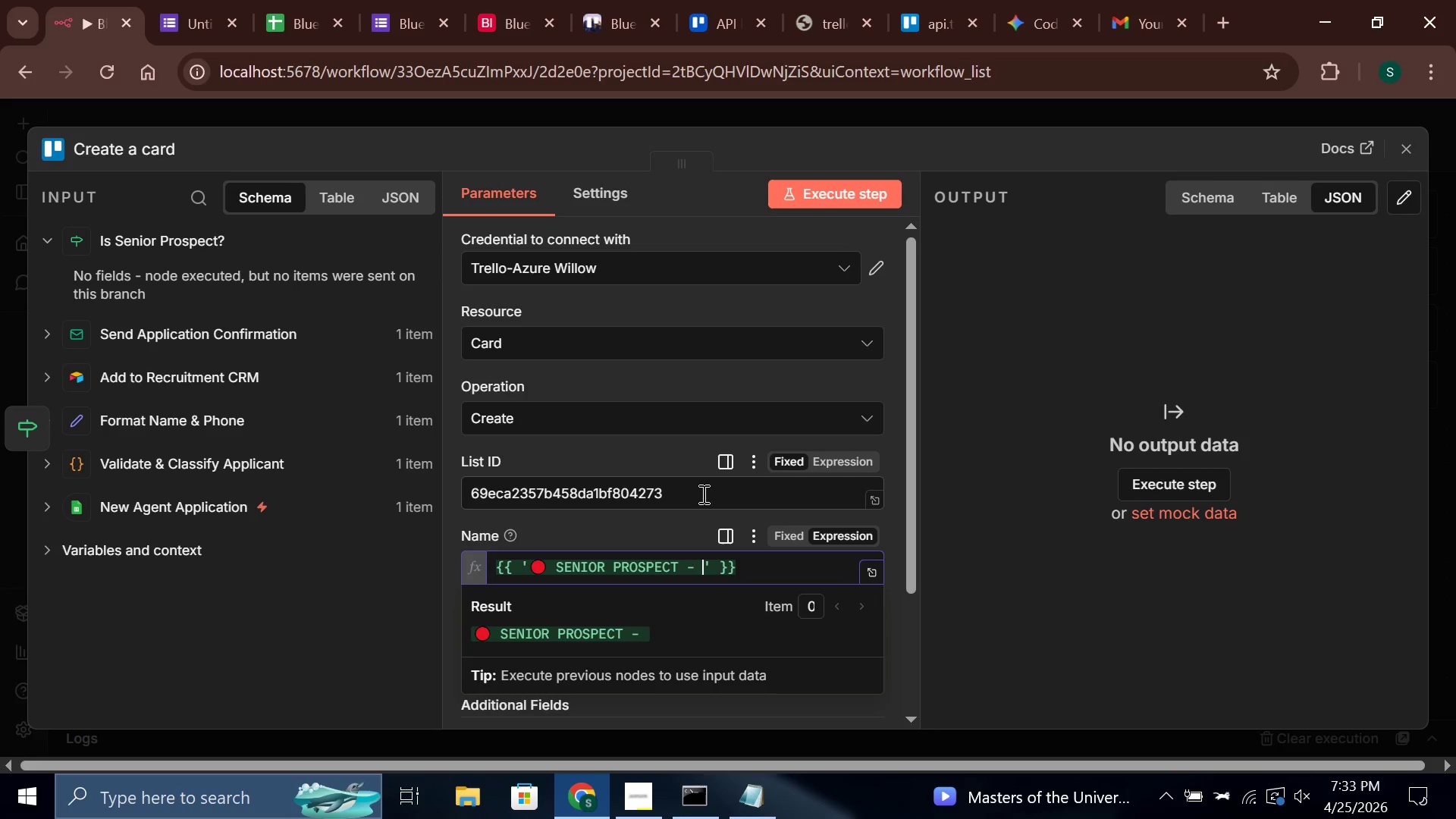 
key(ArrowRight)
 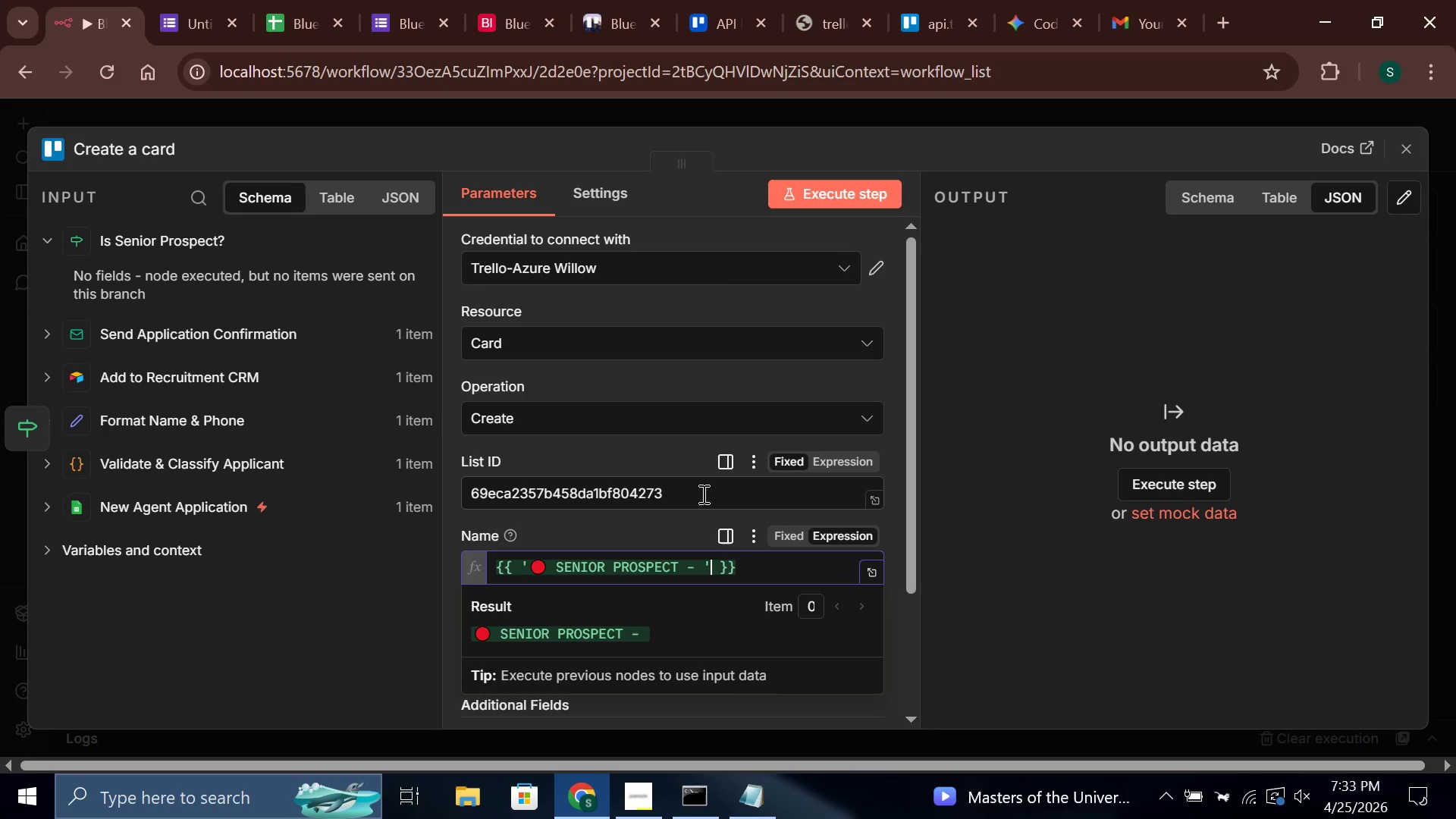 
type( + $json.formatted)
 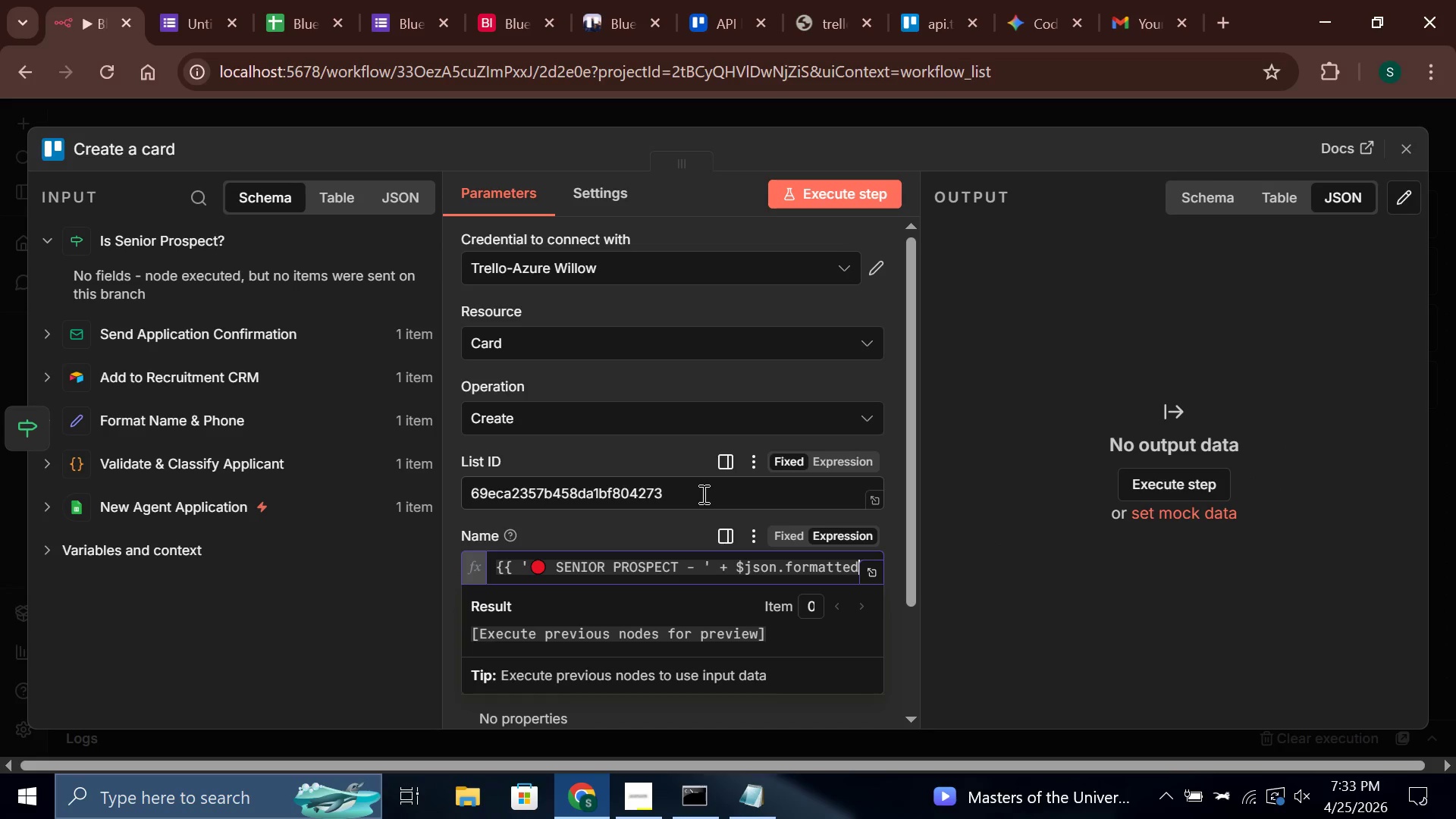 
type(Name)
 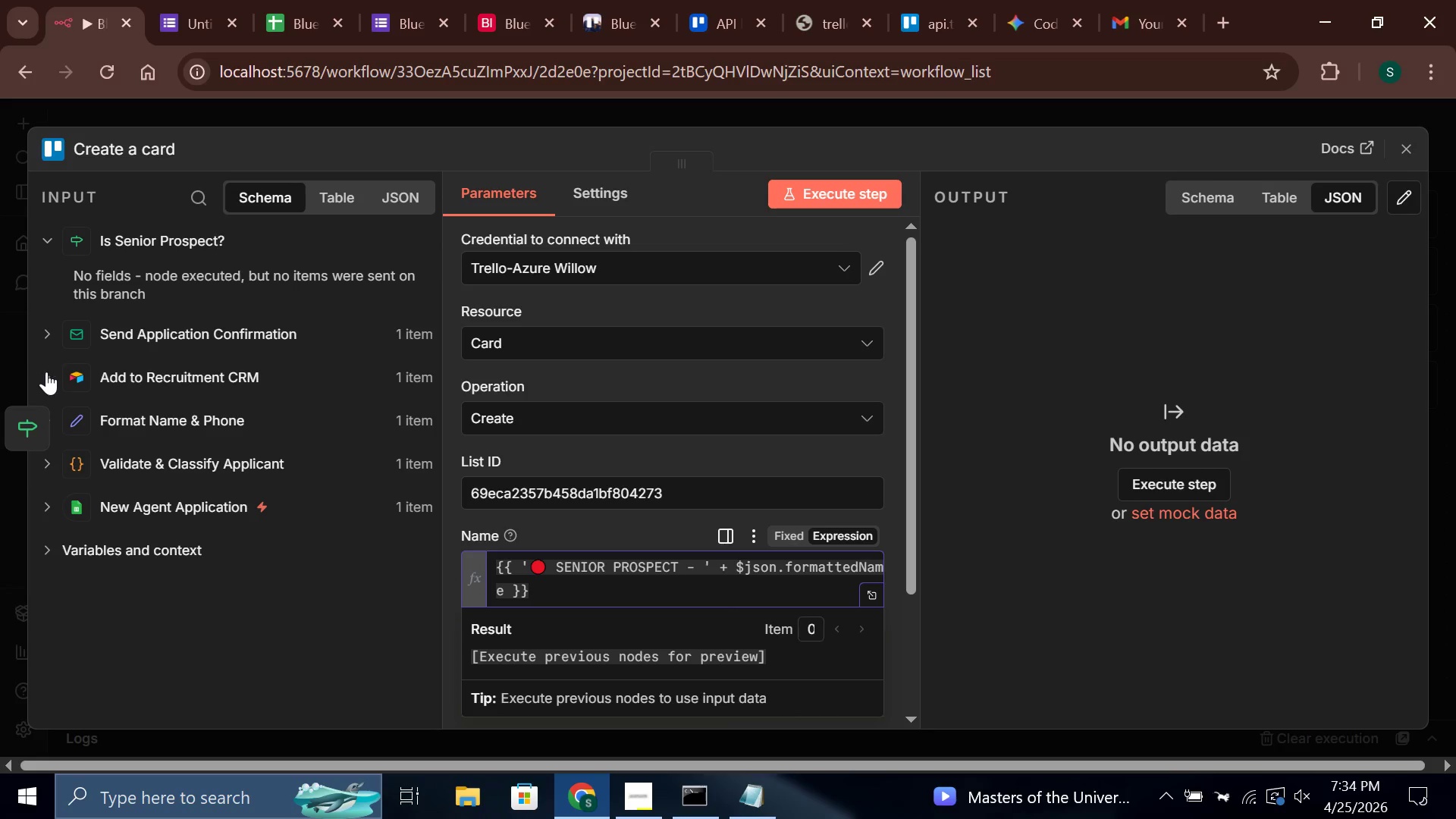 
left_click([115, 420])
 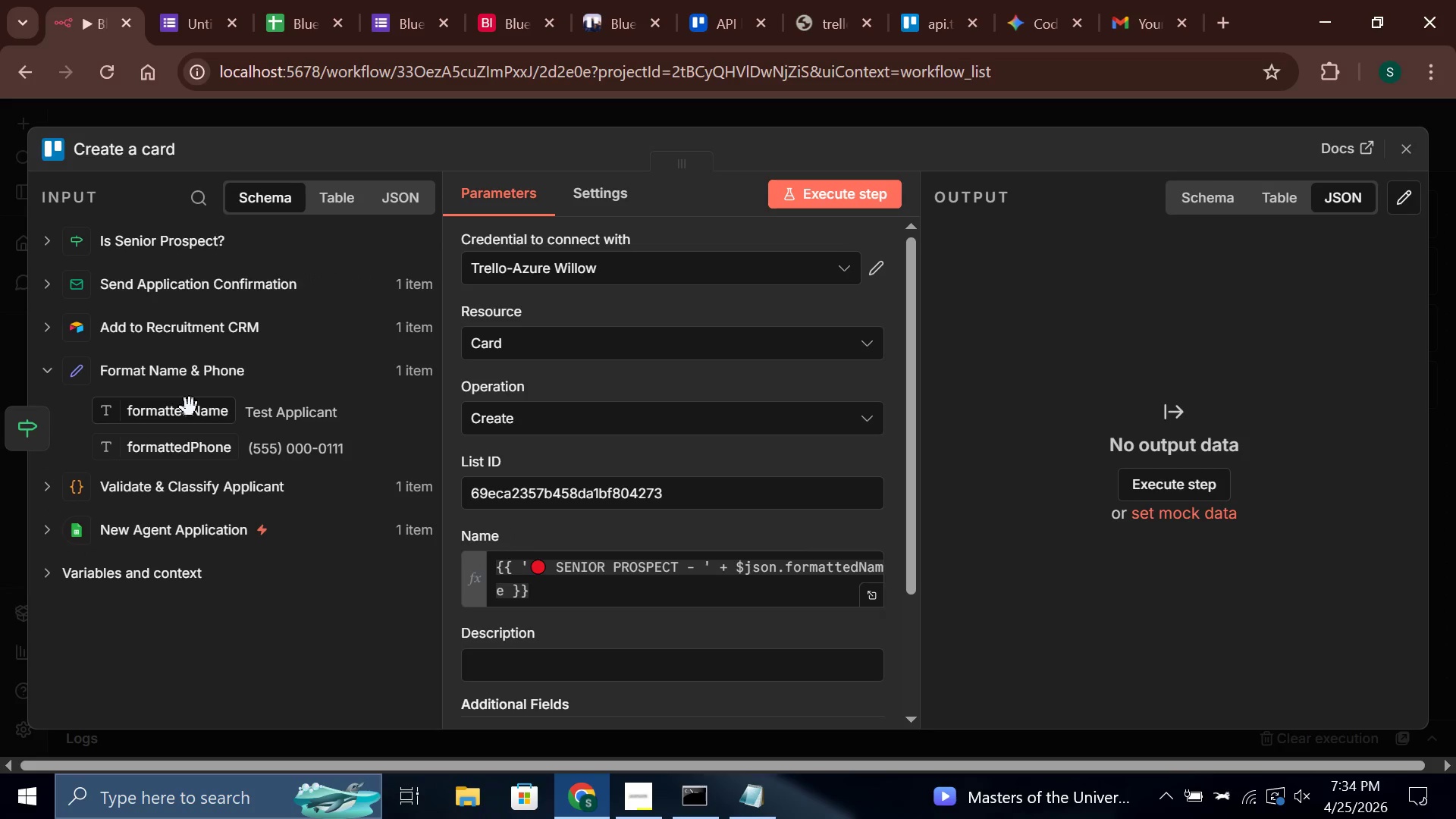 
left_click([572, 597])
 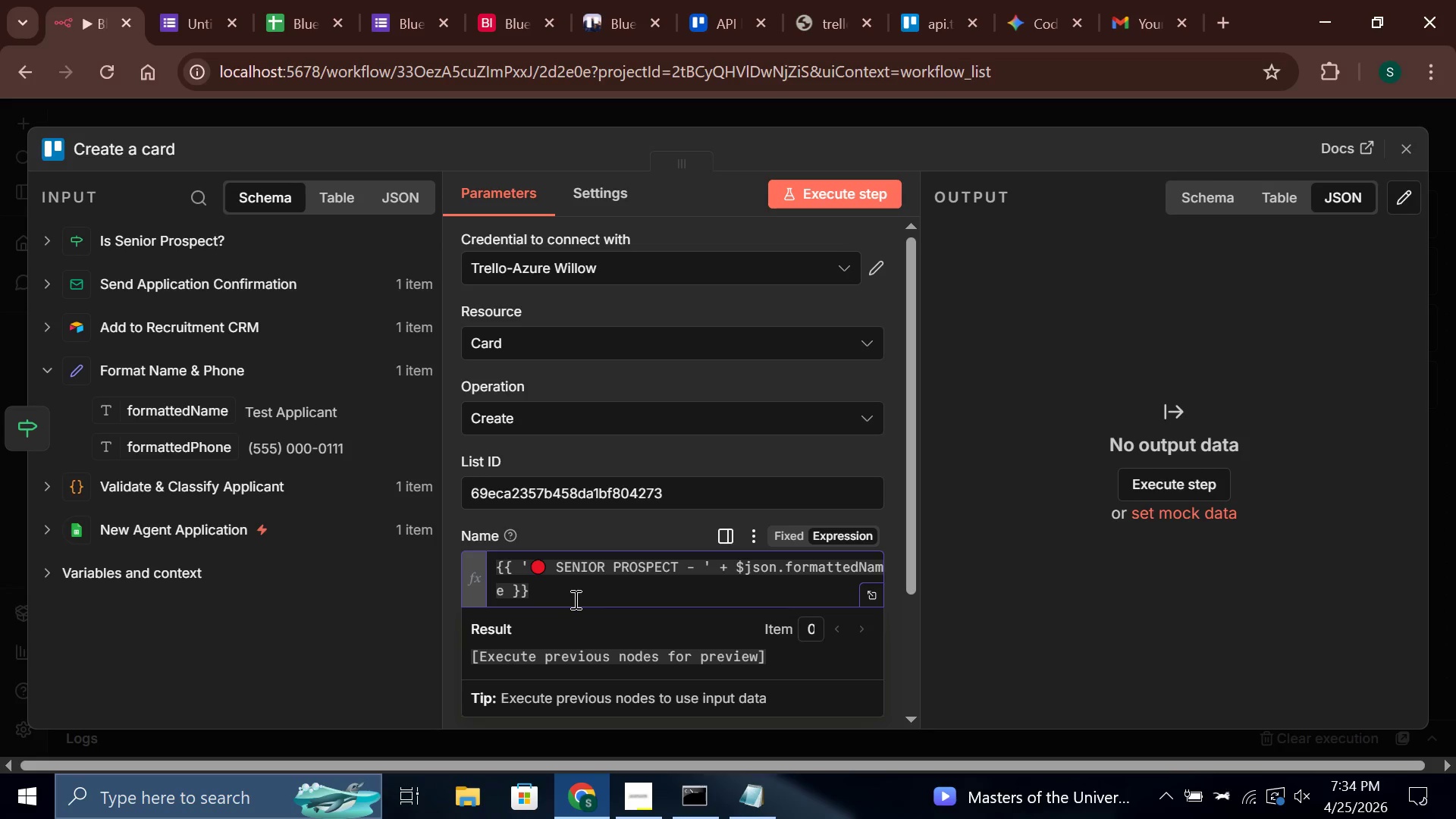 
left_click([579, 532])
 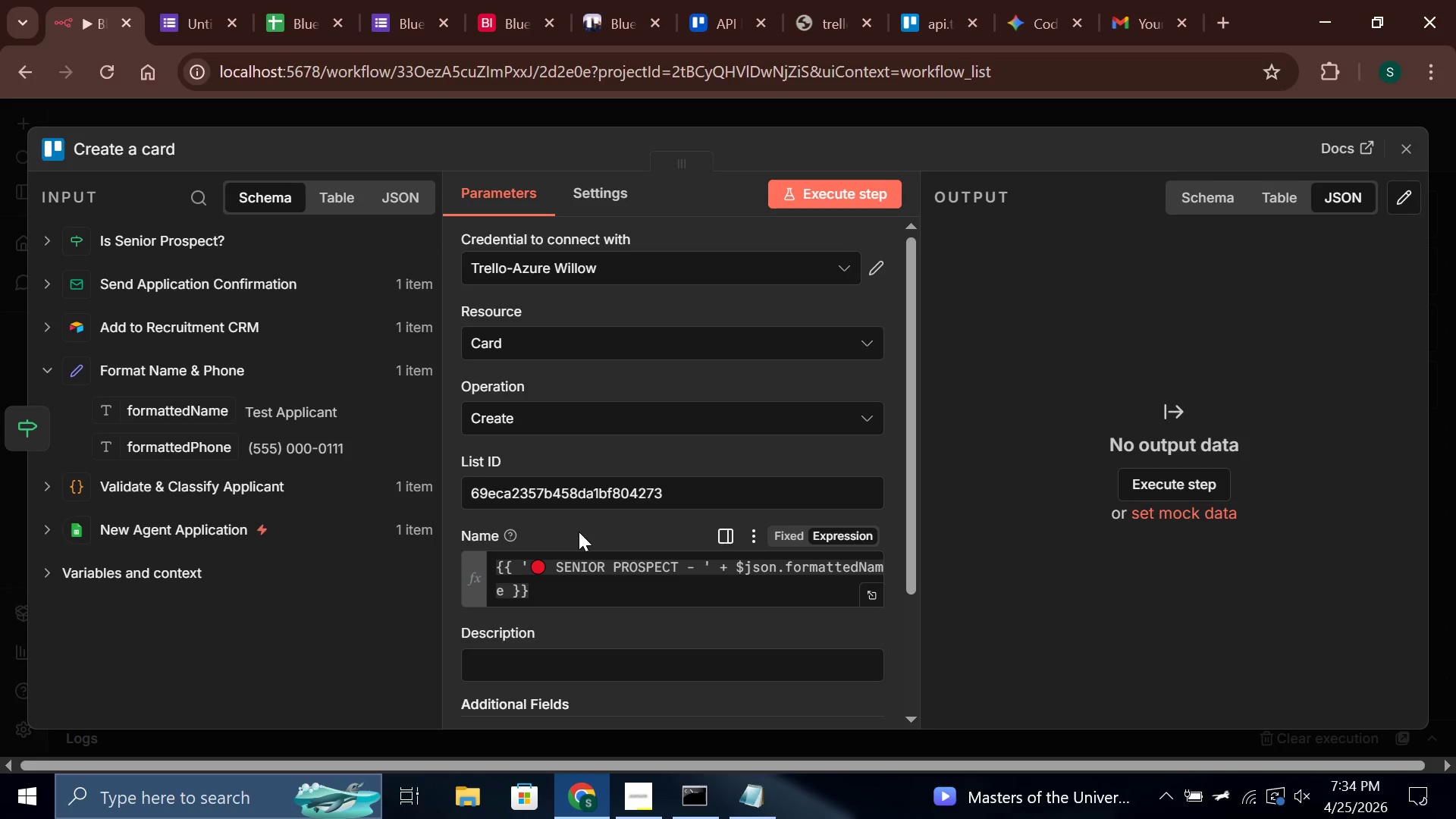 
scroll: coordinate [579, 532], scroll_direction: down, amount: 1.0
 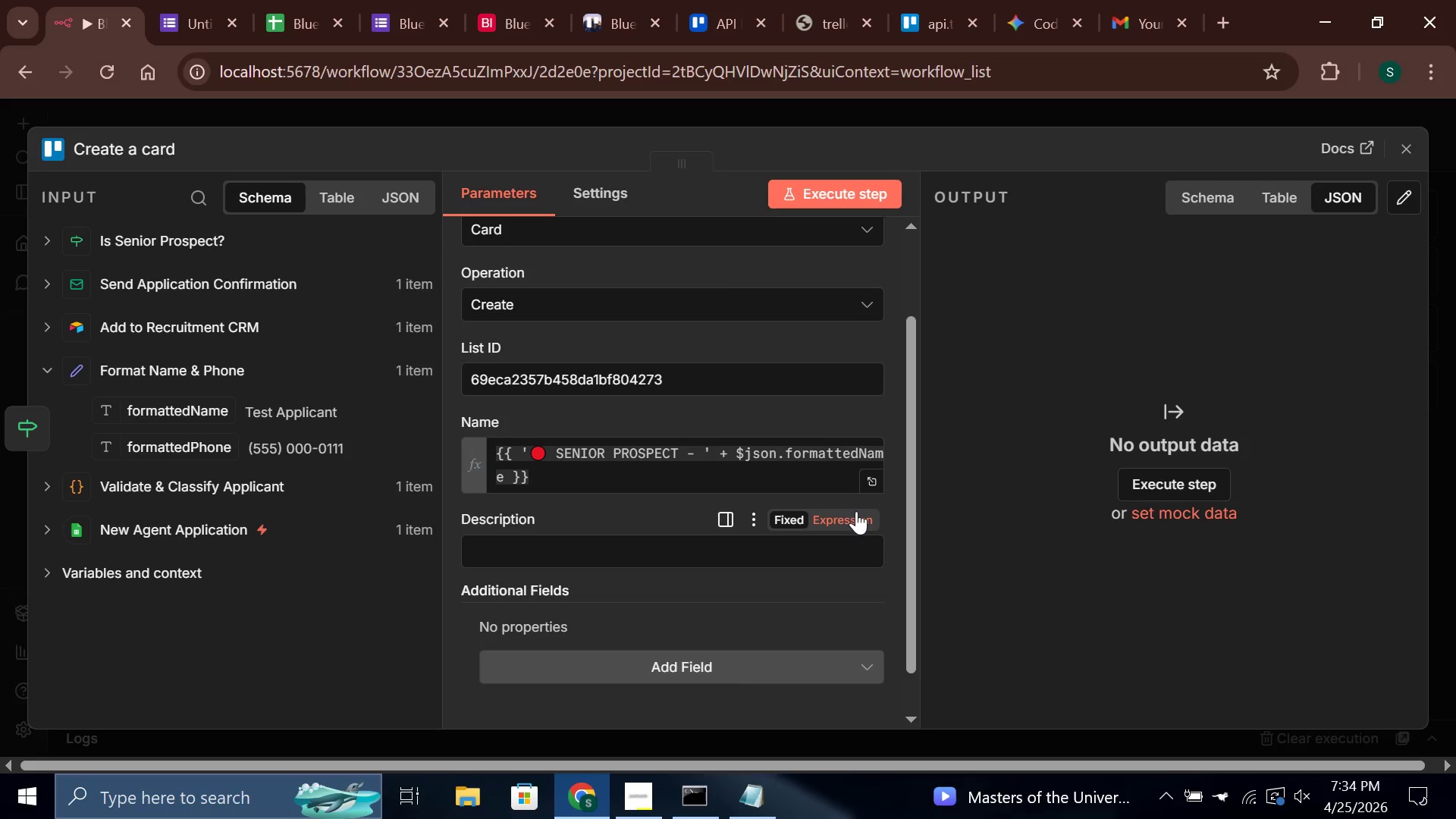 
wait(19.05)
 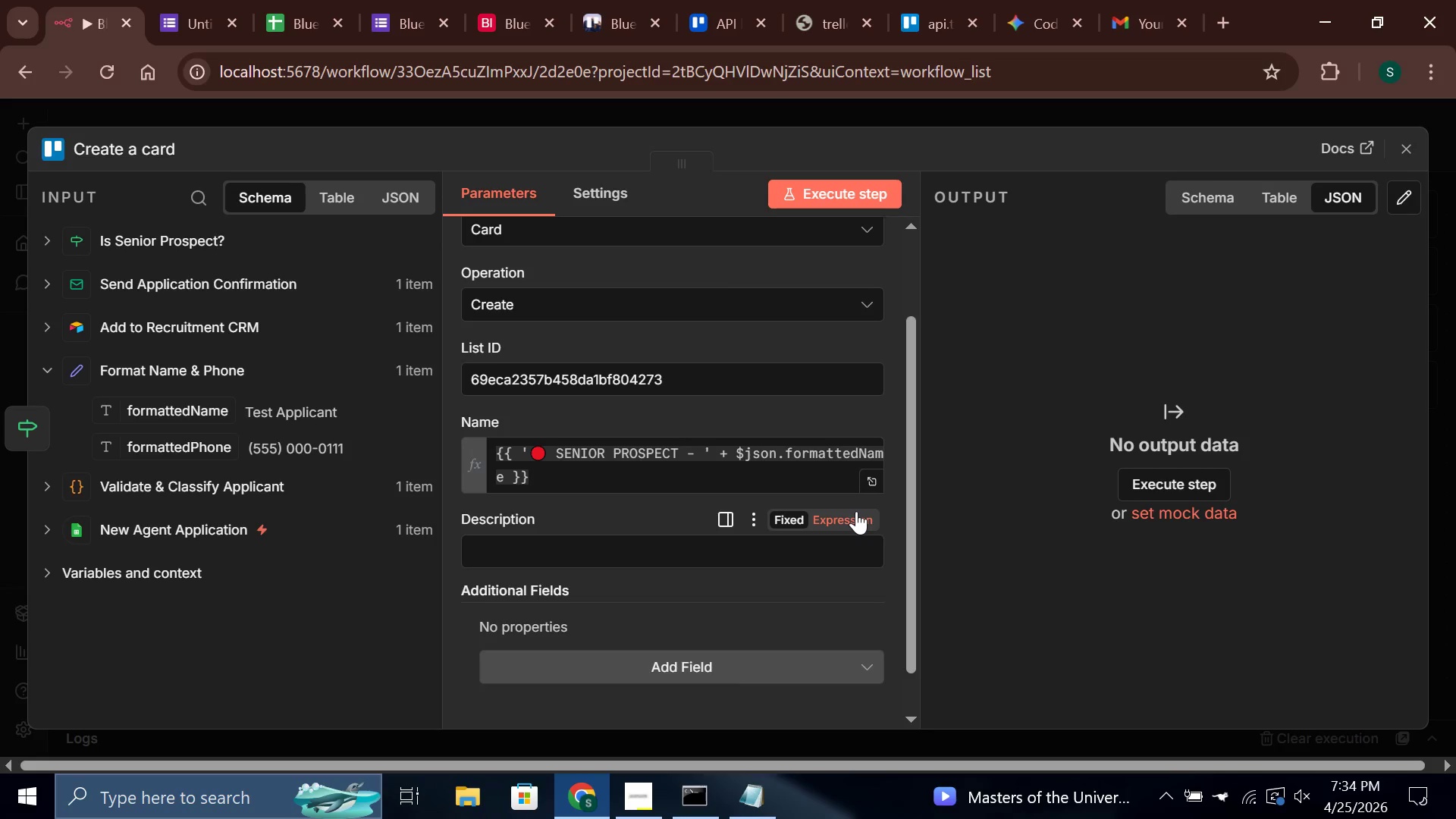 
left_click([856, 511])
 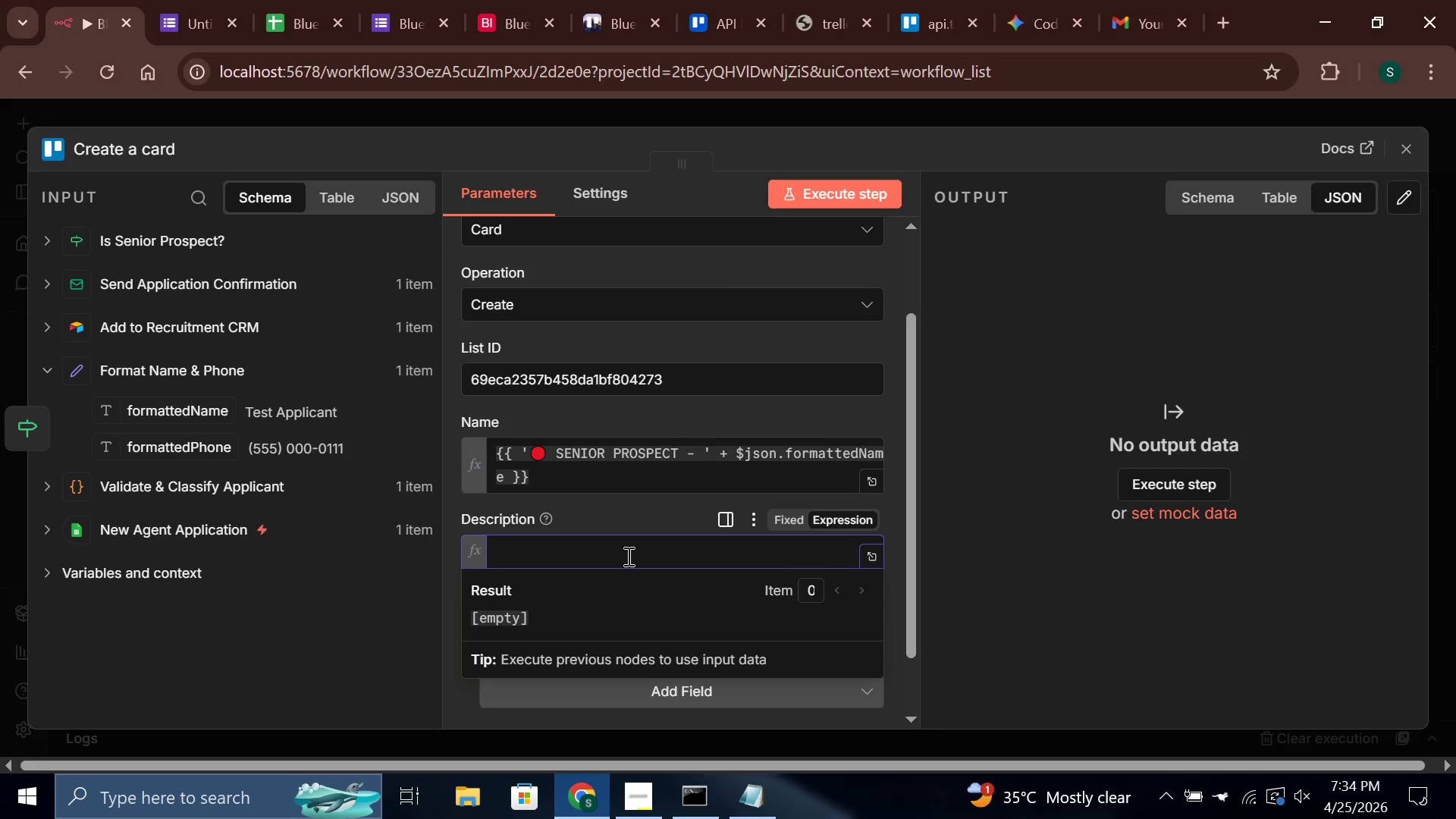 
wait(11.69)
 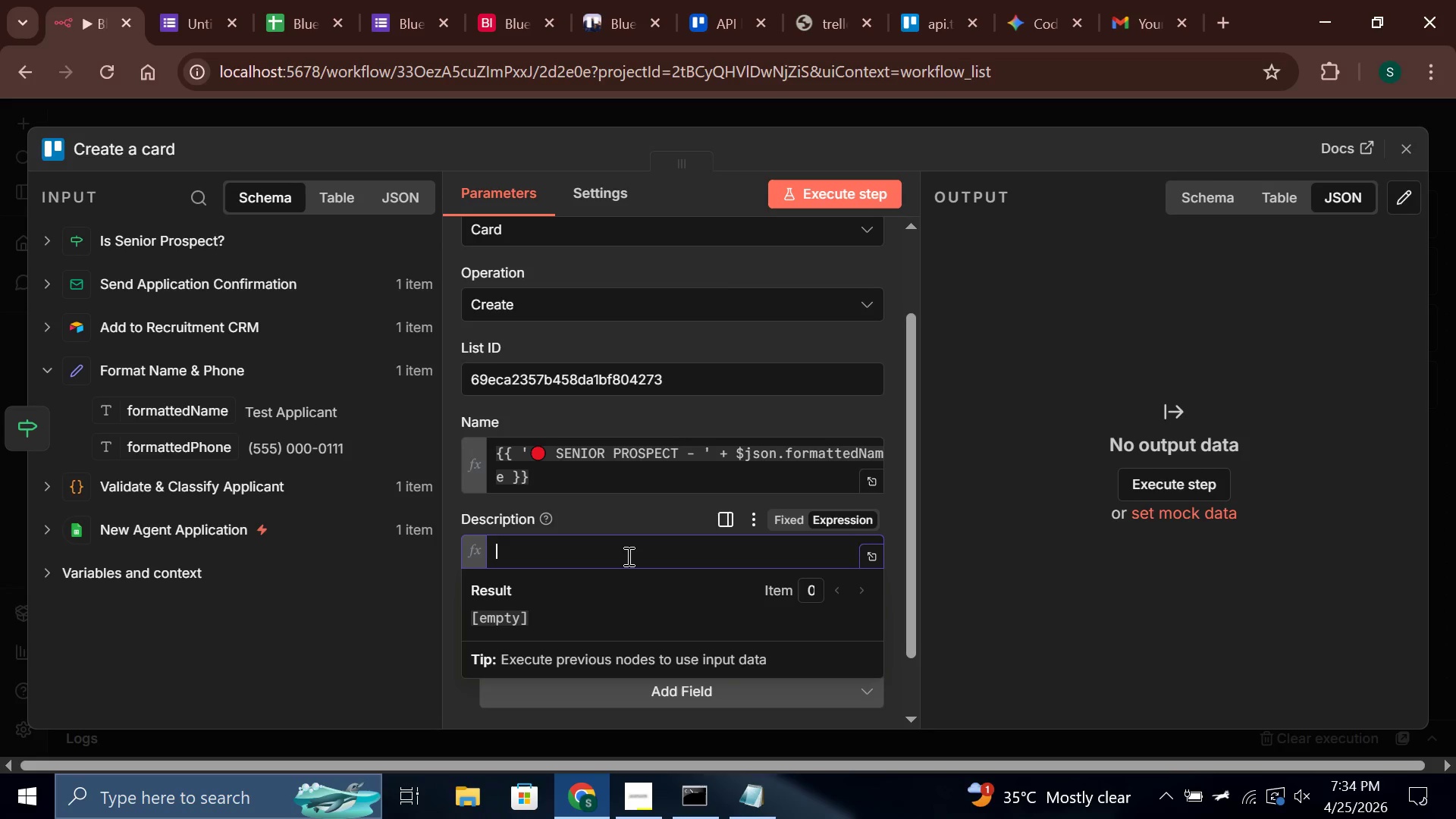 
key(Shift+BracketLeft)
 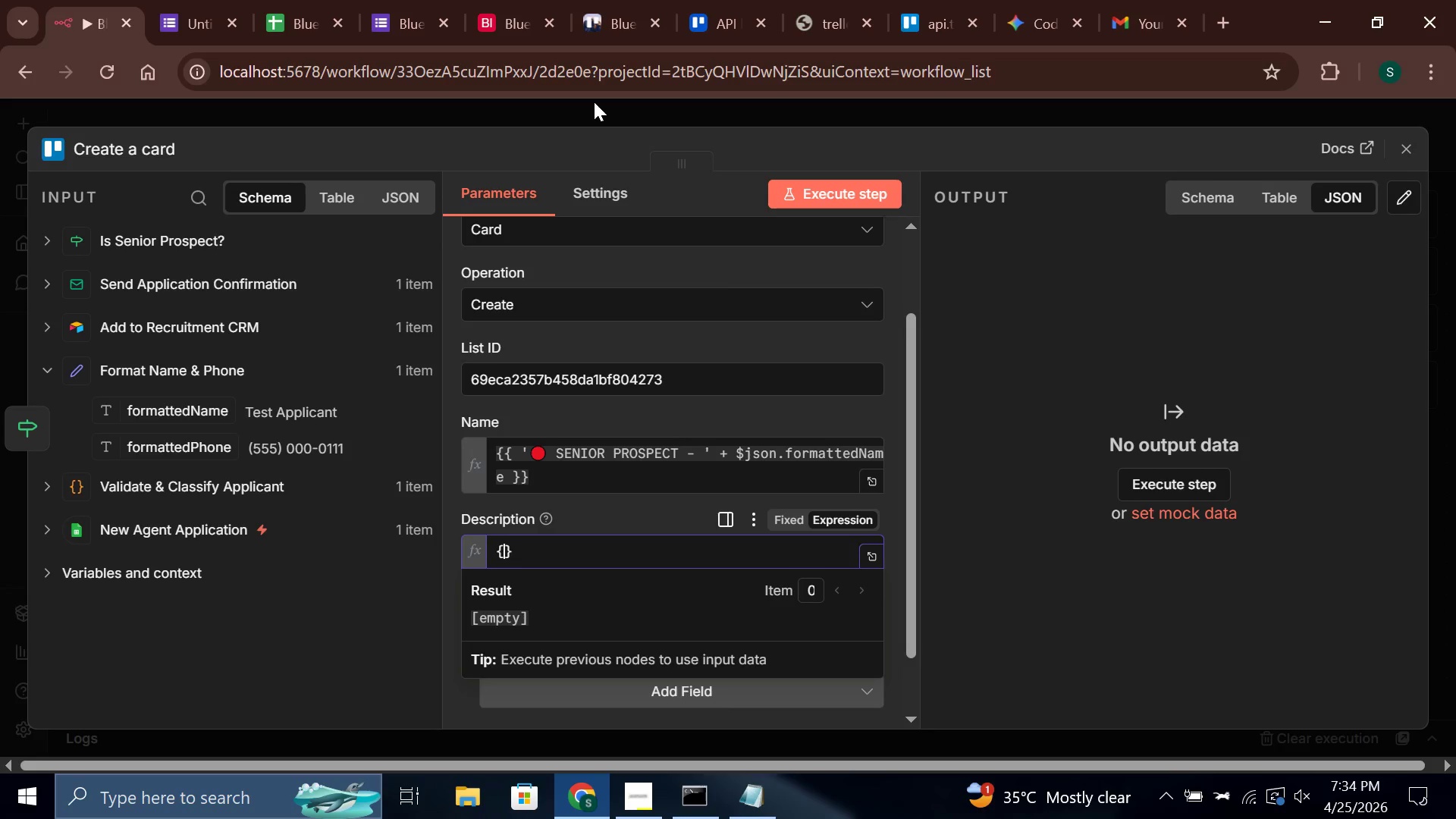 
key(Shift+BracketLeft)
 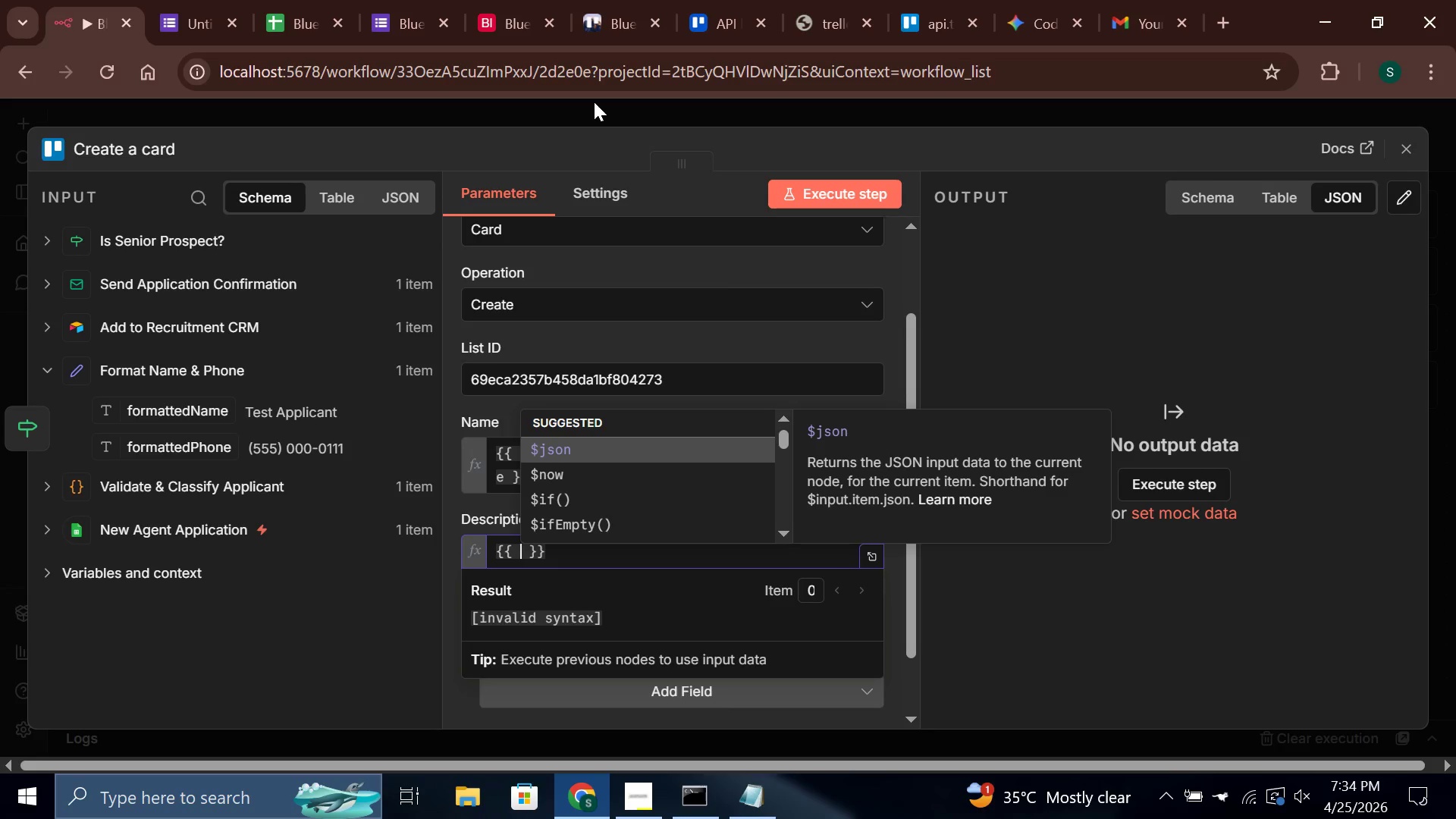 
key(Space)
 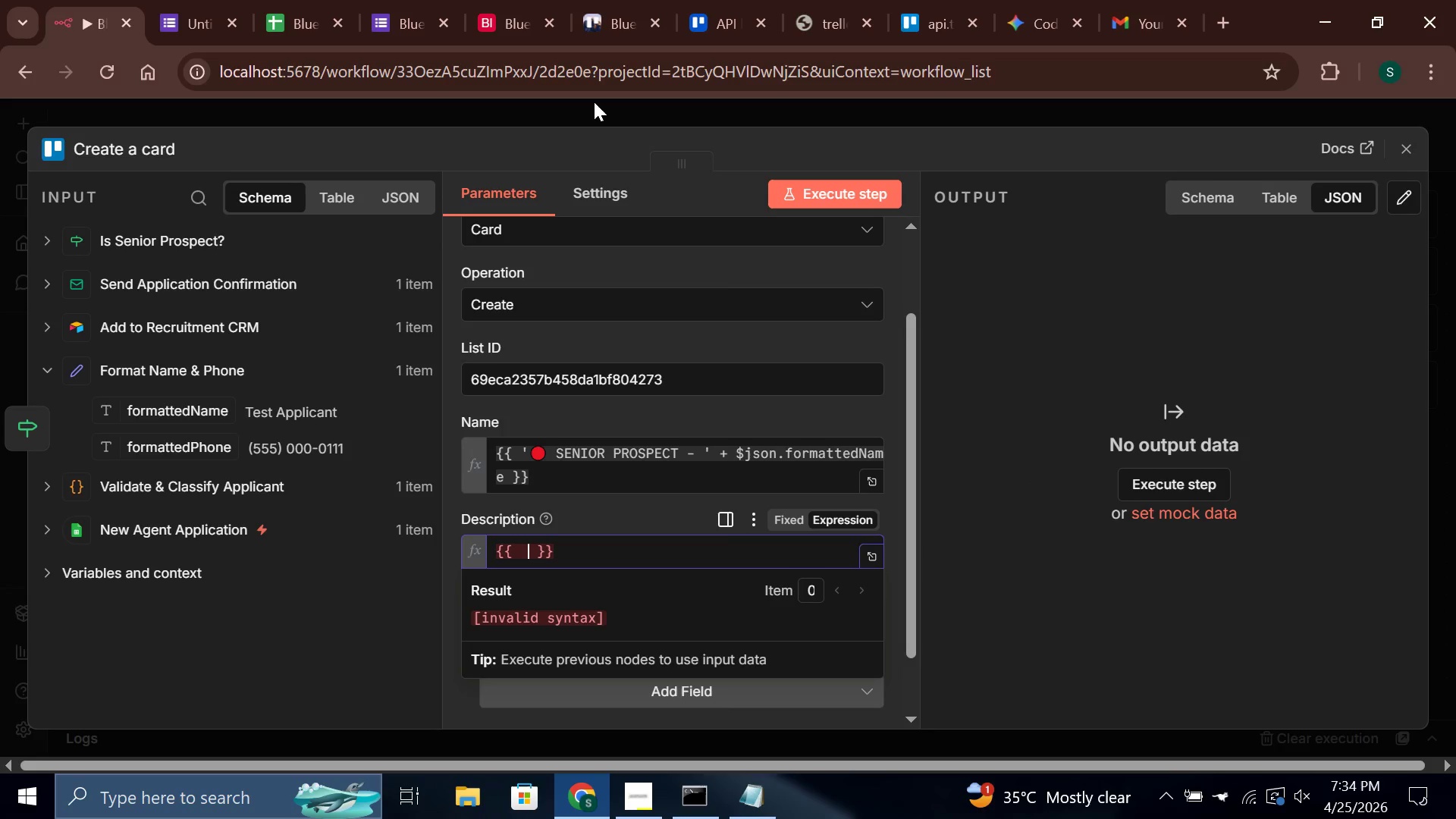 
key(Backspace)
 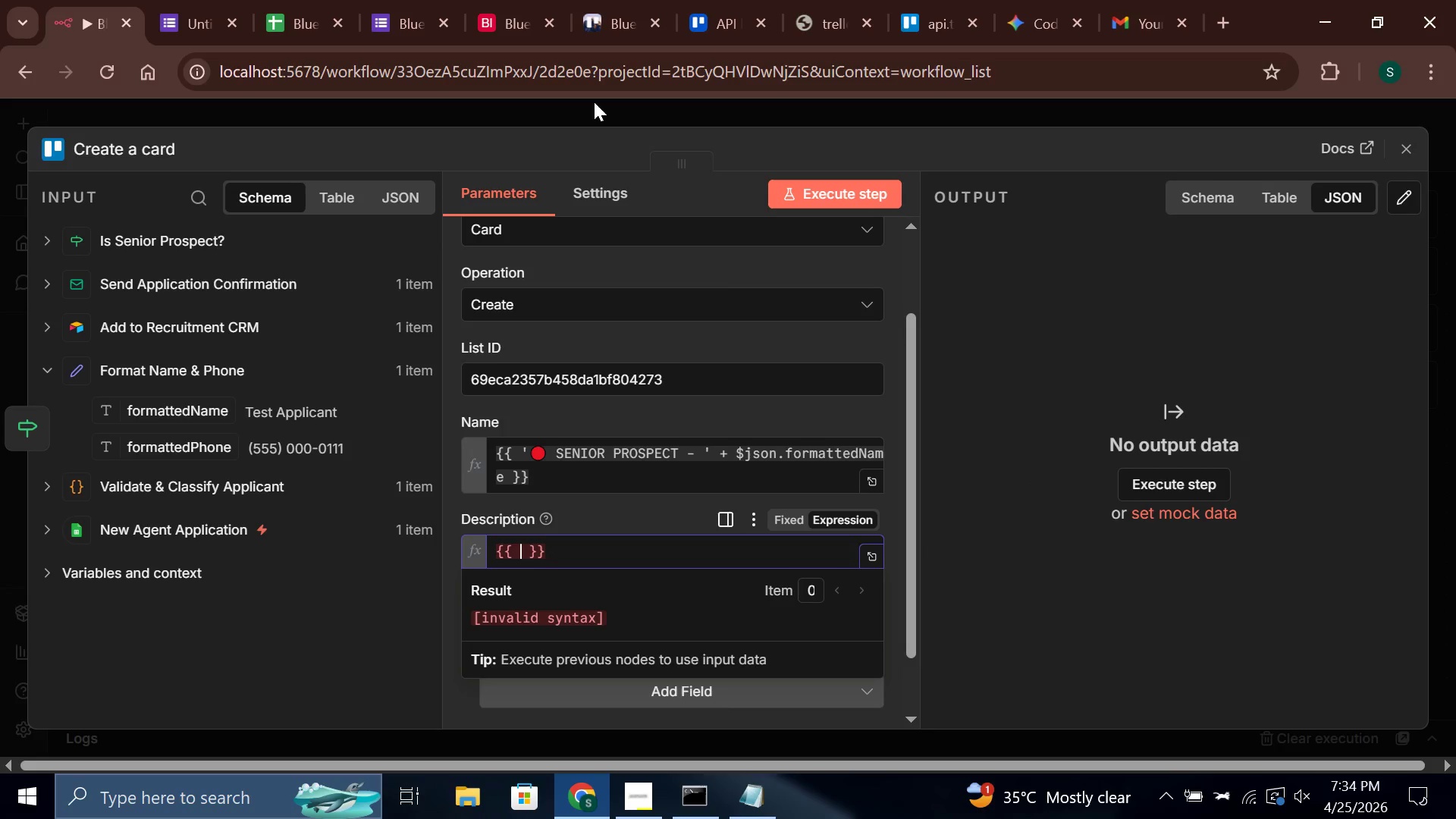 
key(Quote)
 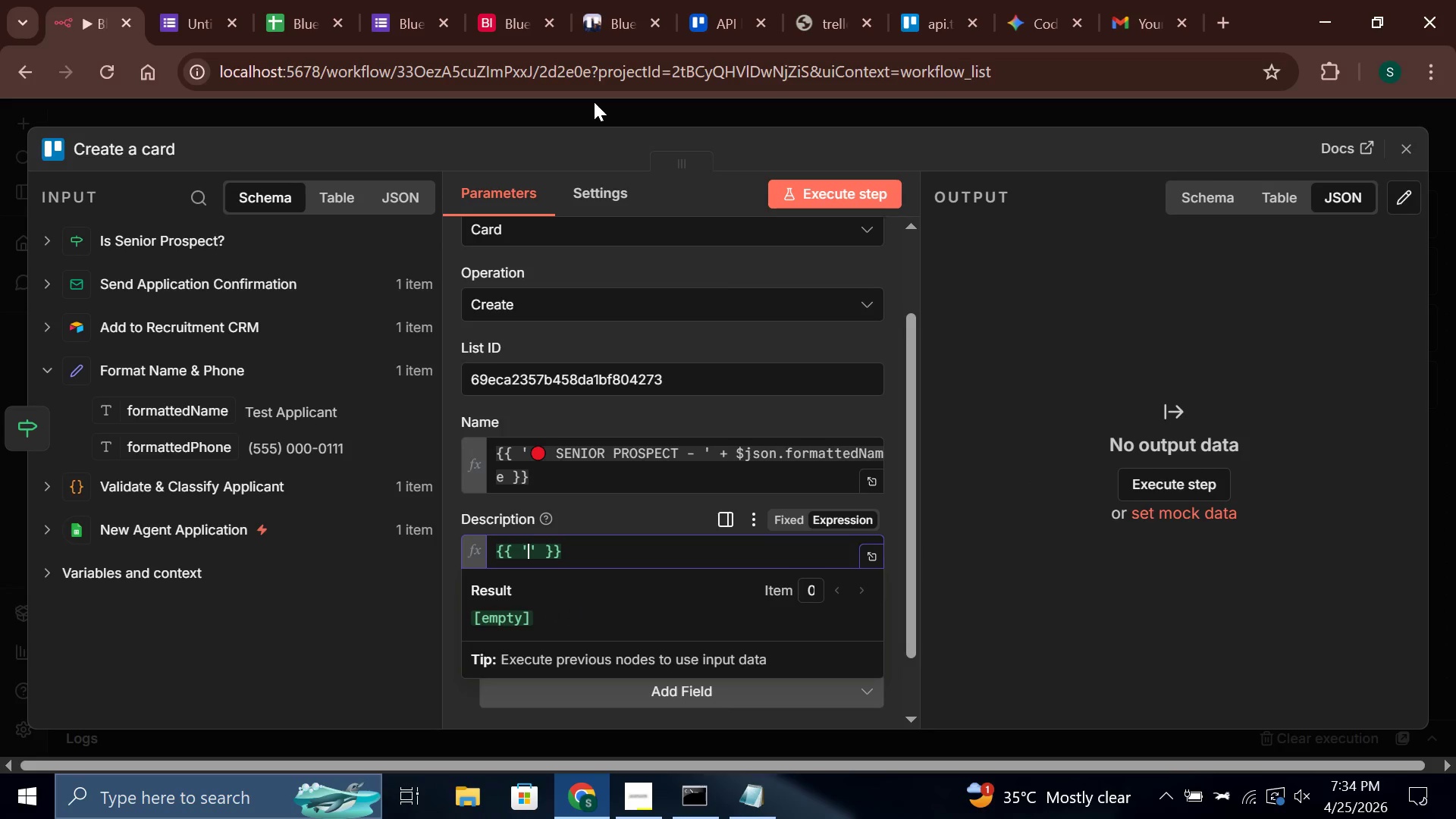 
key(Meta+Period)
 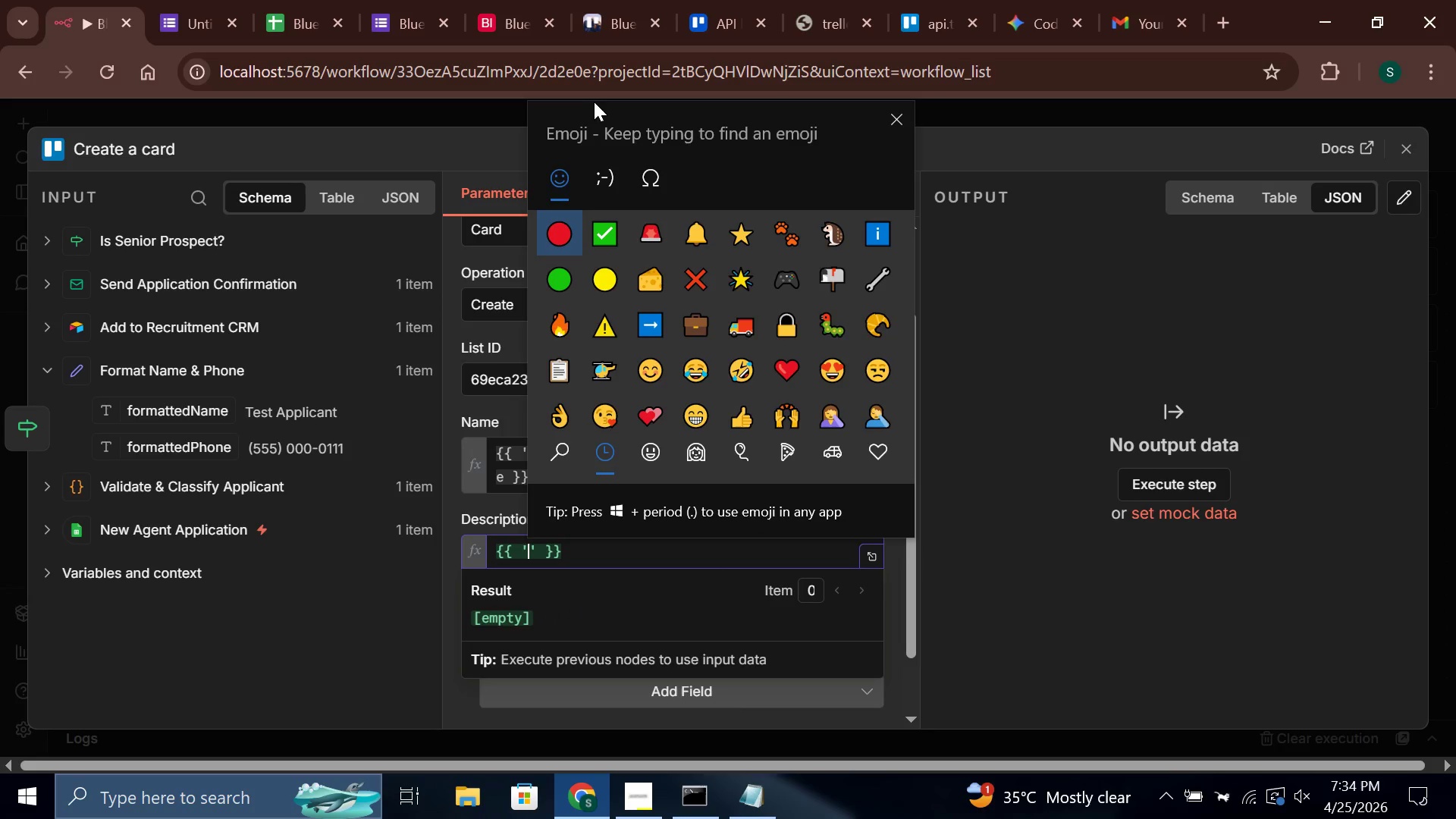 
type(man)
 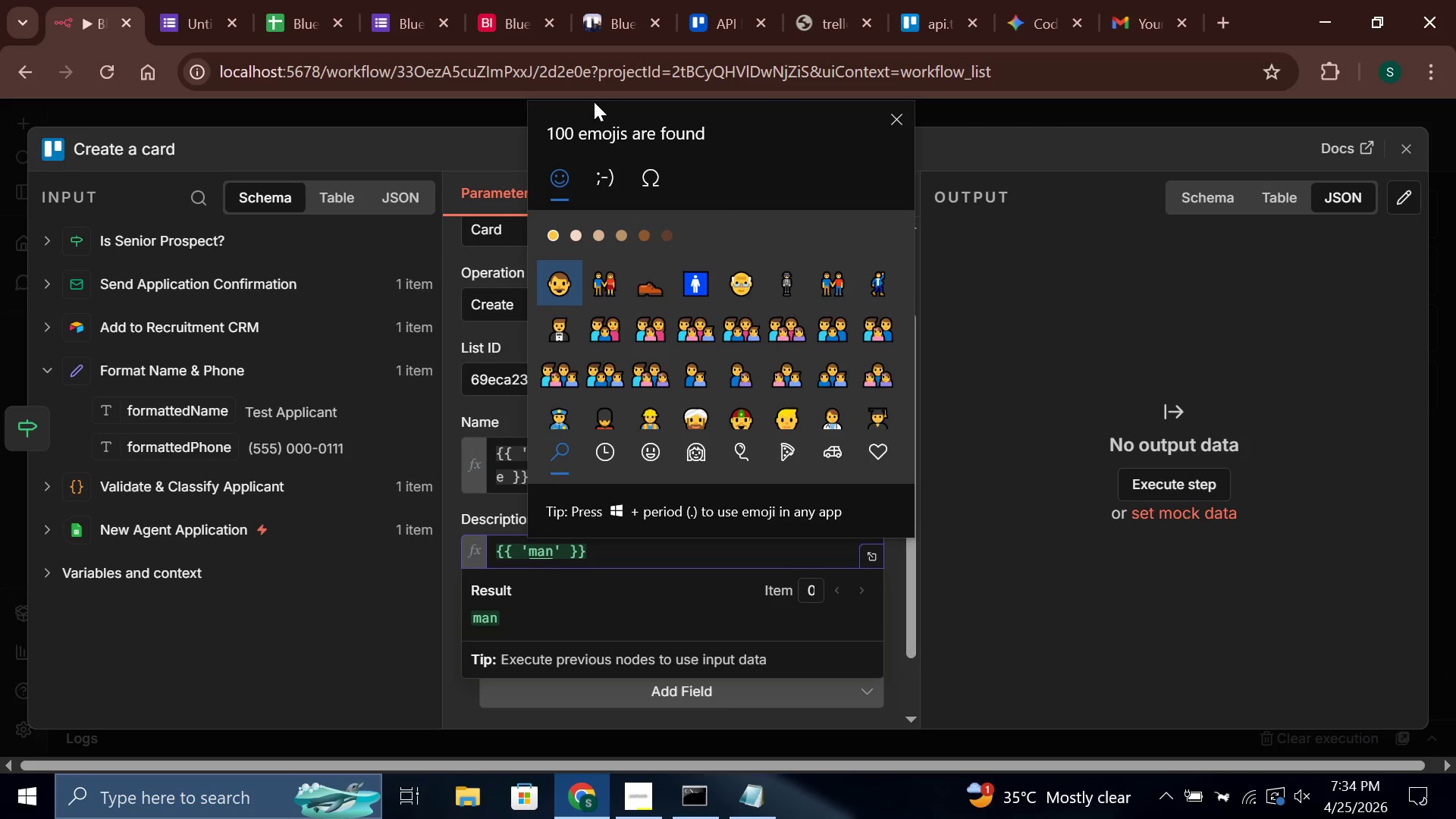 
key(ArrowRight)
 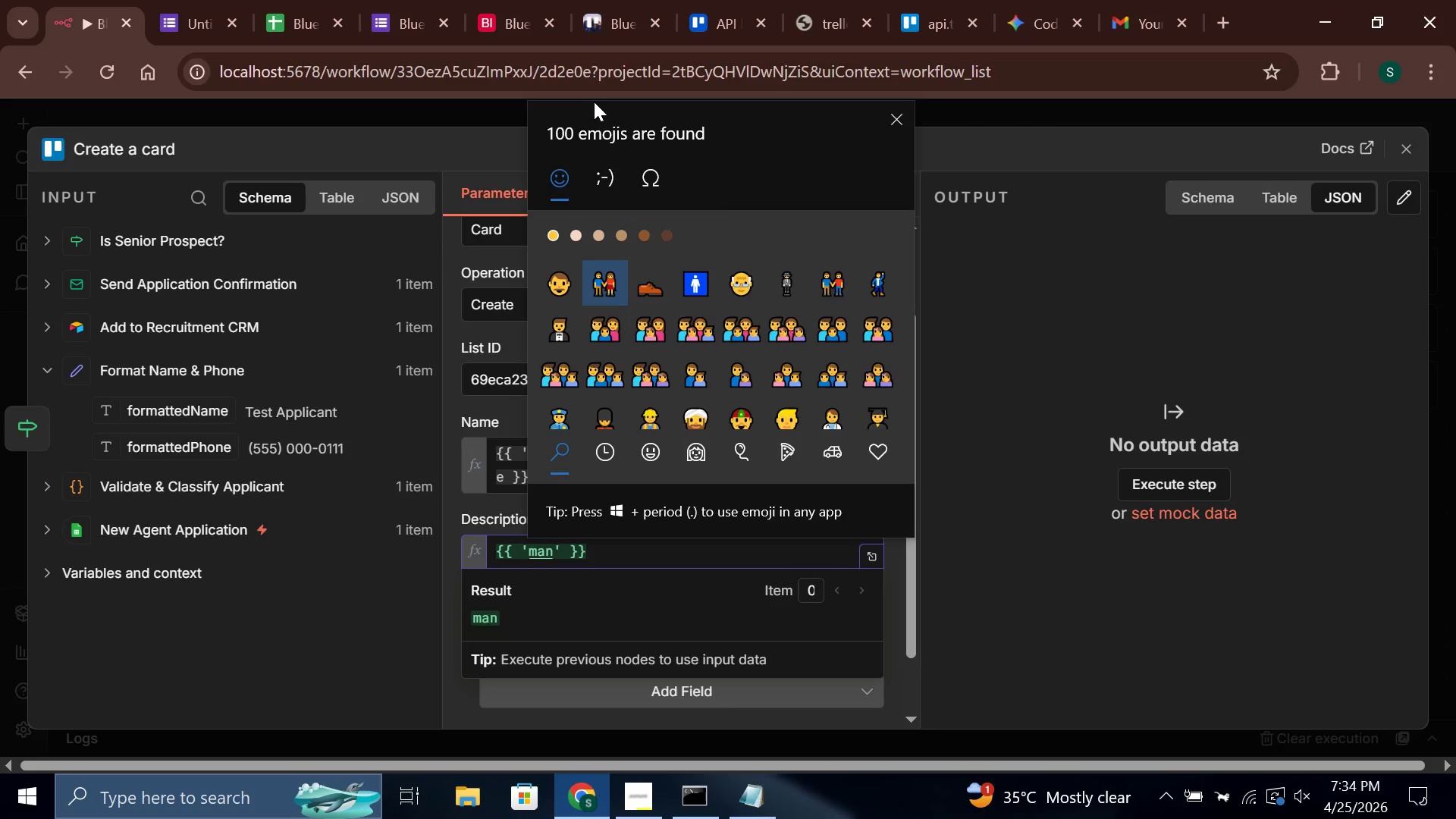 
key(ArrowDown)
 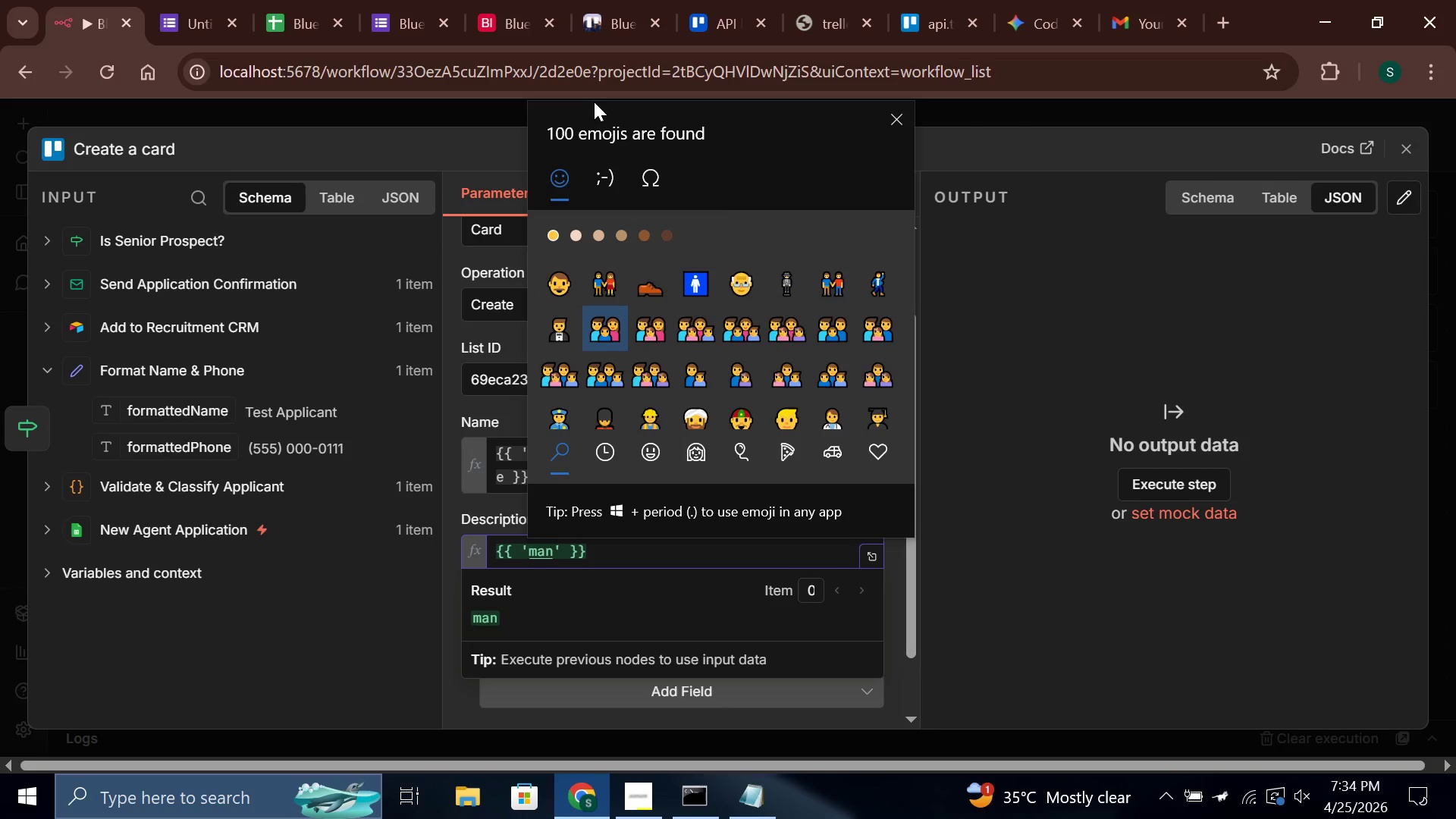 
key(ArrowDown)
 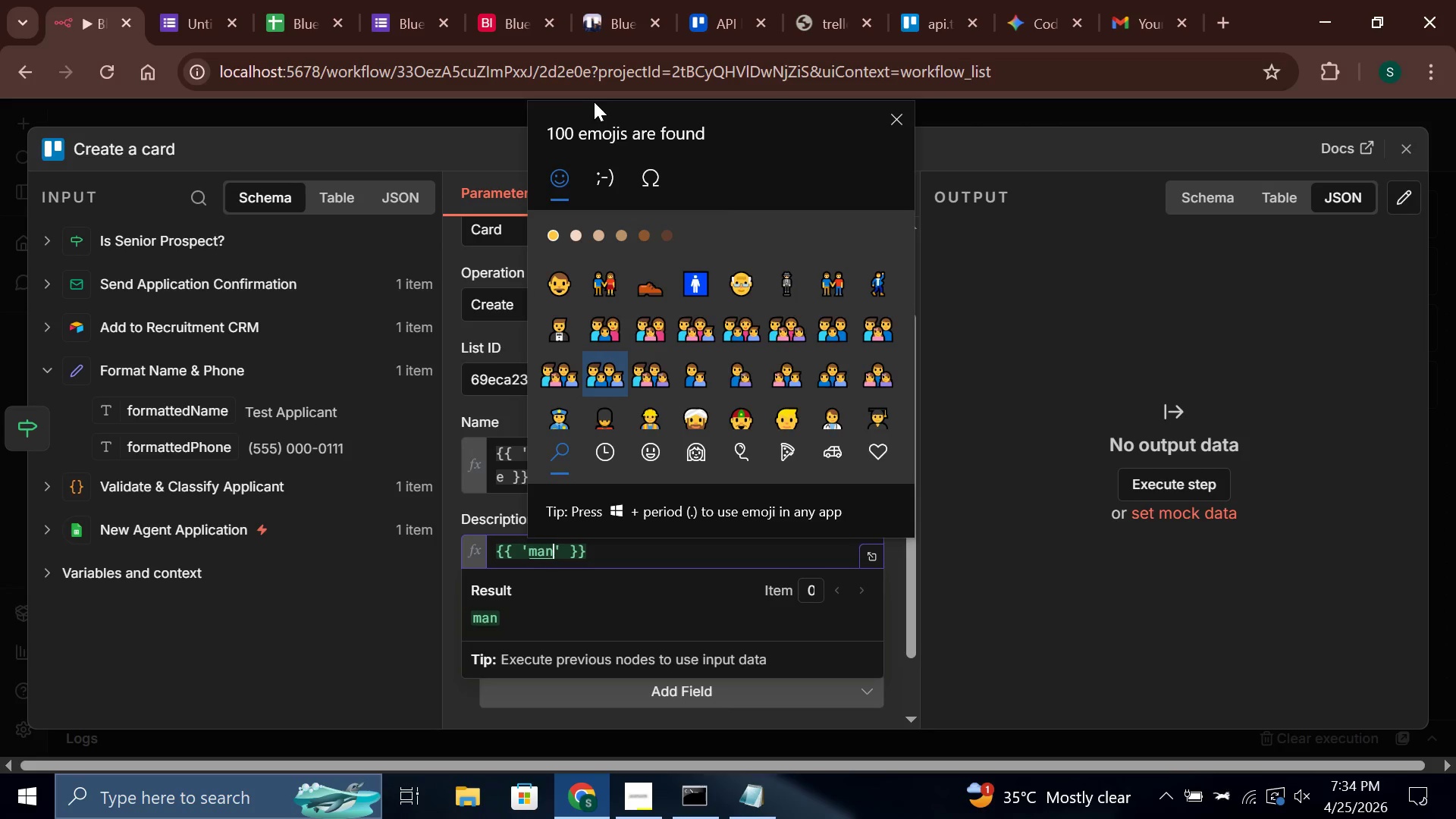 
key(ArrowDown)
 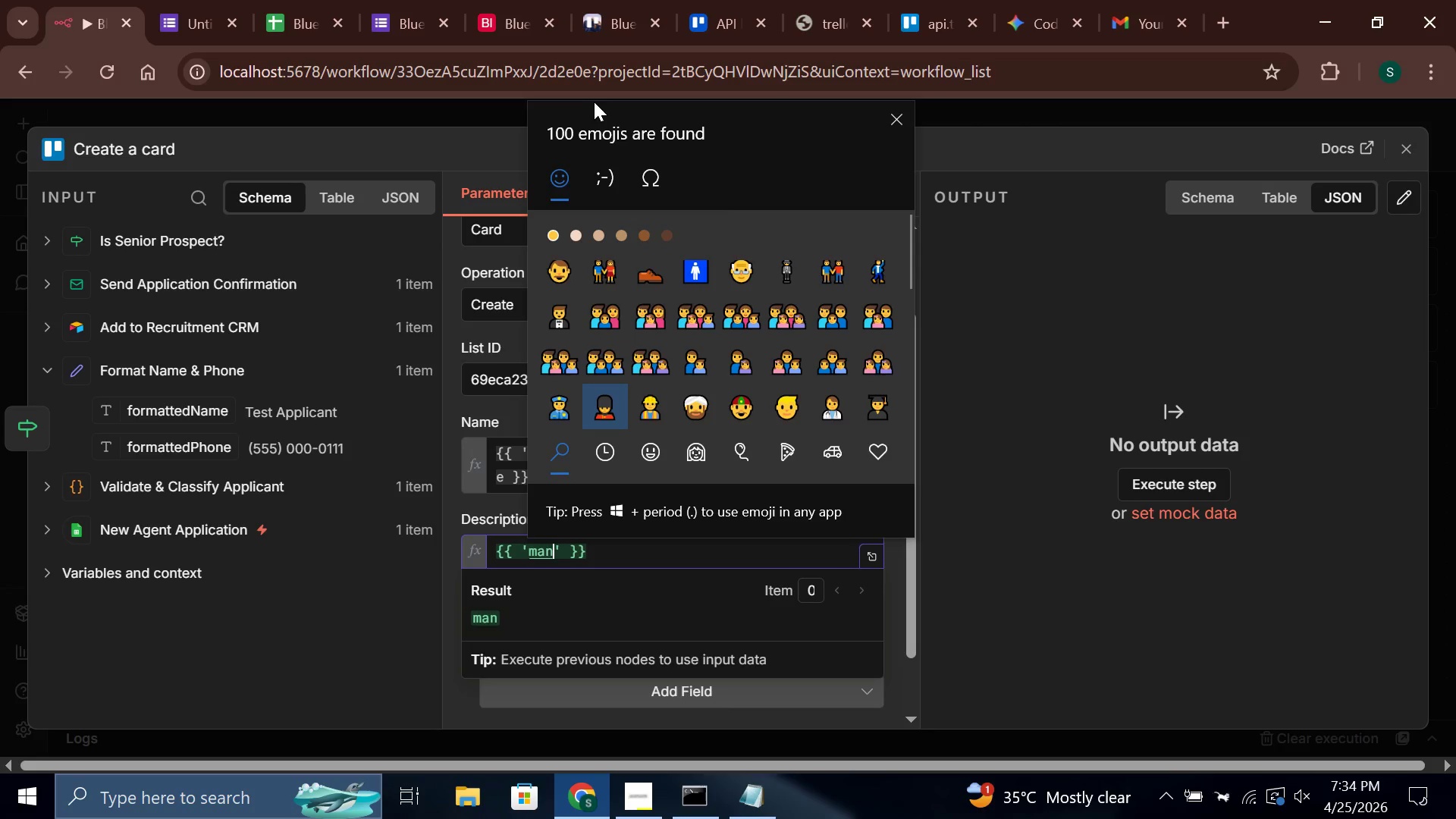 
key(ArrowDown)
 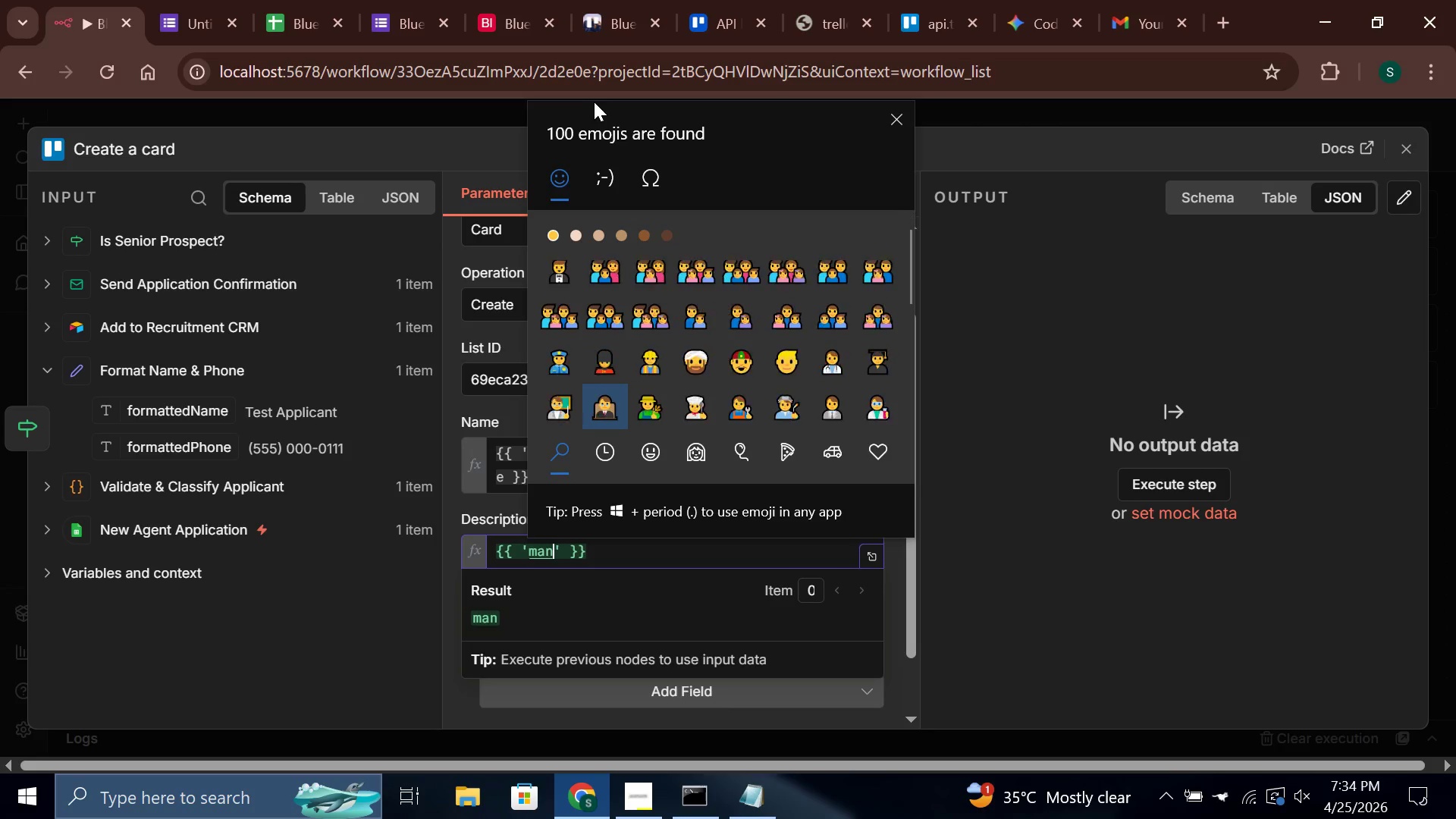 
key(ArrowUp)
 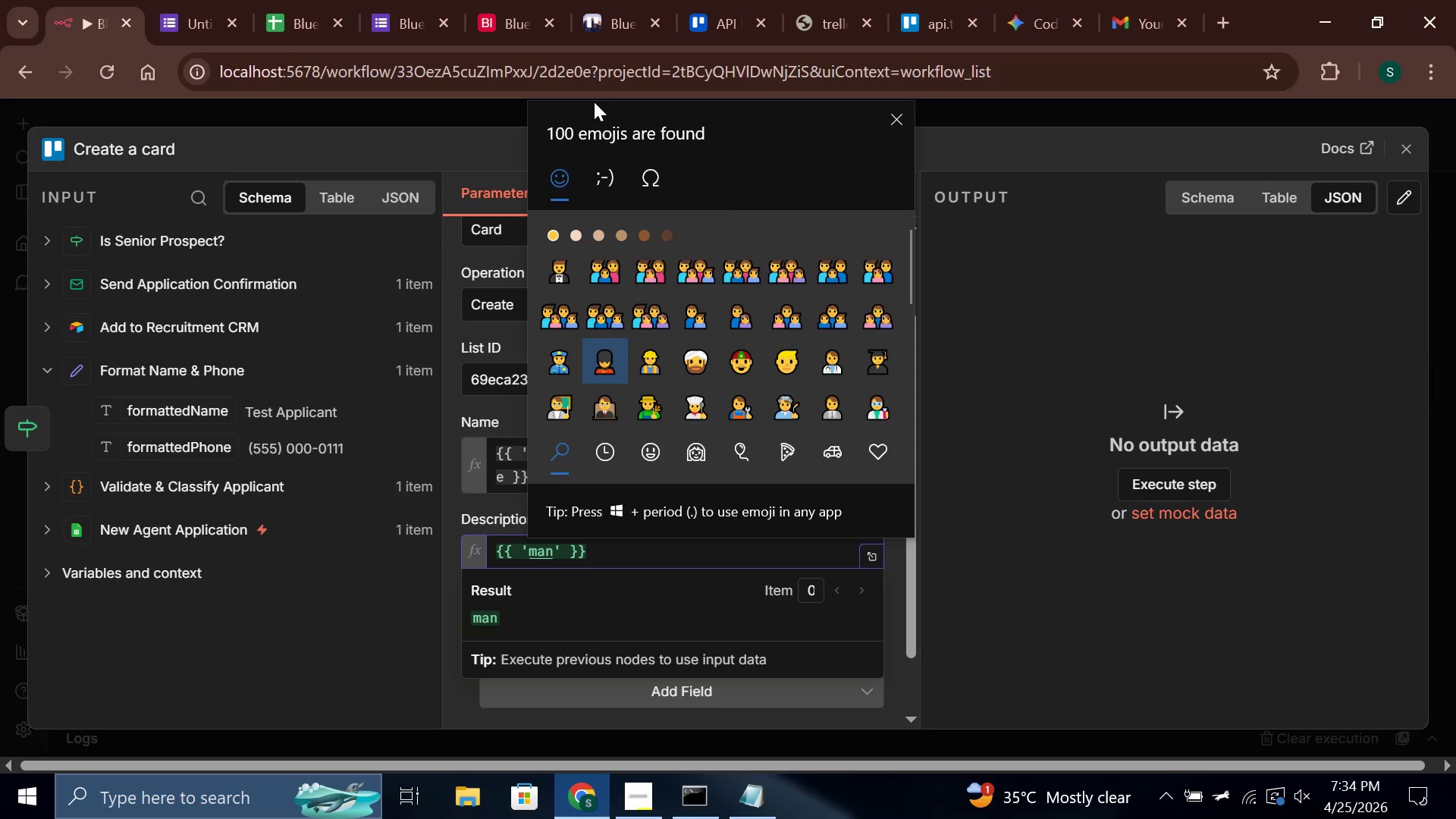 
key(ArrowDown)
 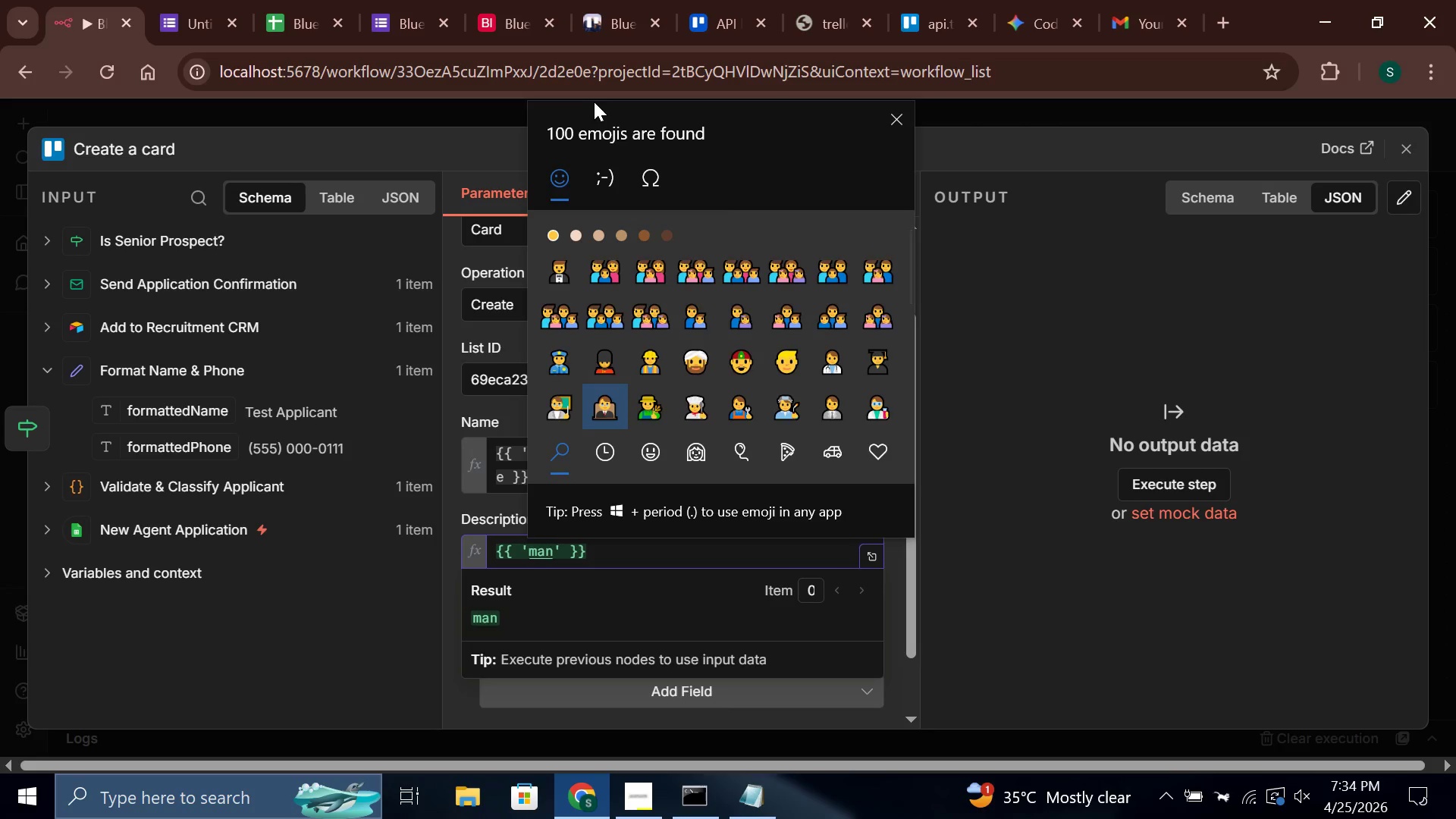 
key(ArrowDown)
 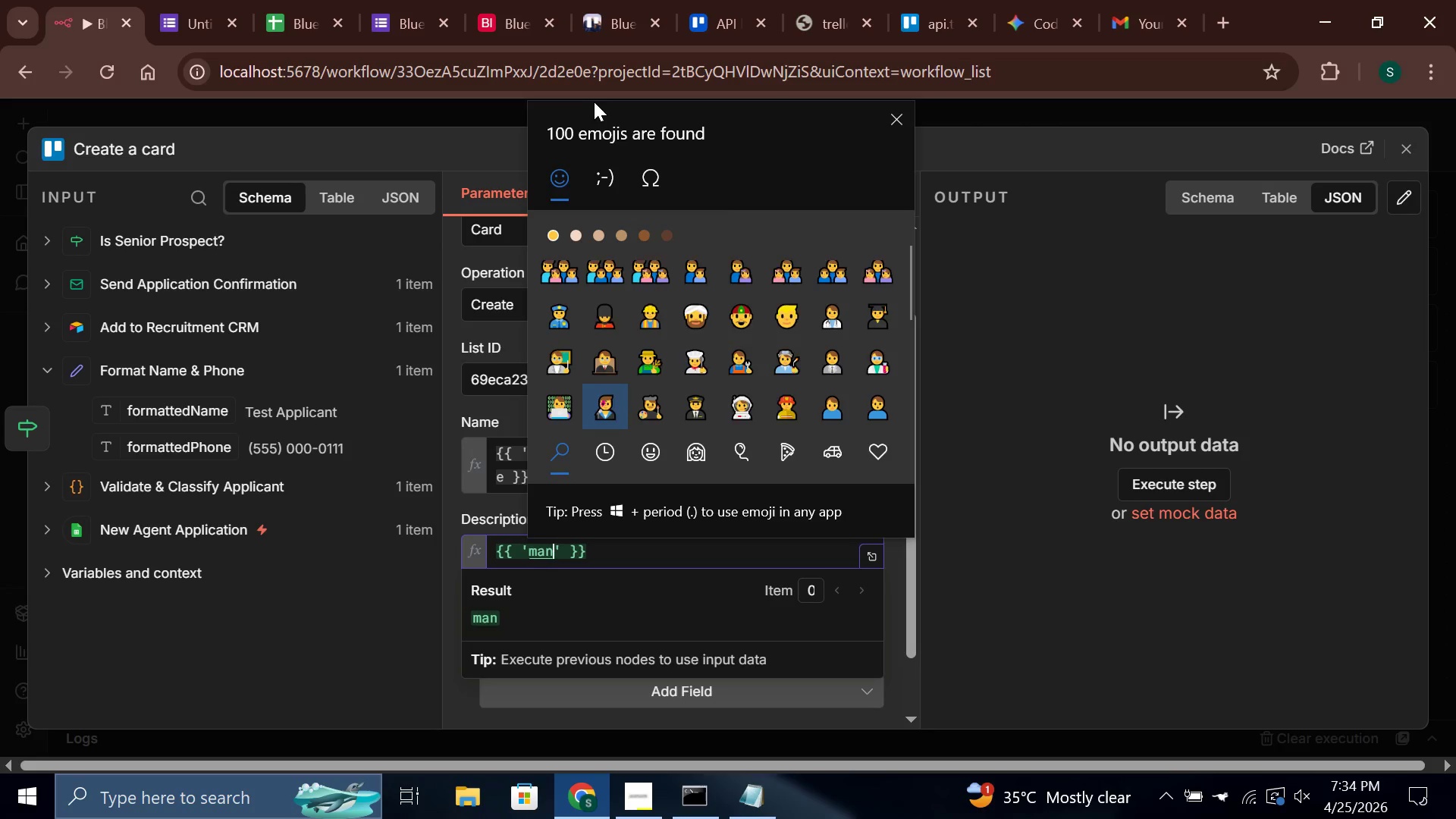 
key(ArrowDown)
 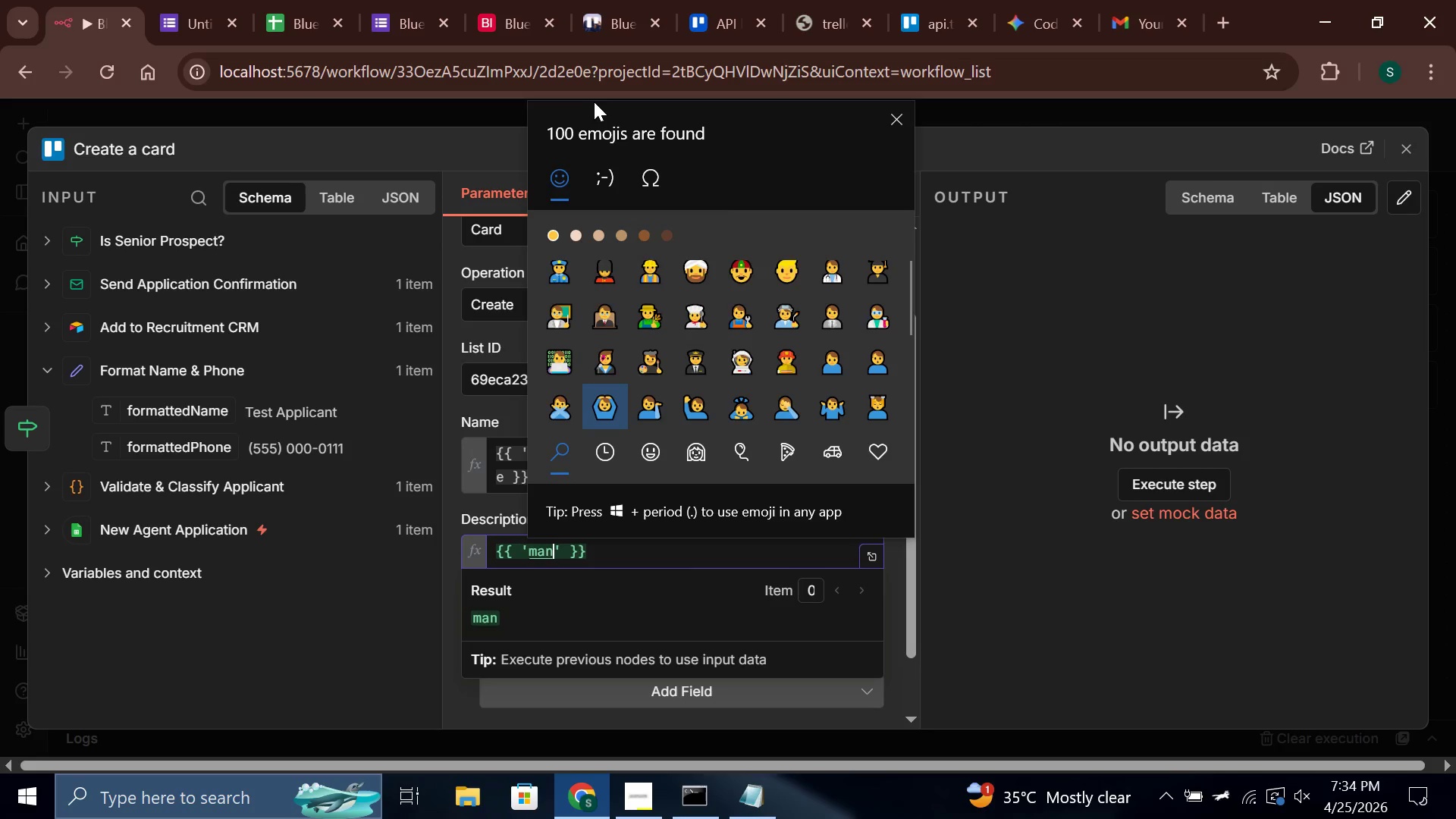 
key(ArrowDown)
 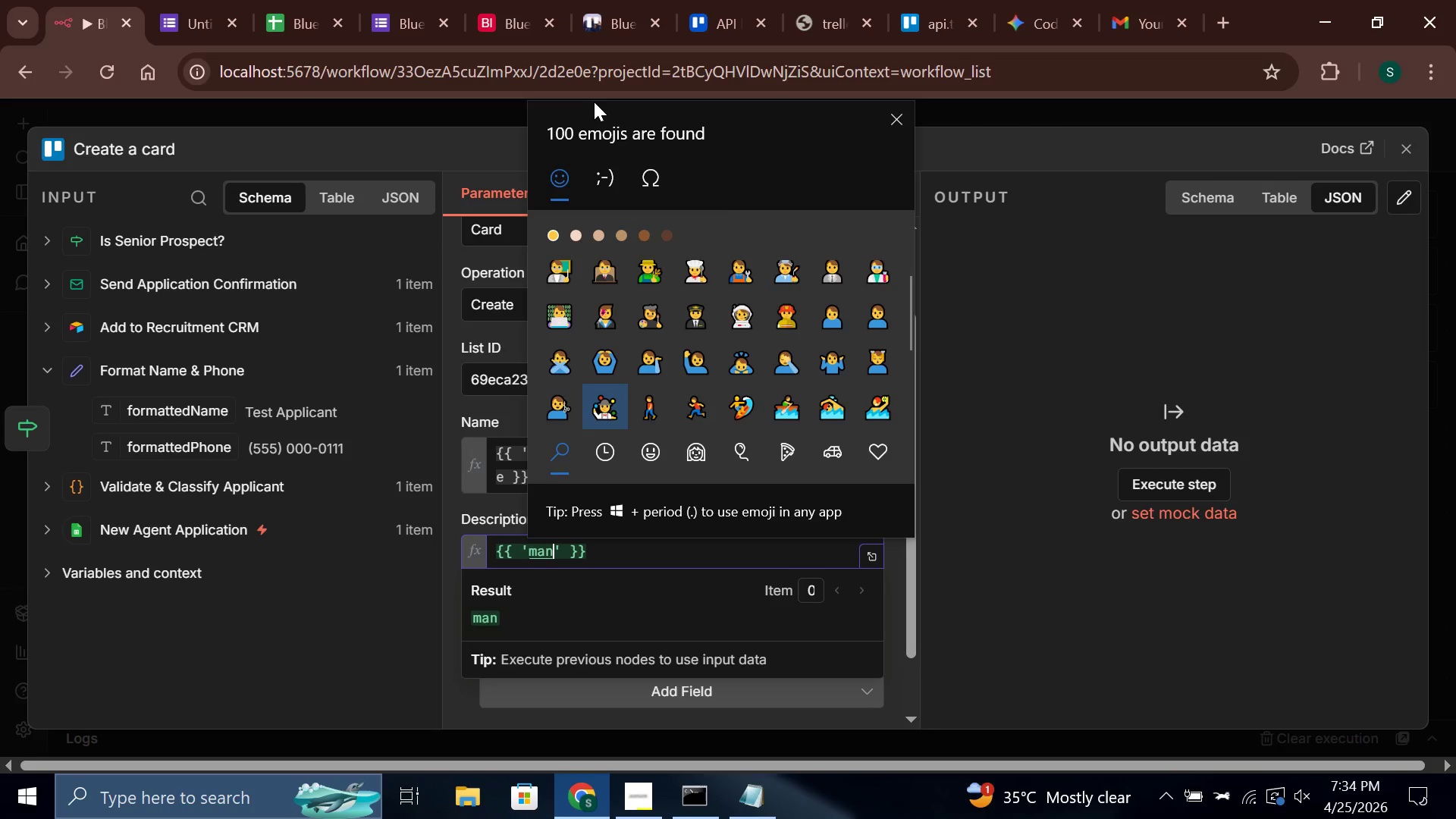 
key(ArrowDown)
 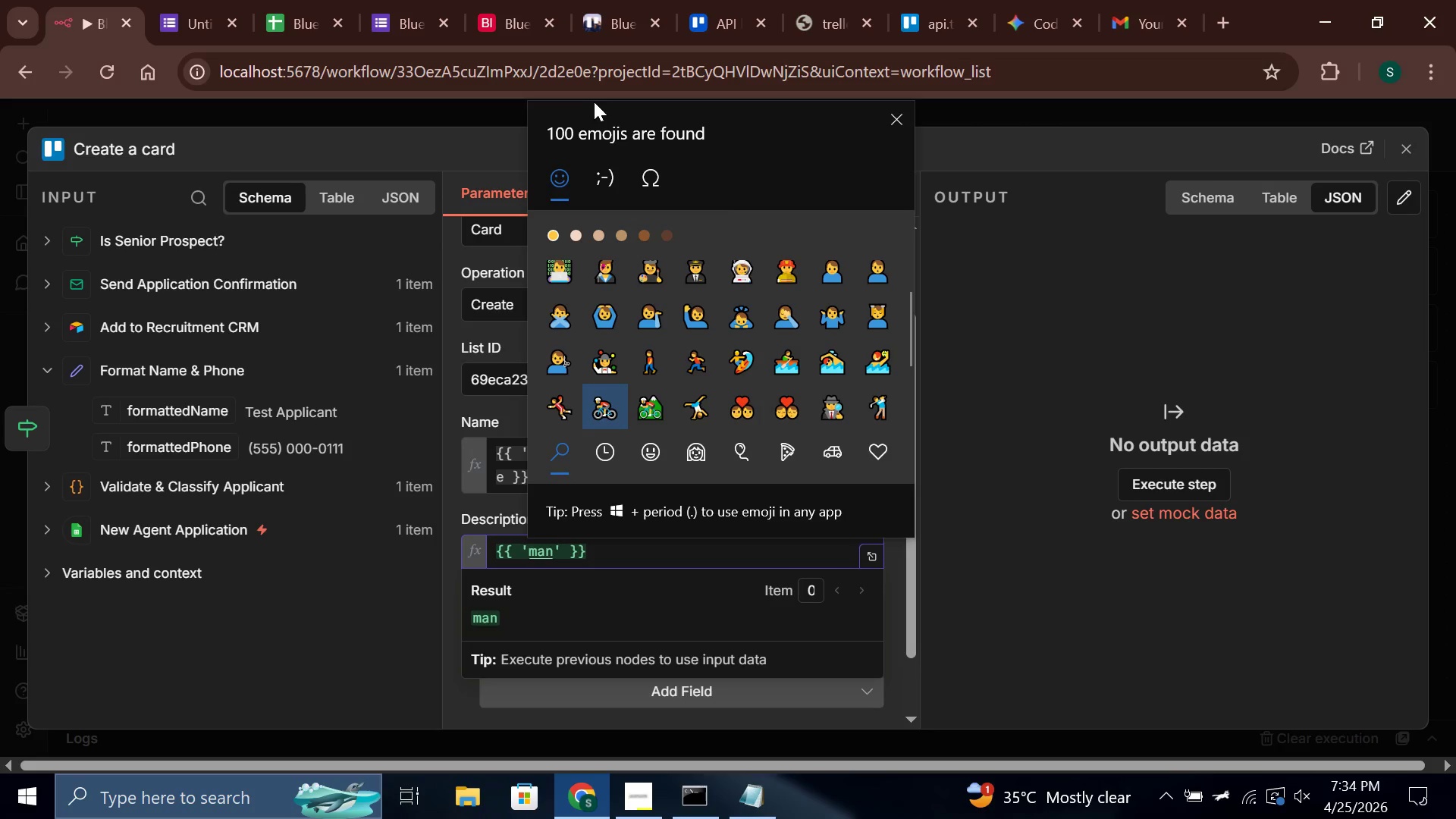 
key(ArrowUp)
 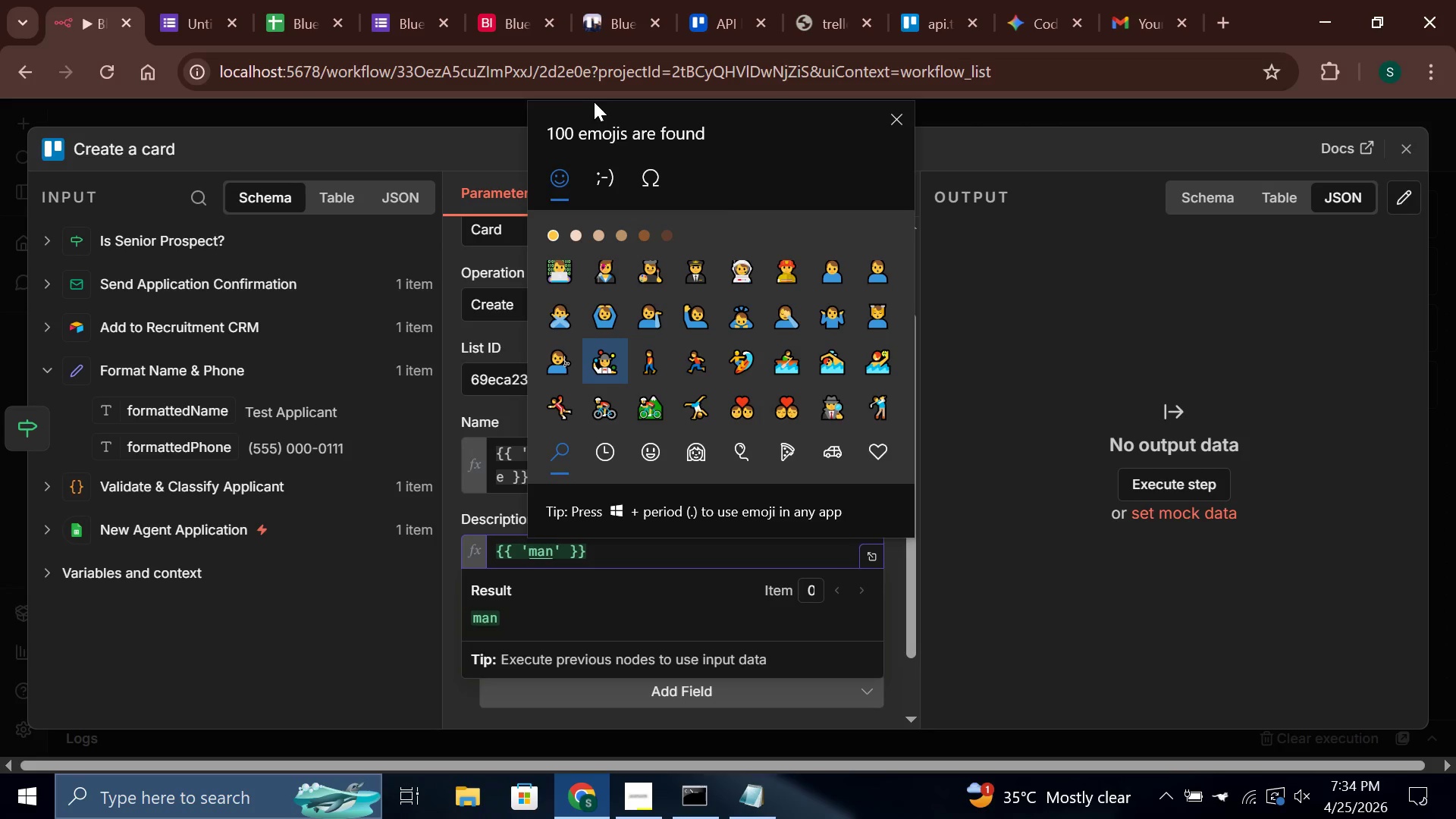 
key(ArrowDown)
 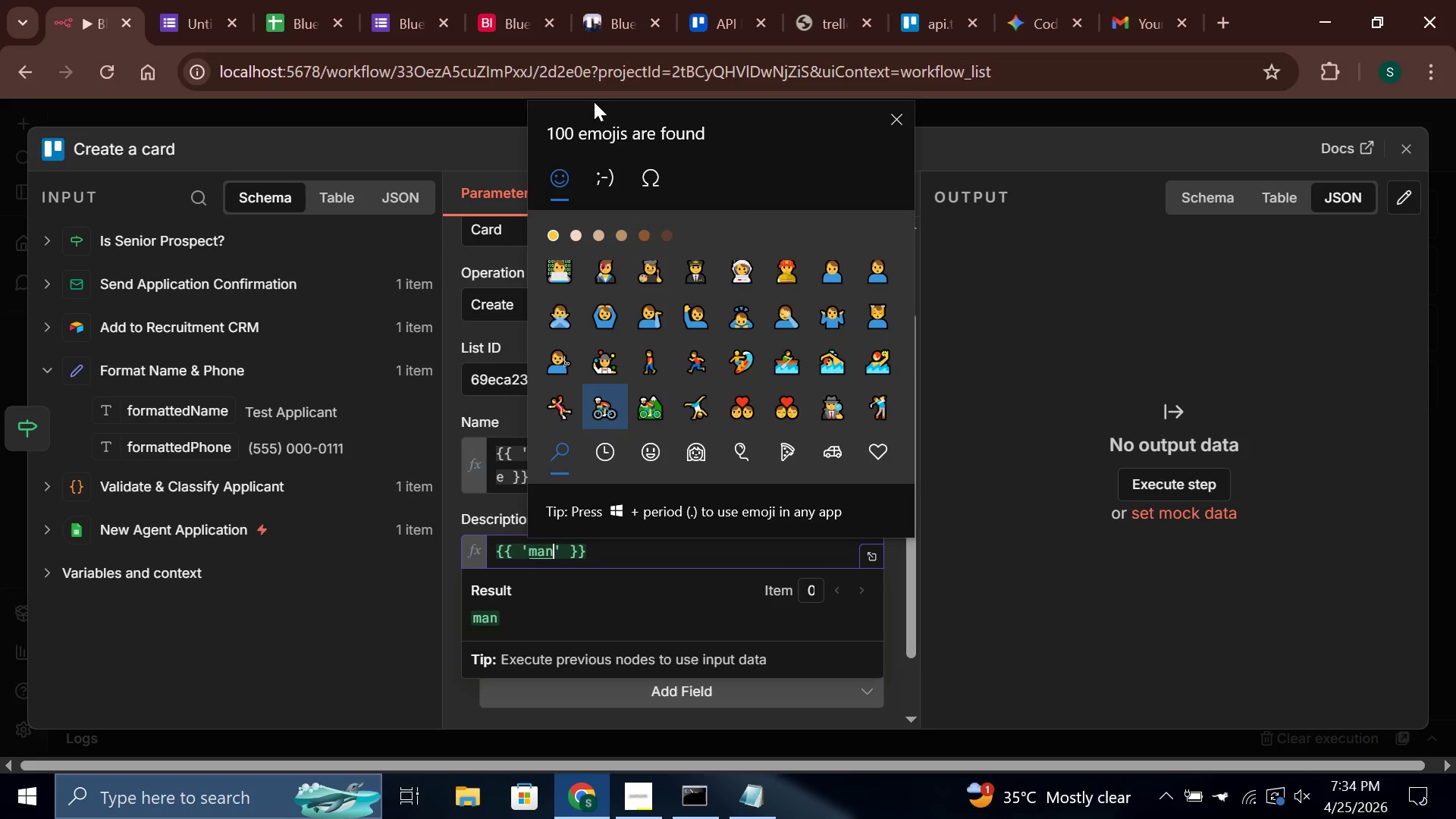 
key(ArrowDown)
 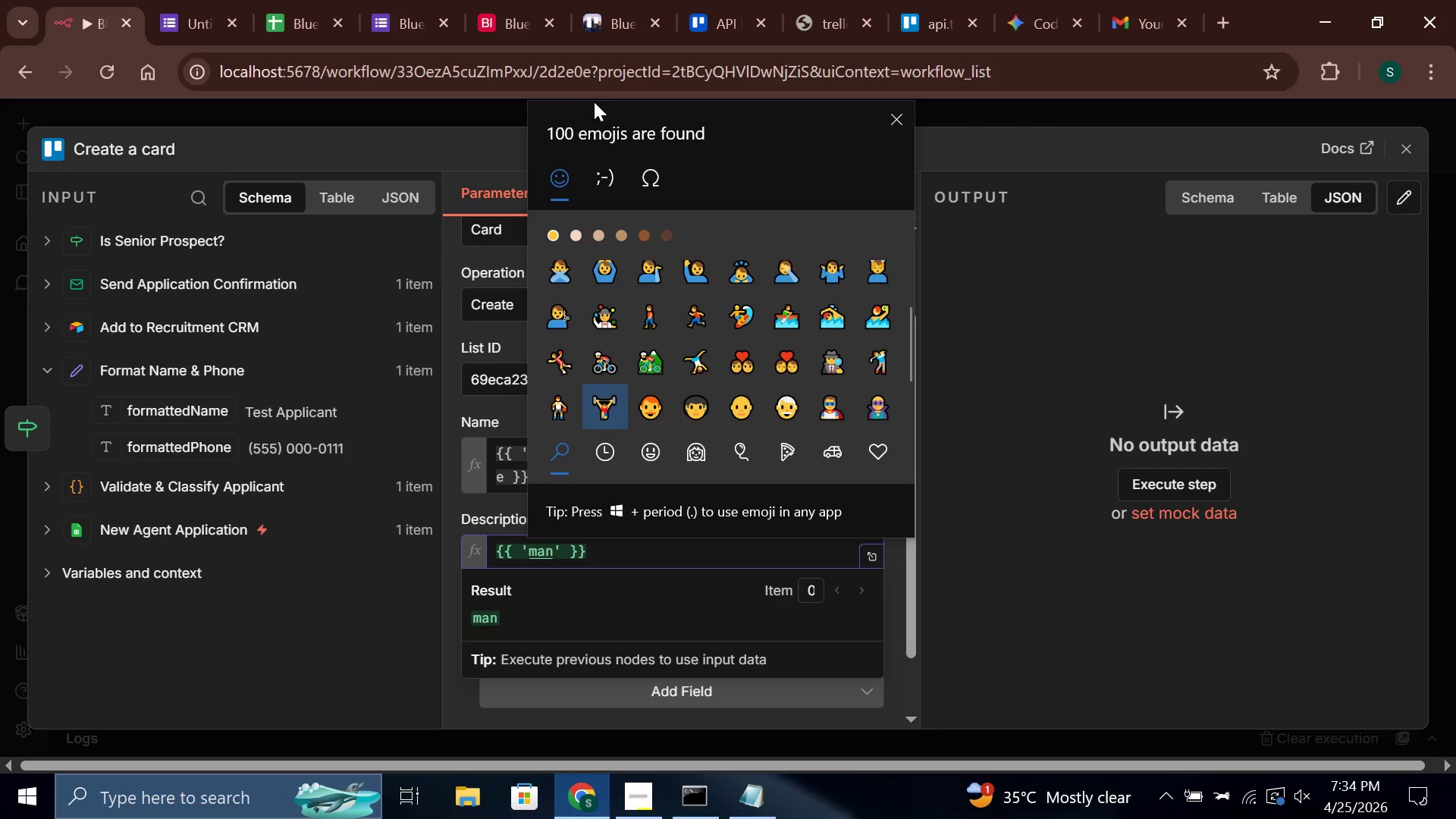 
key(ArrowDown)
 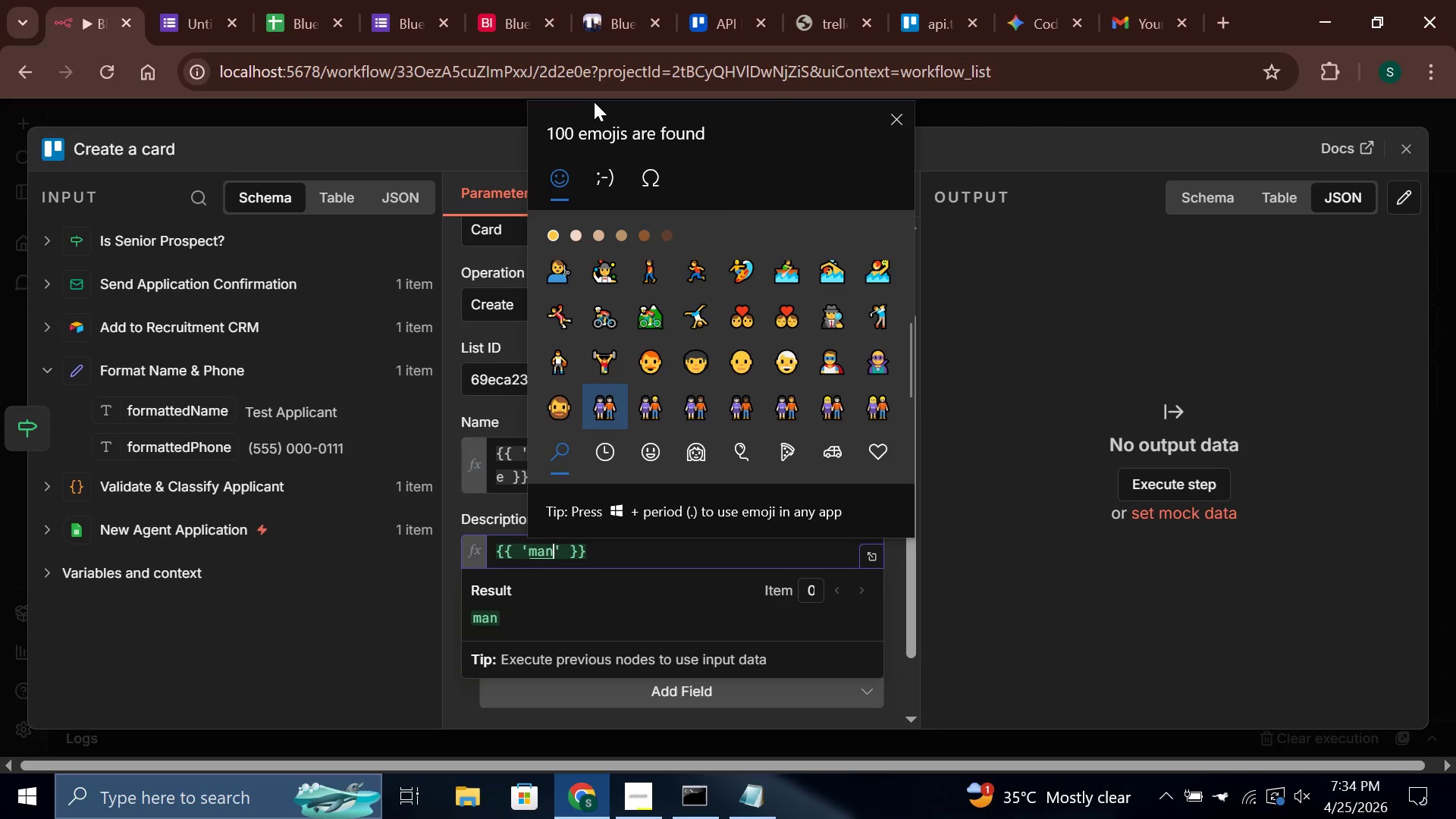 
key(ArrowDown)
 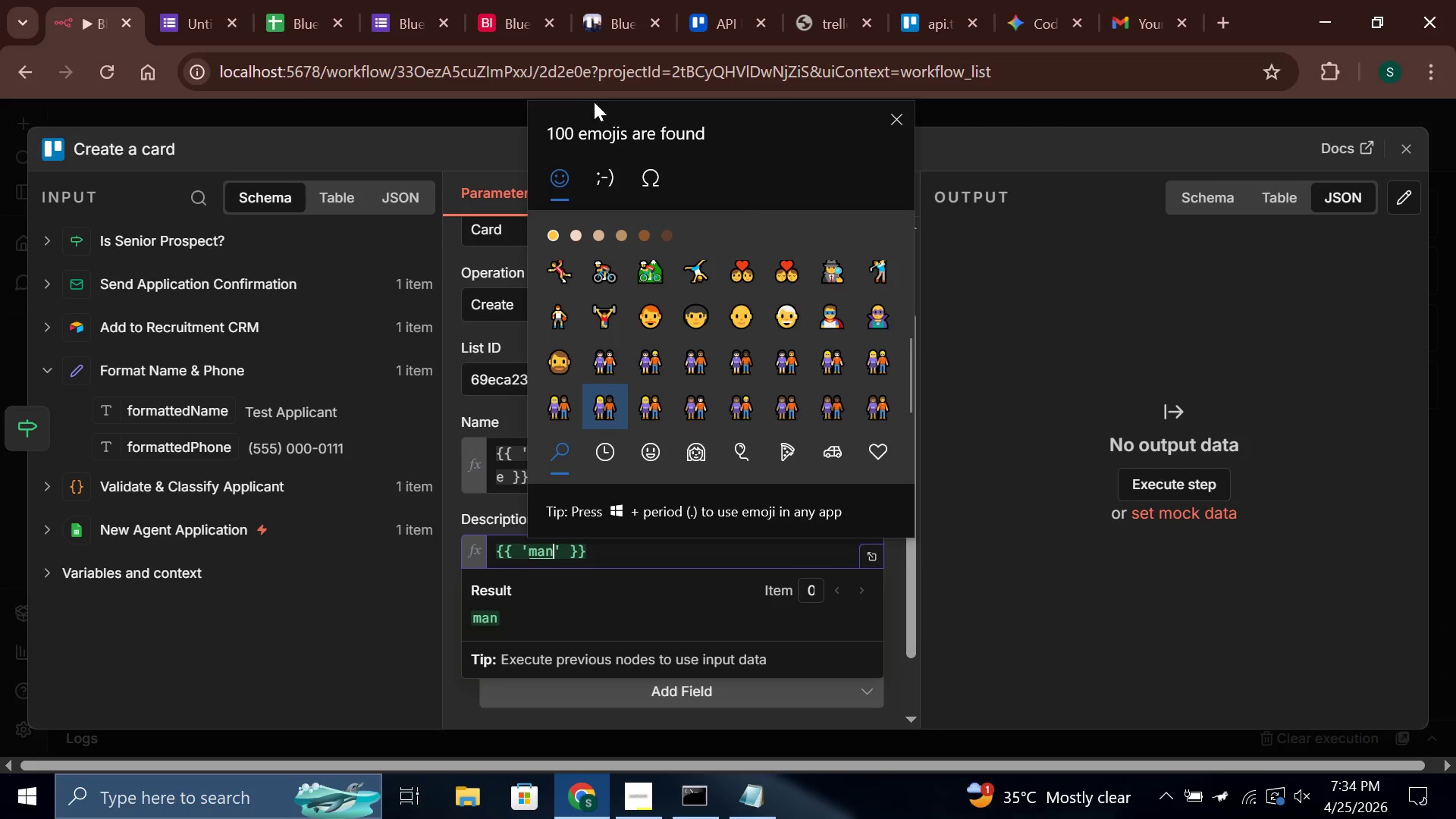 
key(ArrowDown)
 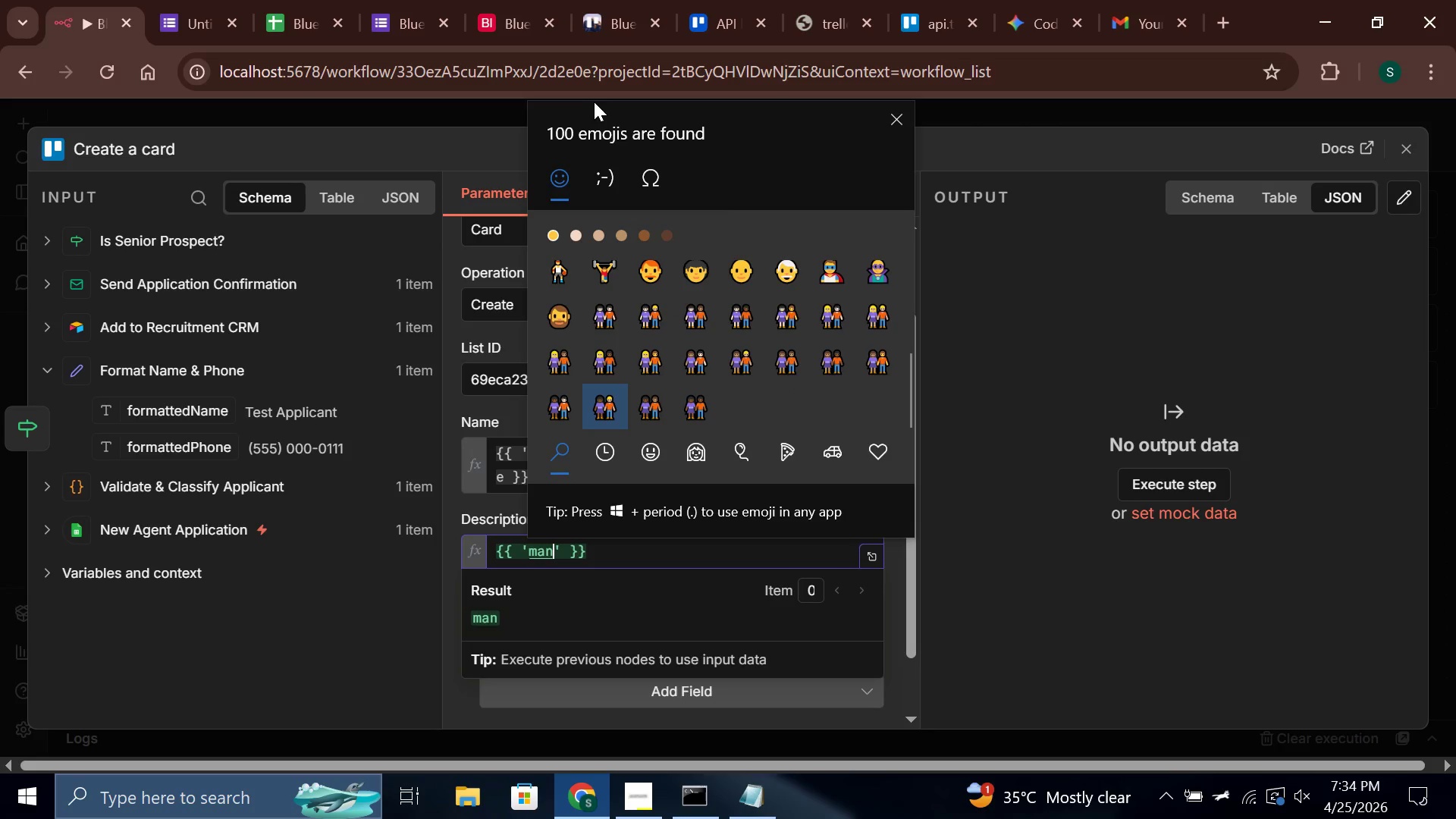 
key(ArrowDown)
 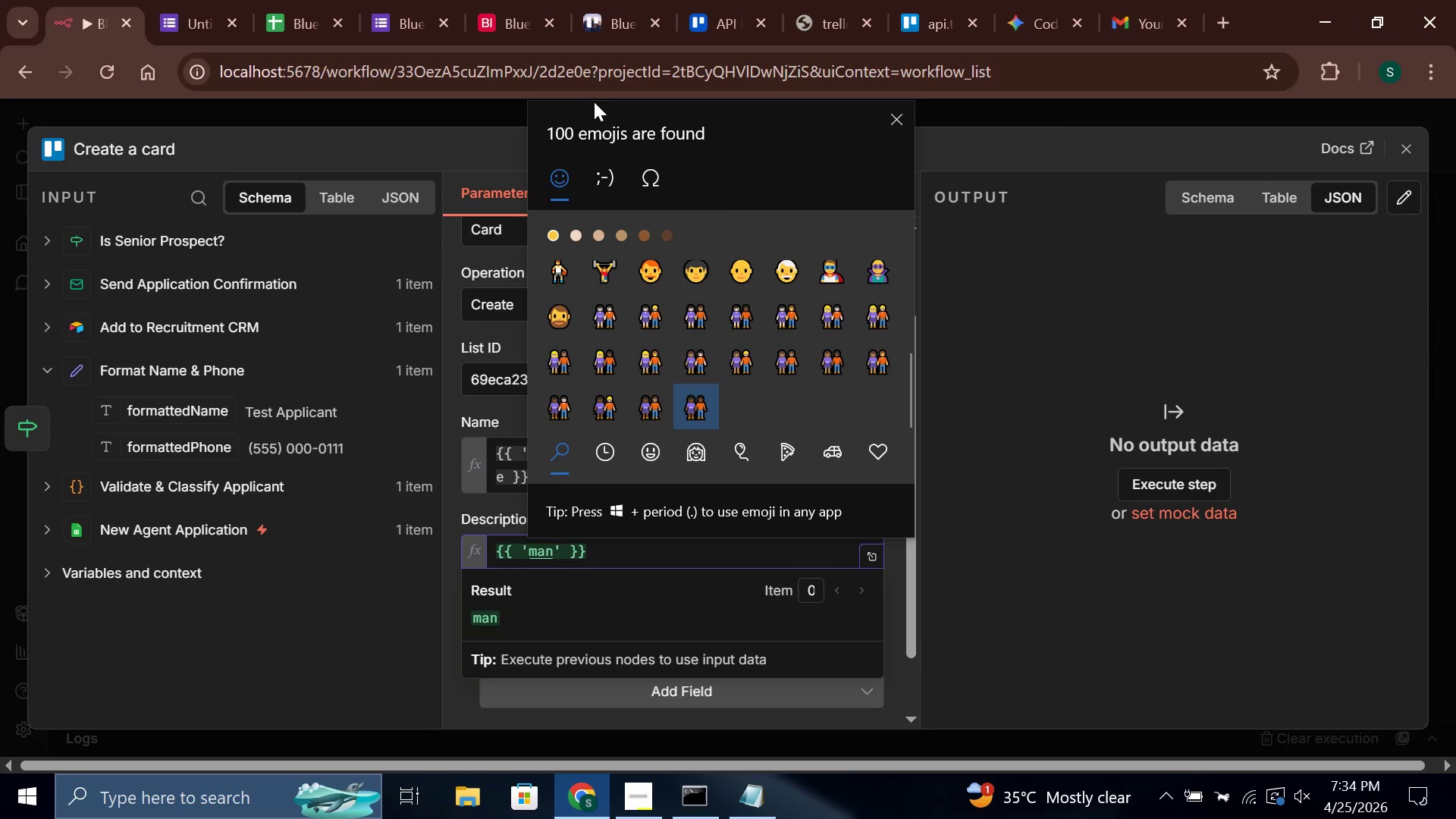 
key(ArrowDown)
 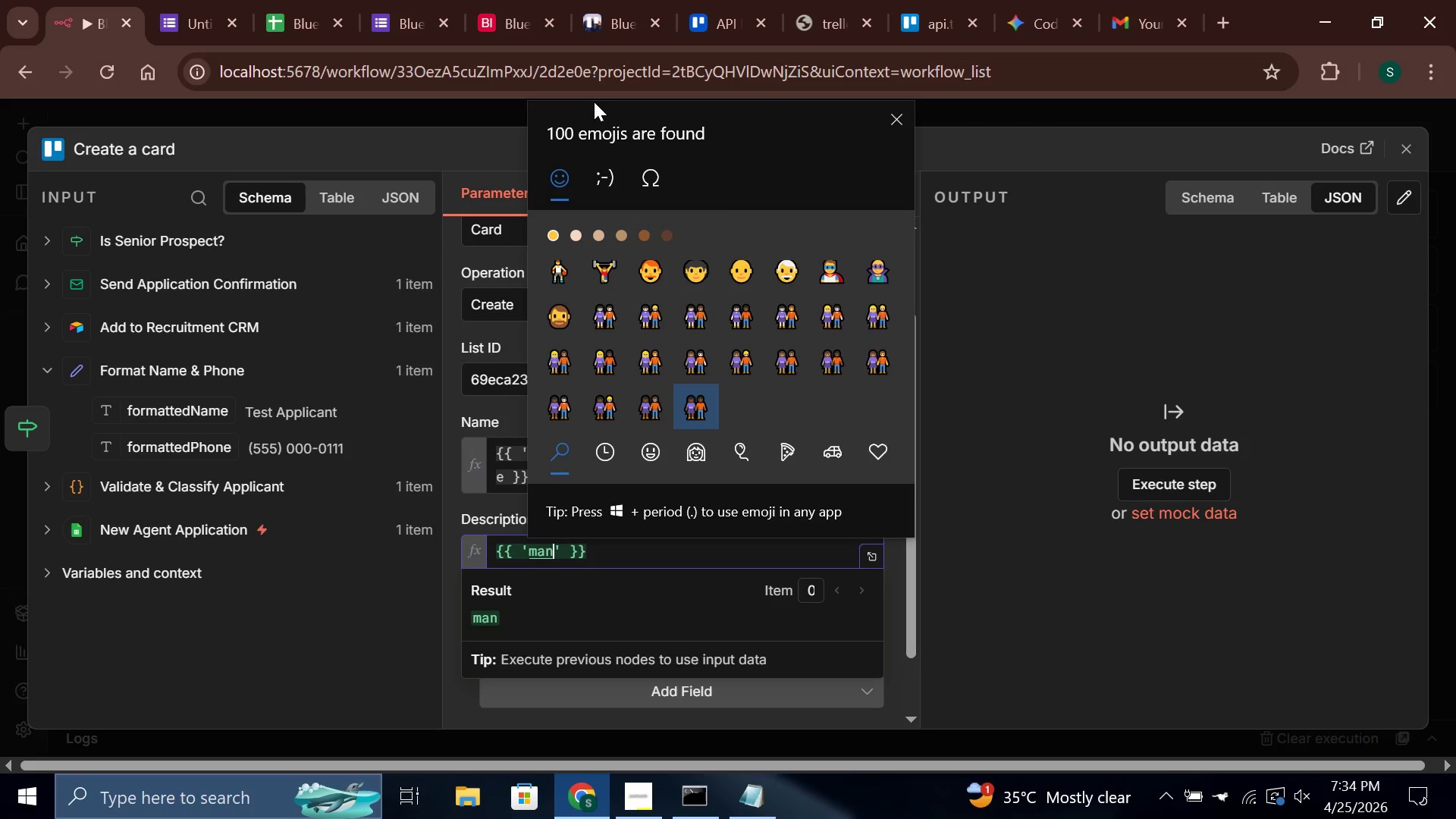 
key(ArrowUp)
 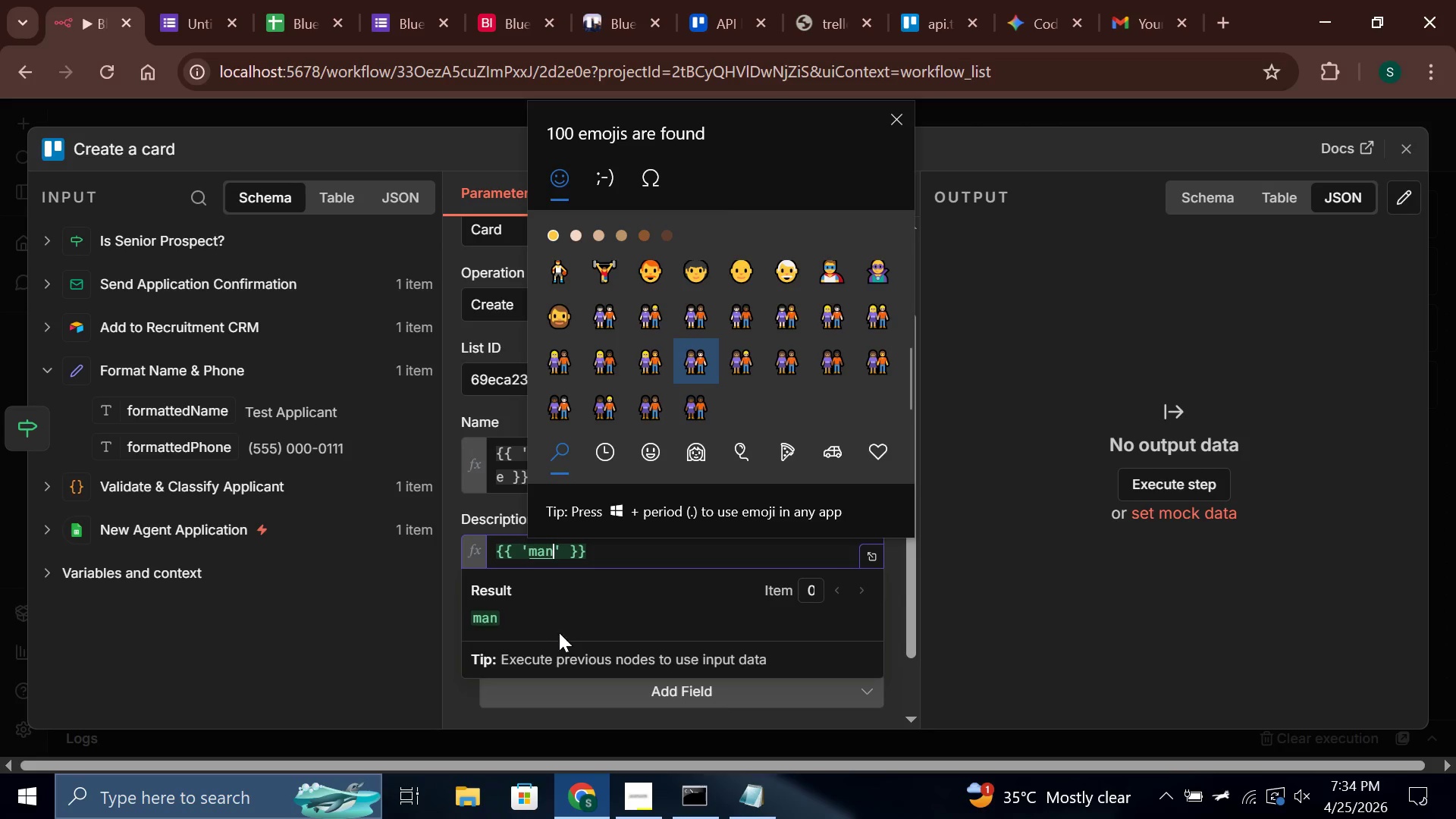 
key(Backspace)
key(Backspace)
key(Backspace)
type(ppro)
key(Backspace)
key(Backspace)
key(Backspace)
type(rofi)
key(Backspace)
key(Backspace)
key(Backspace)
key(Backspace)
key(Backspace)
type(wash)
key(Backspace)
key(Backspace)
key(Backspace)
key(Backspace)
type(man)
 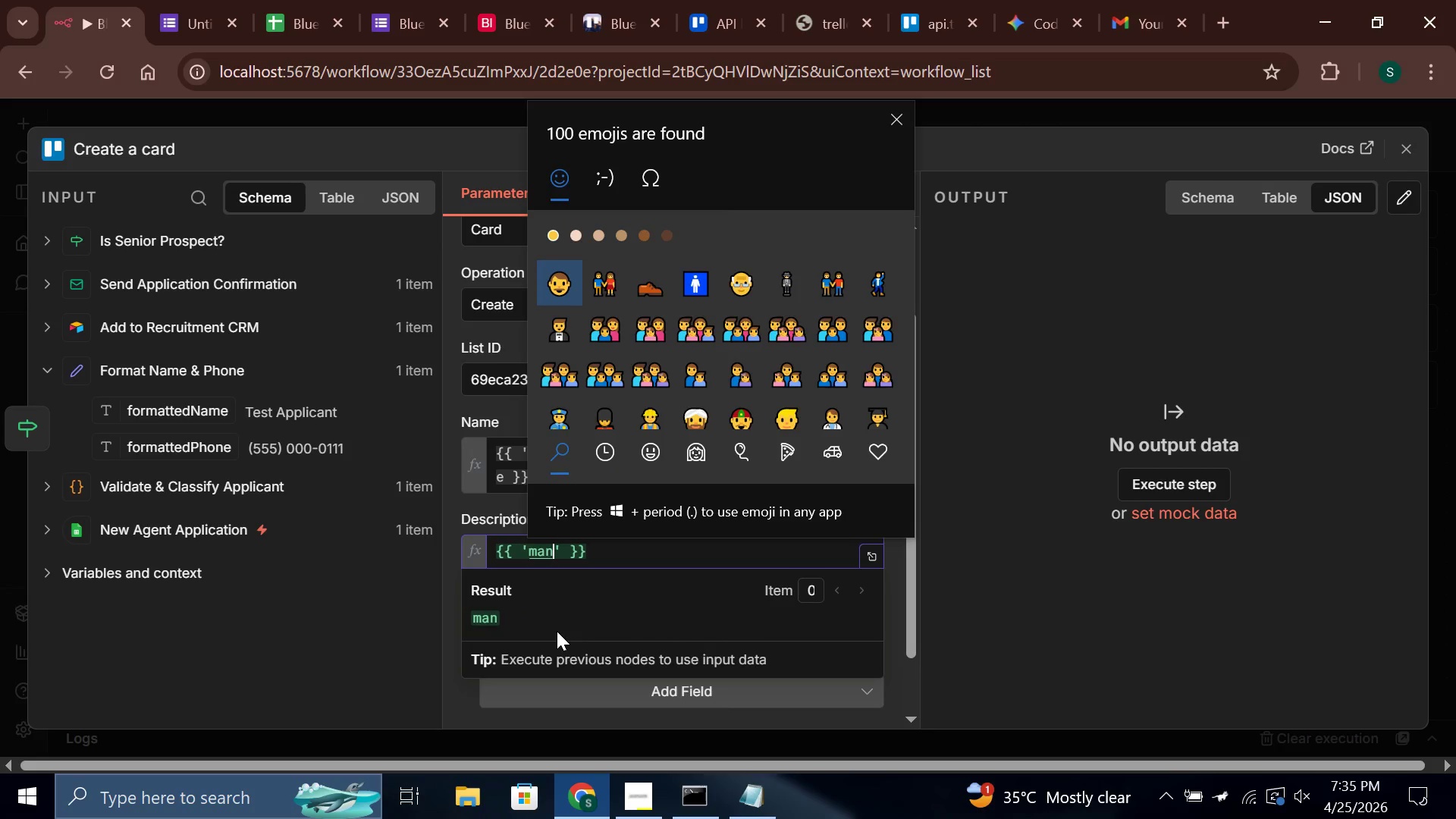 
key(ArrowLeft)
 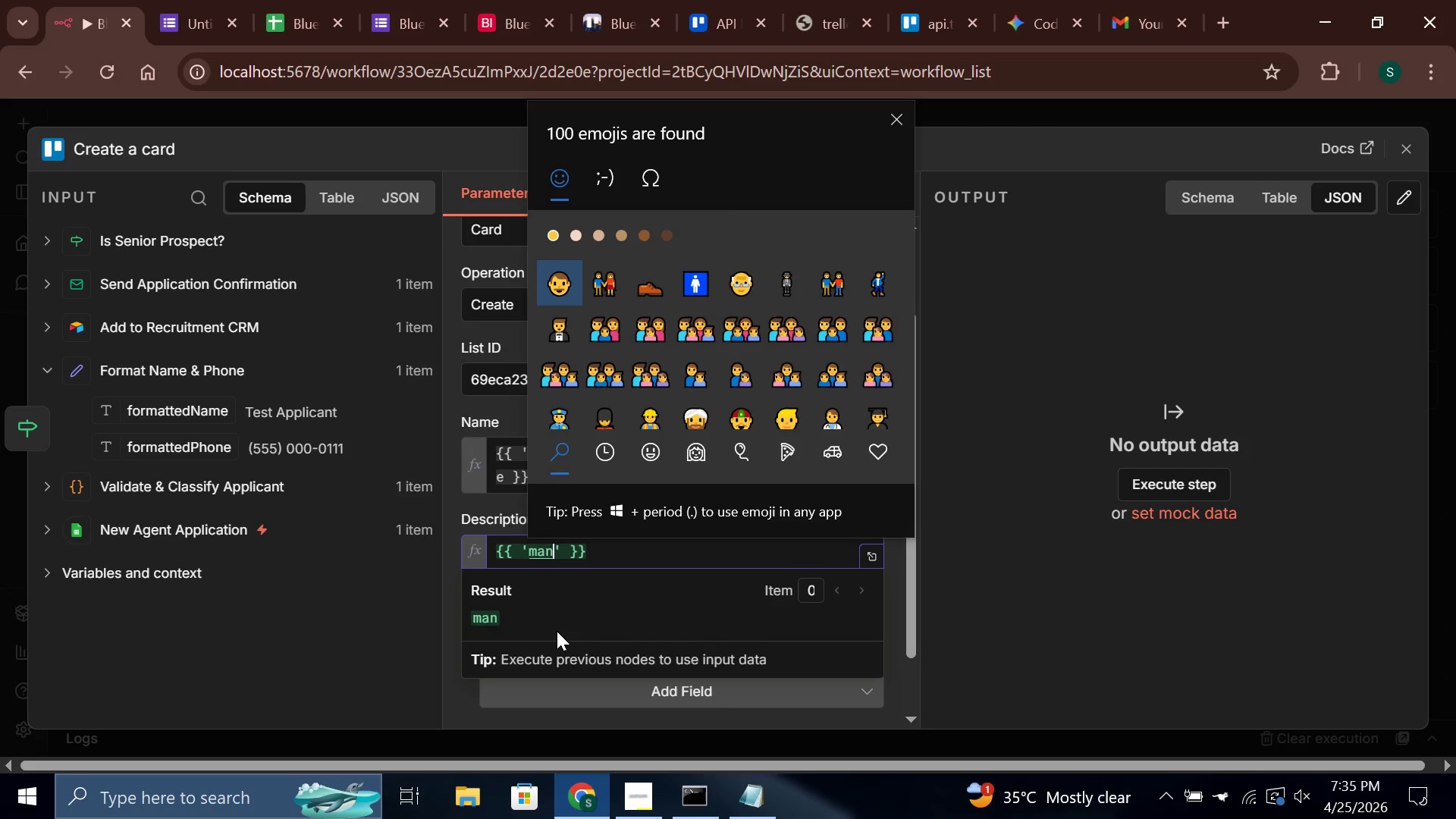 
key(Backspace)
key(Backspace)
key(Backspace)
type(blue)
key(Backspace)
key(Backspace)
key(Backspace)
key(Backspace)
 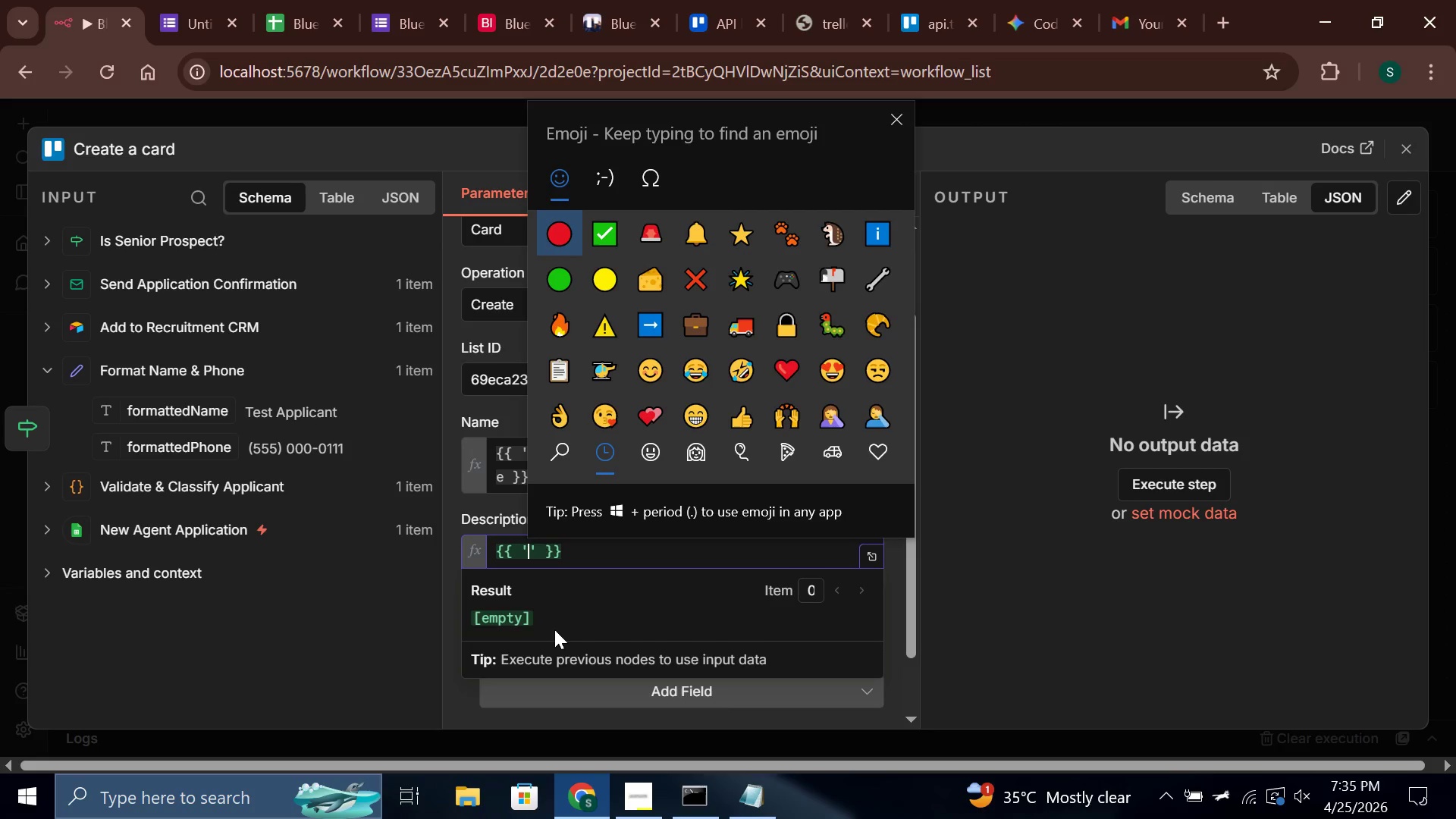 
scroll: coordinate [661, 326], scroll_direction: down, amount: 12.0
 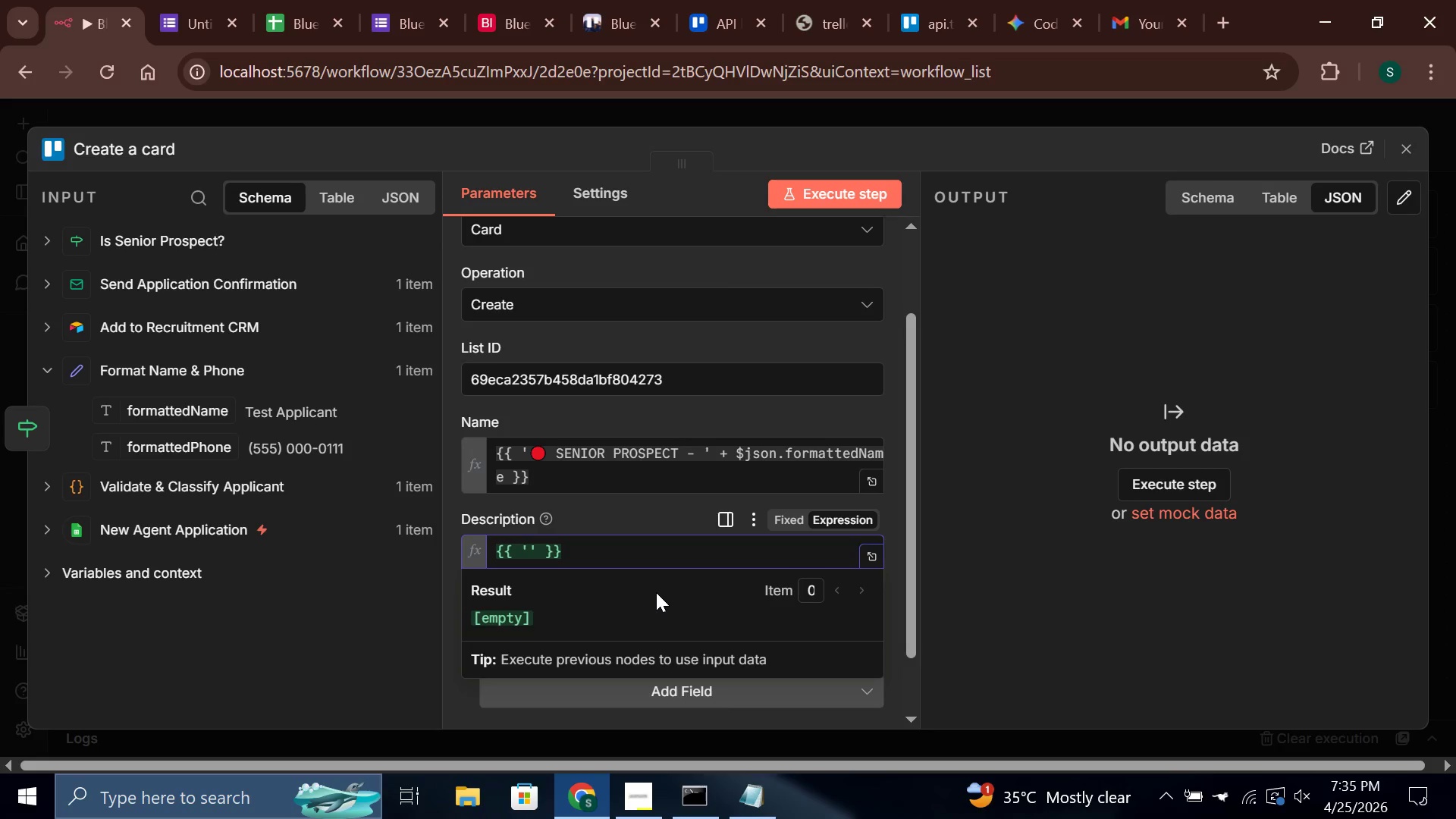 
wait(14.87)
 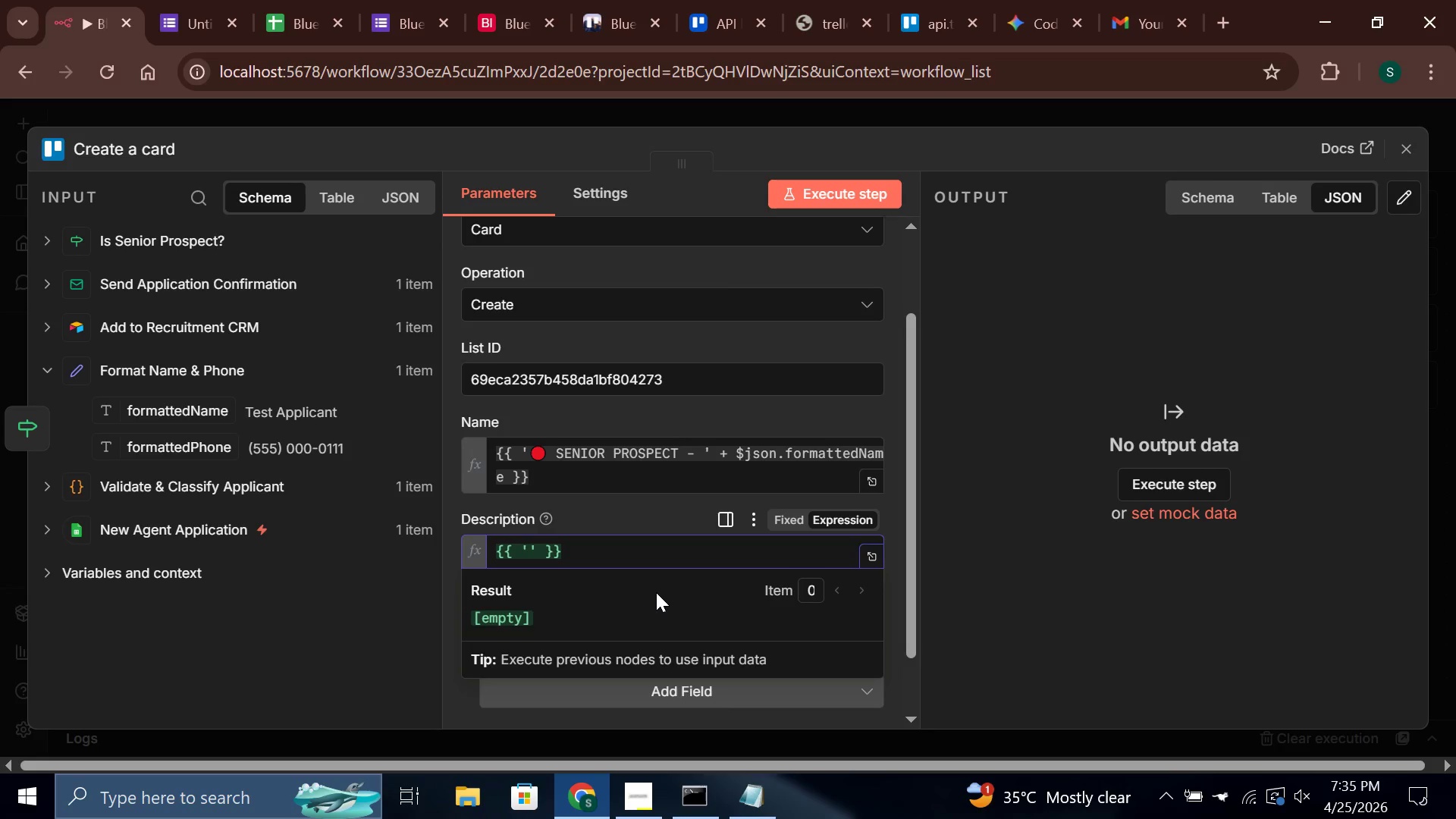 
type(APPLICANT PROFILE)
 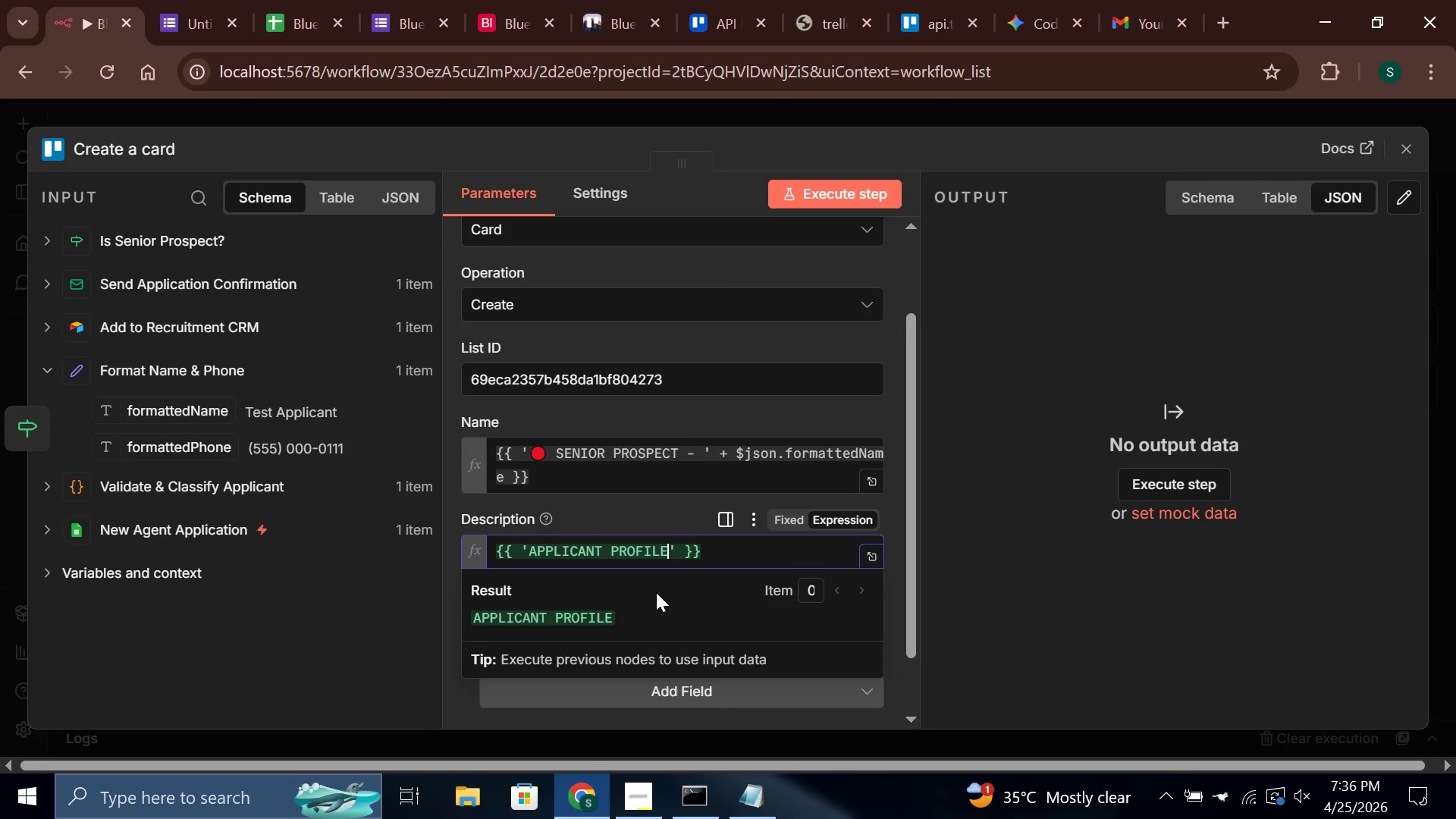 
wait(18.83)
 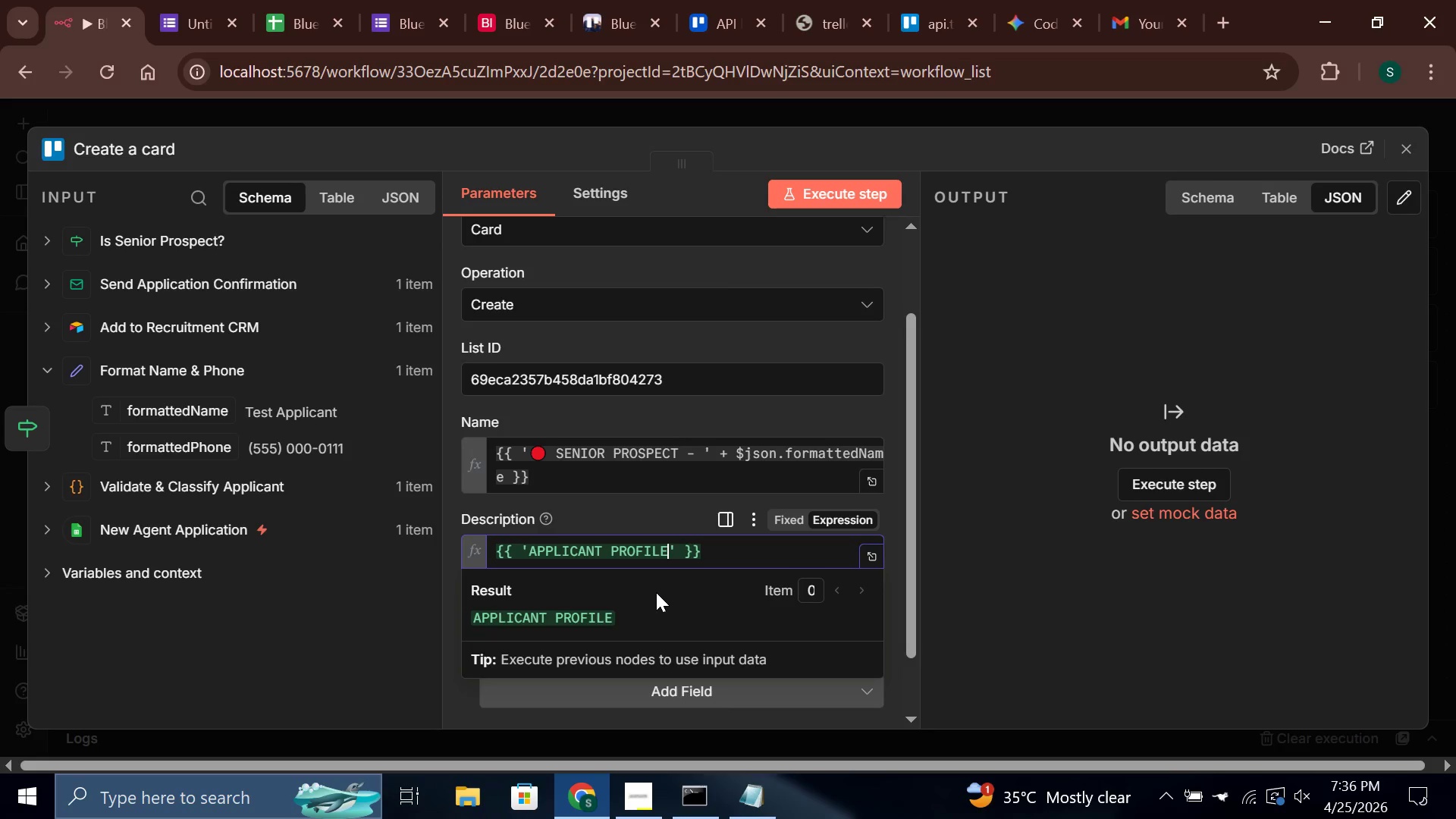 
type(\n\nName: )
 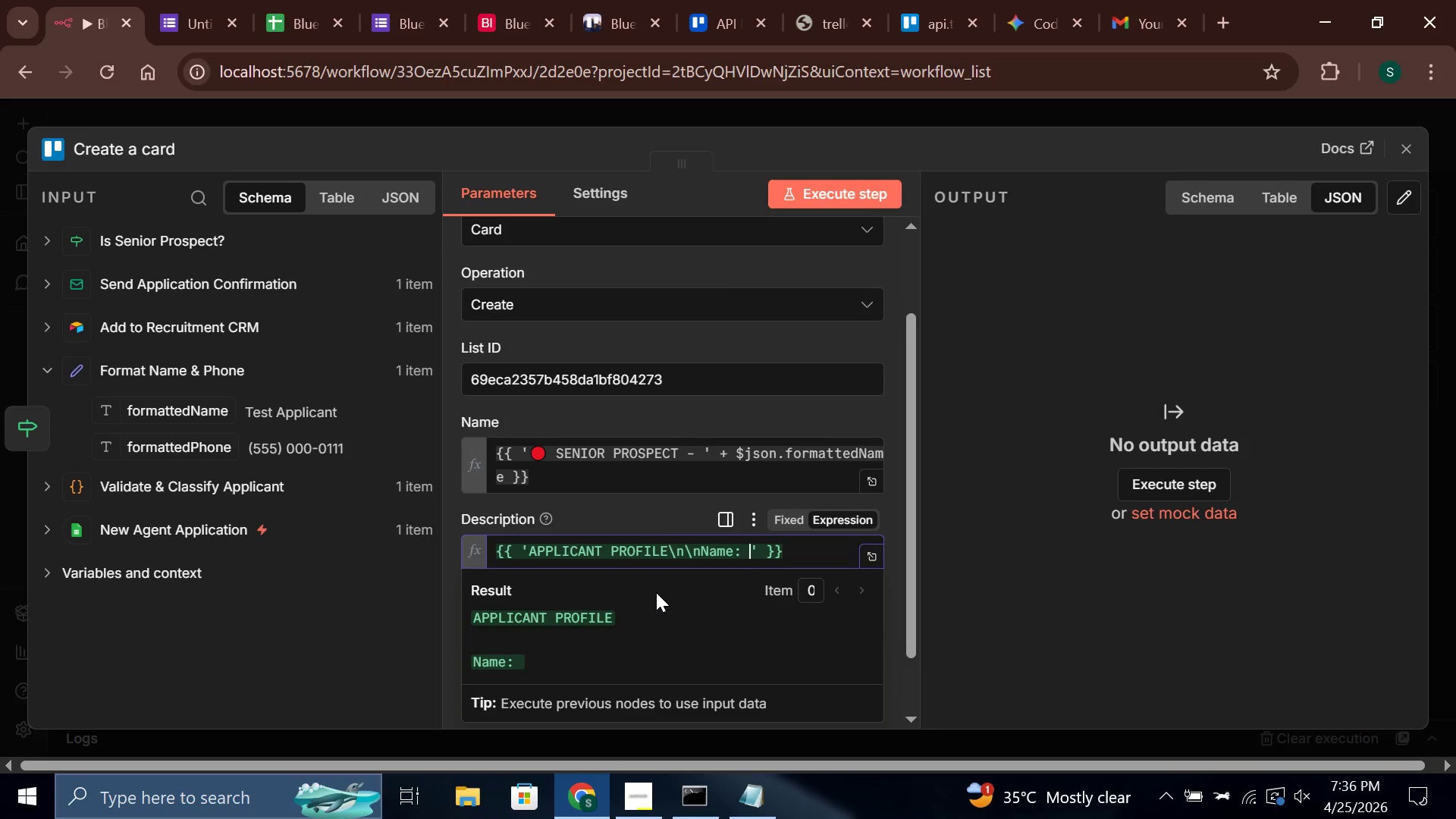 
key(ArrowRight)
 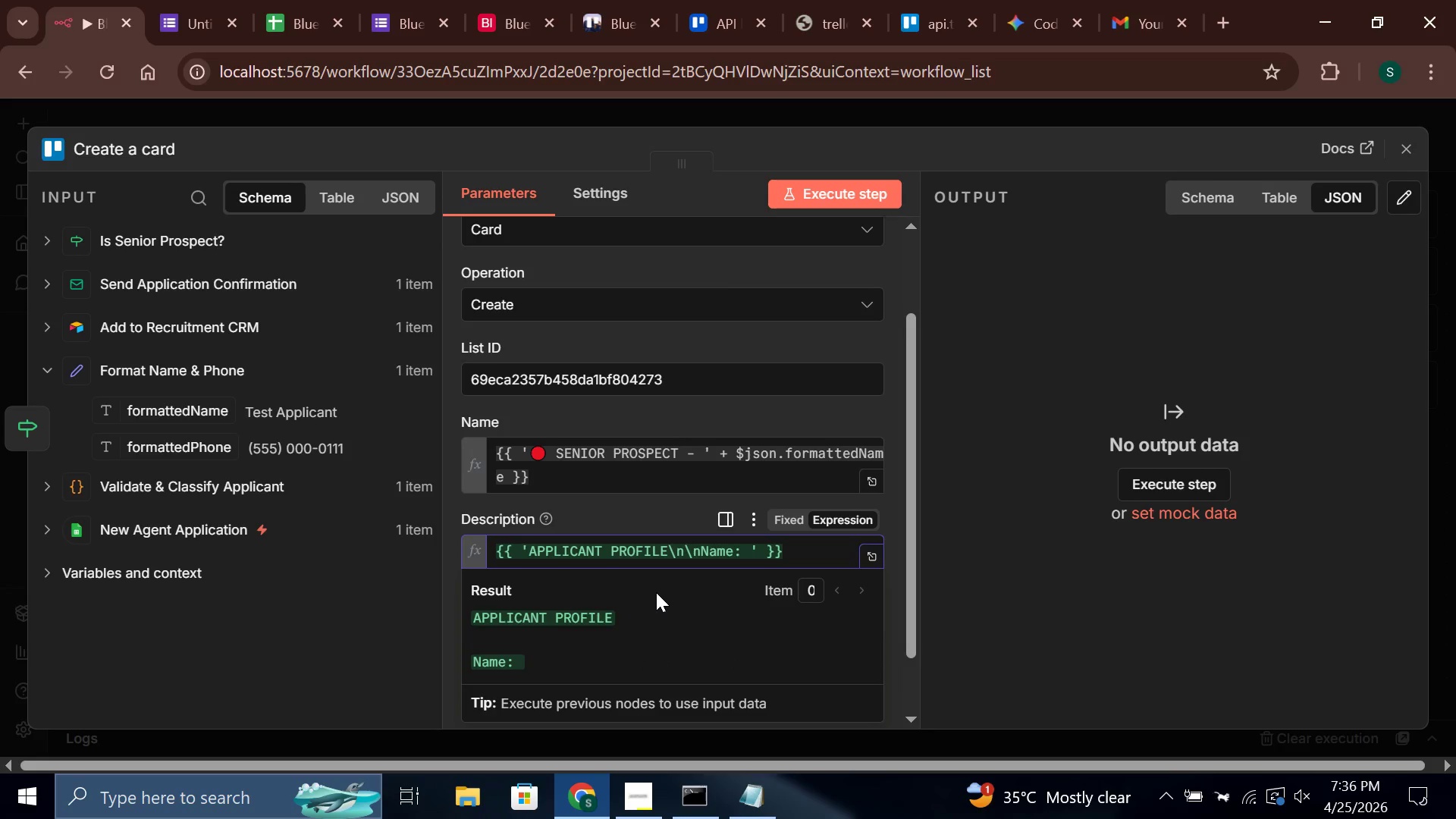 
type( + $json.formattedName + '\nEmal: )
 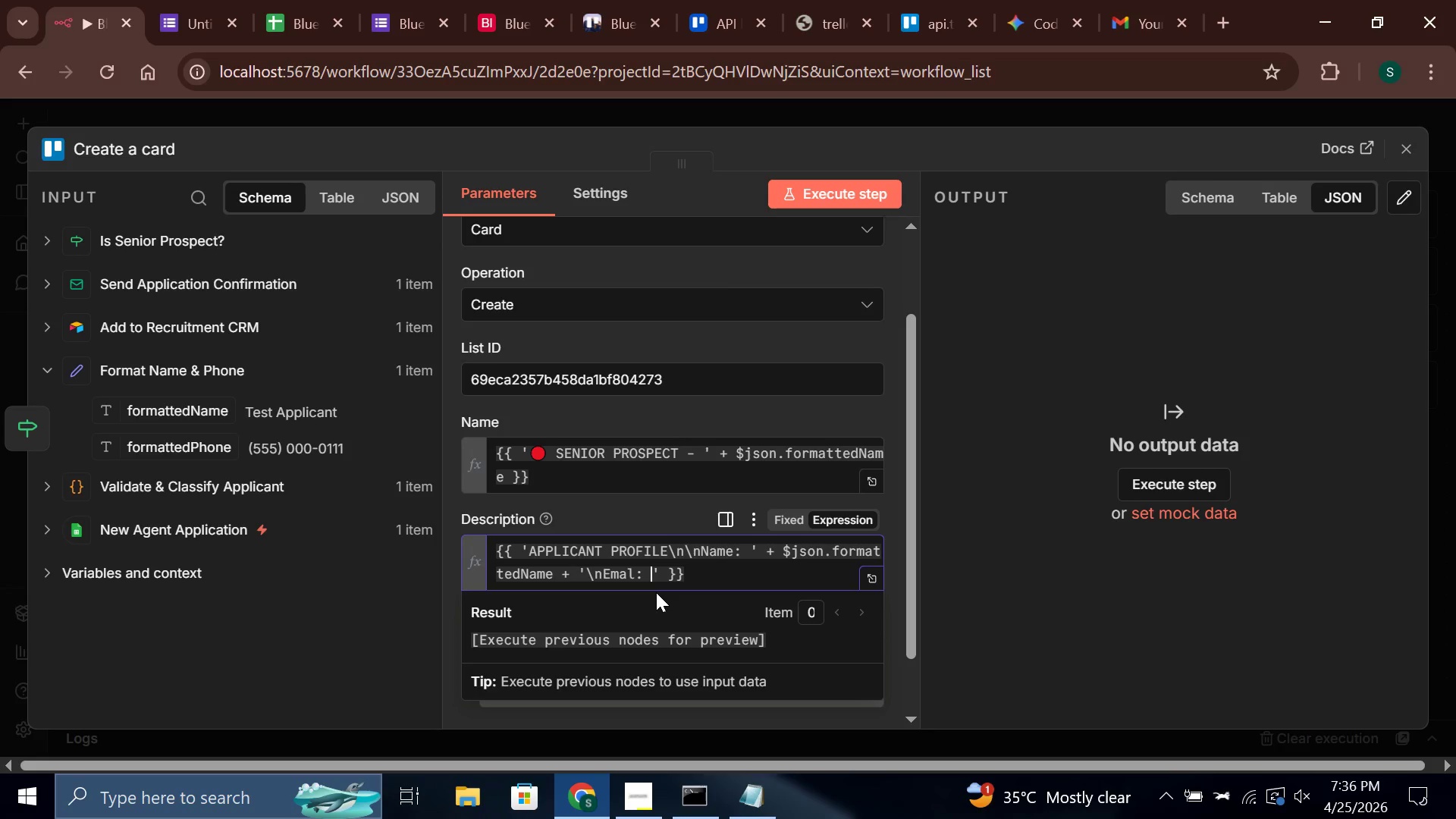 
key(ArrowRight)
 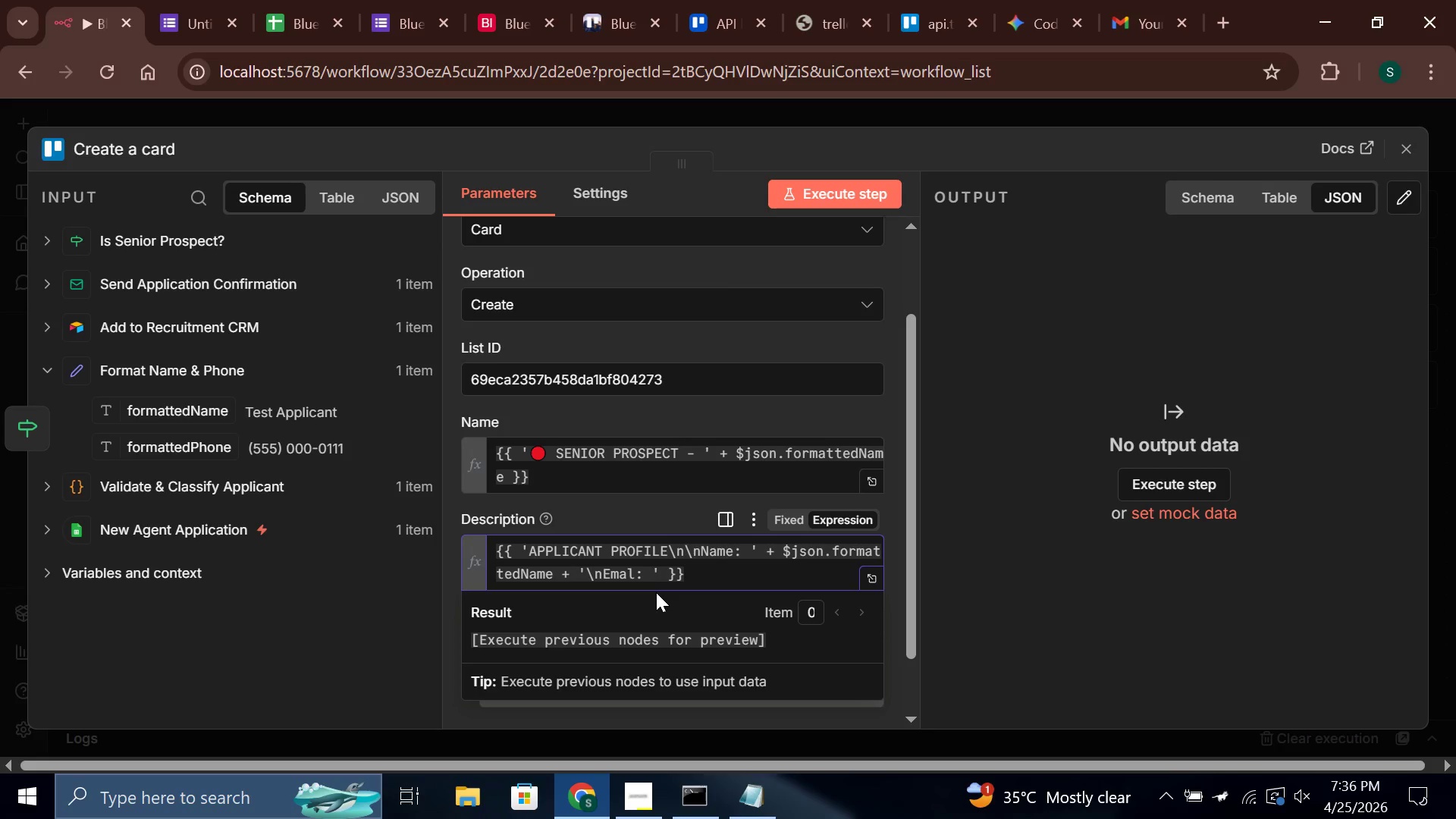 
type( + $json.email + '\nPhone: )
 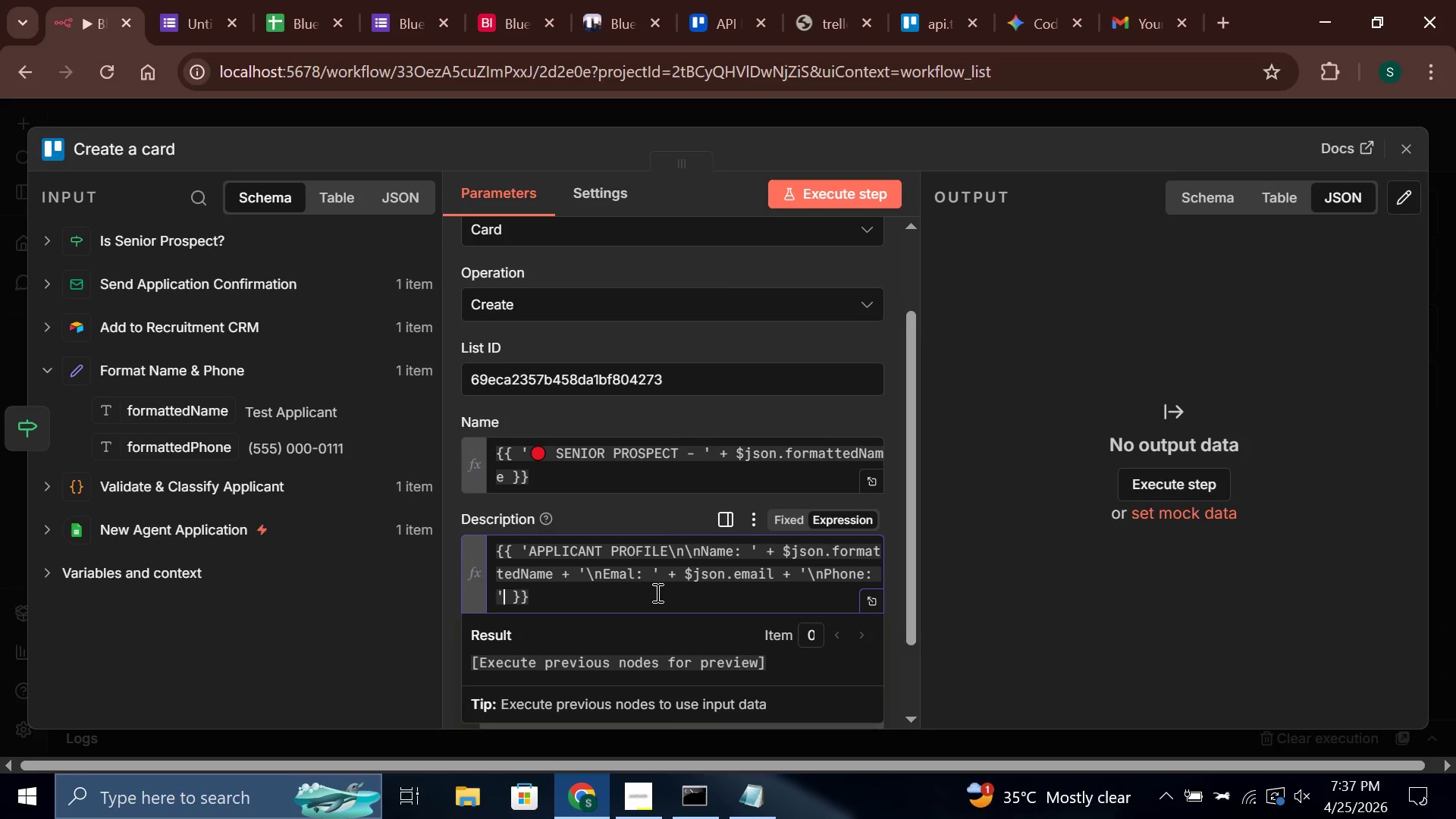 
 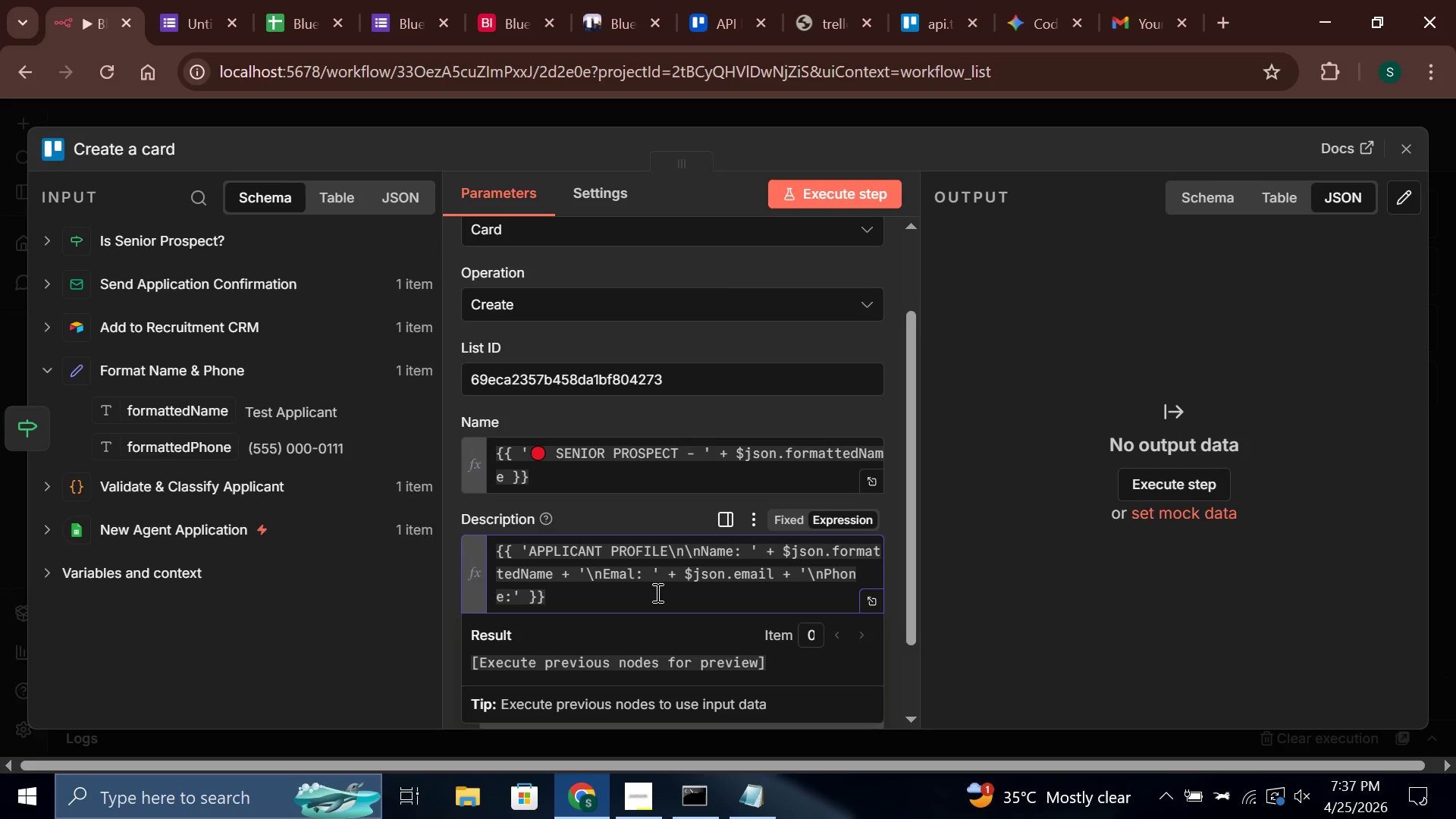 
key(ArrowRight)
 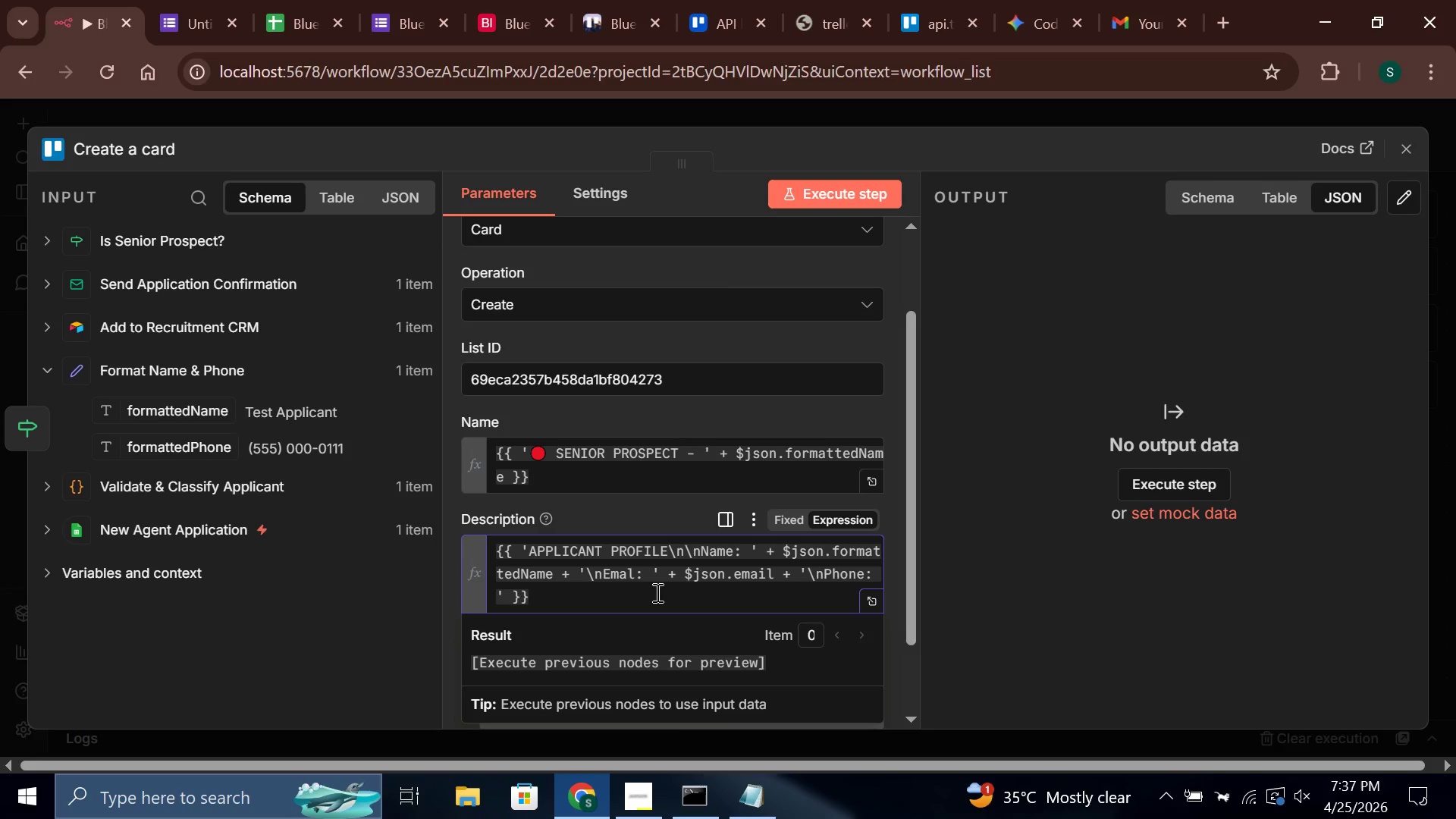 
type( + $json.)
 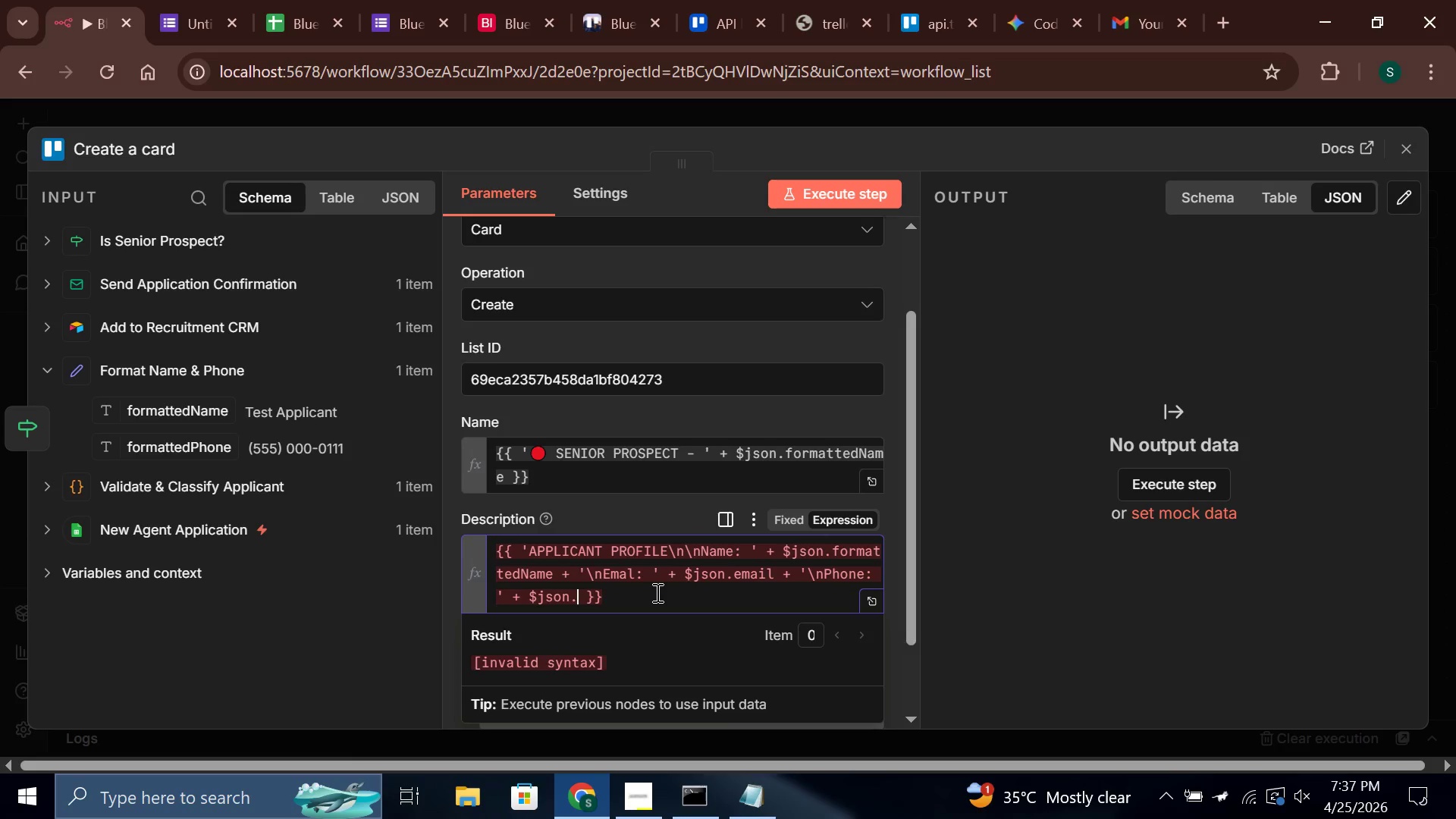 
wait(5.22)
 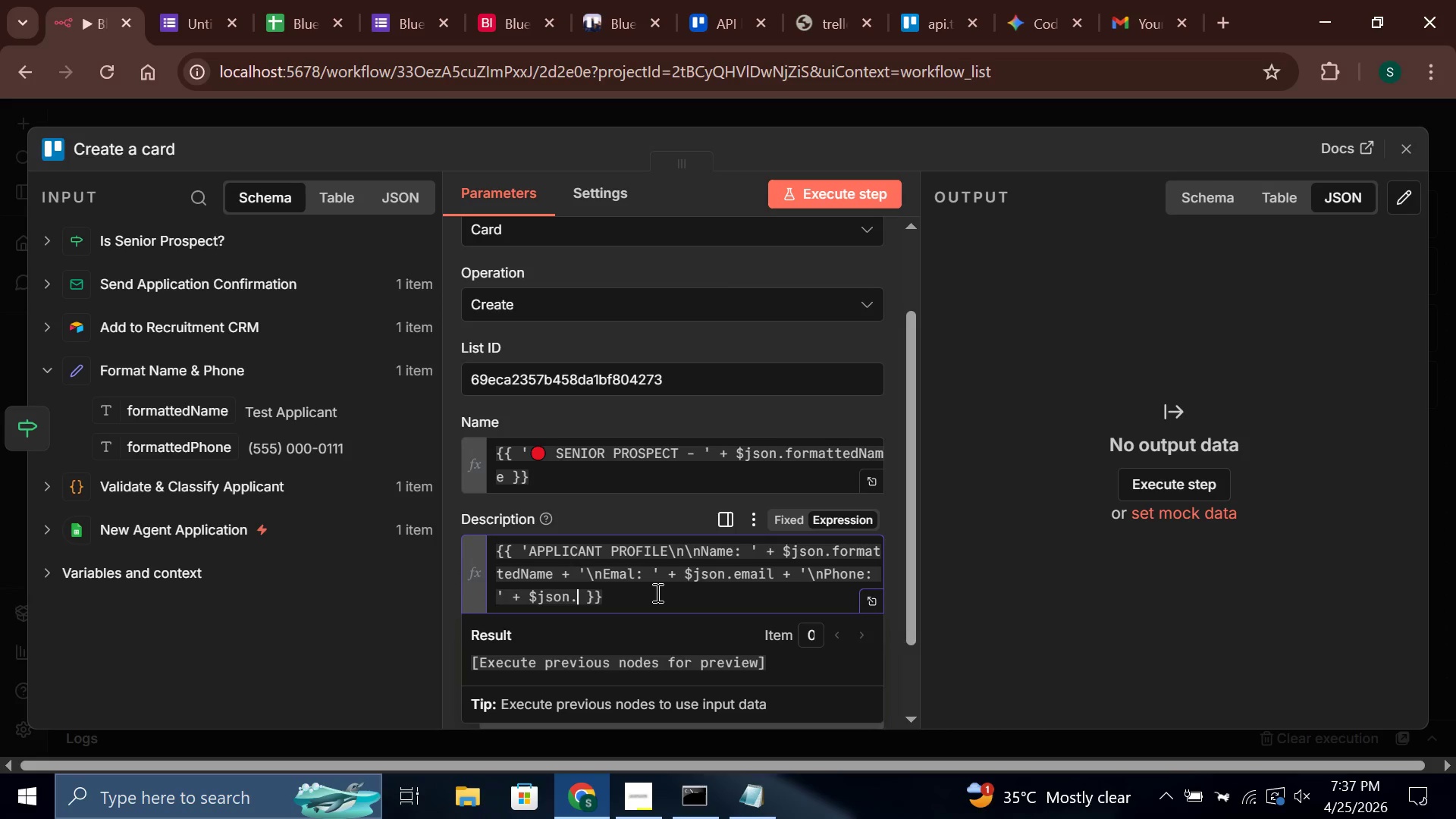 
type(formattedPhone + '\nExperience)
 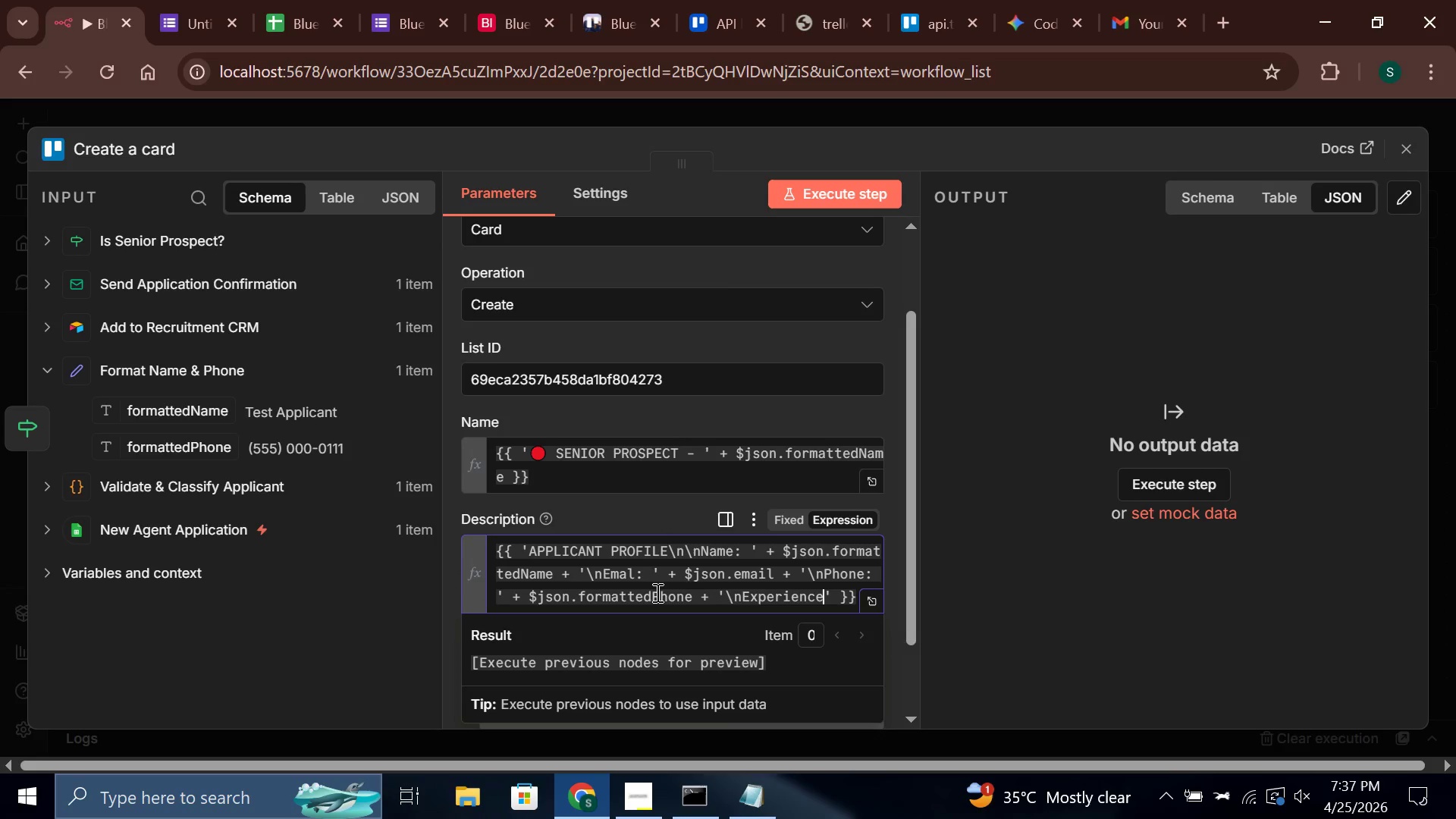 
wait(20.25)
 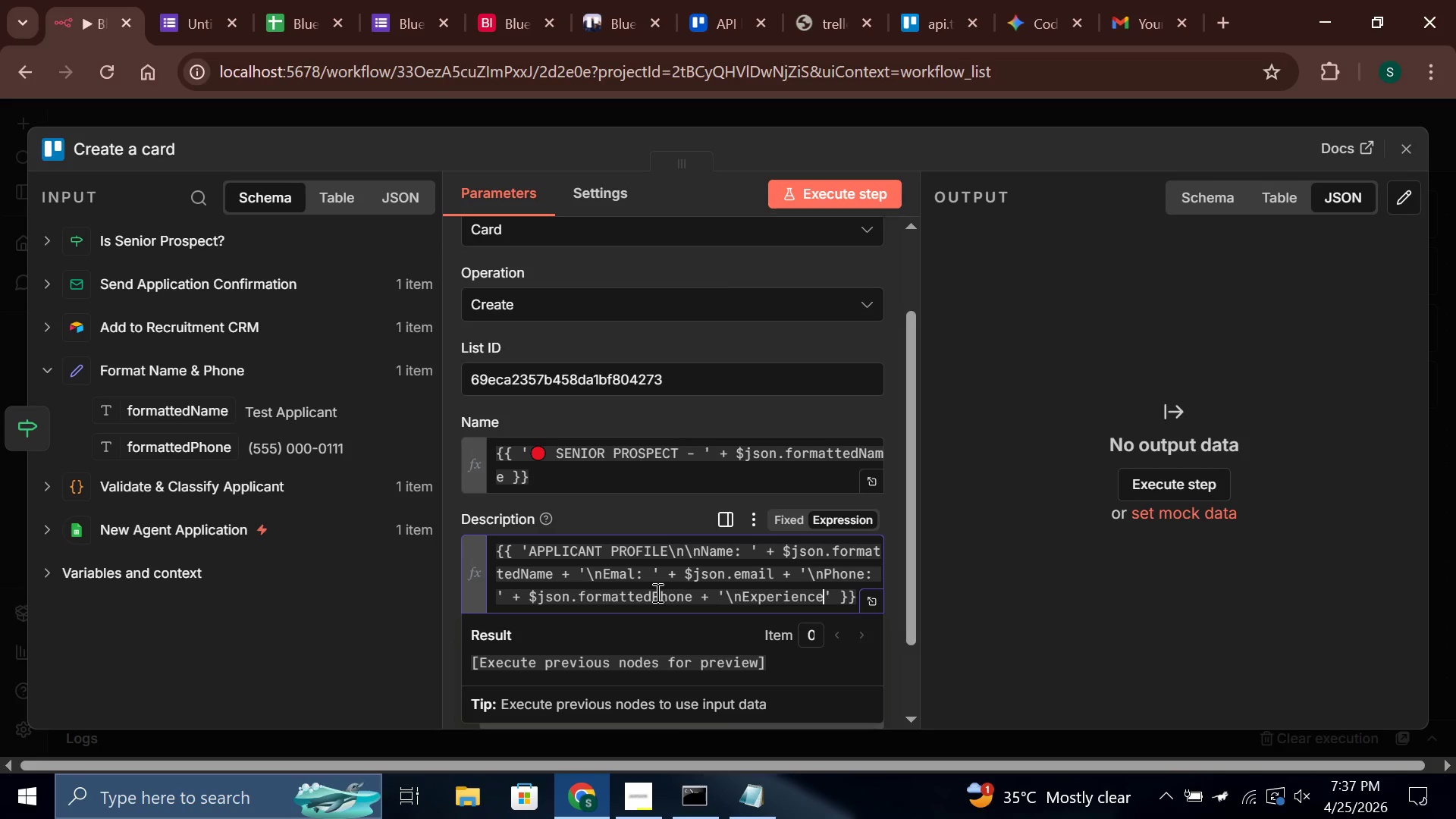 
key(Shift+Semicolon)
 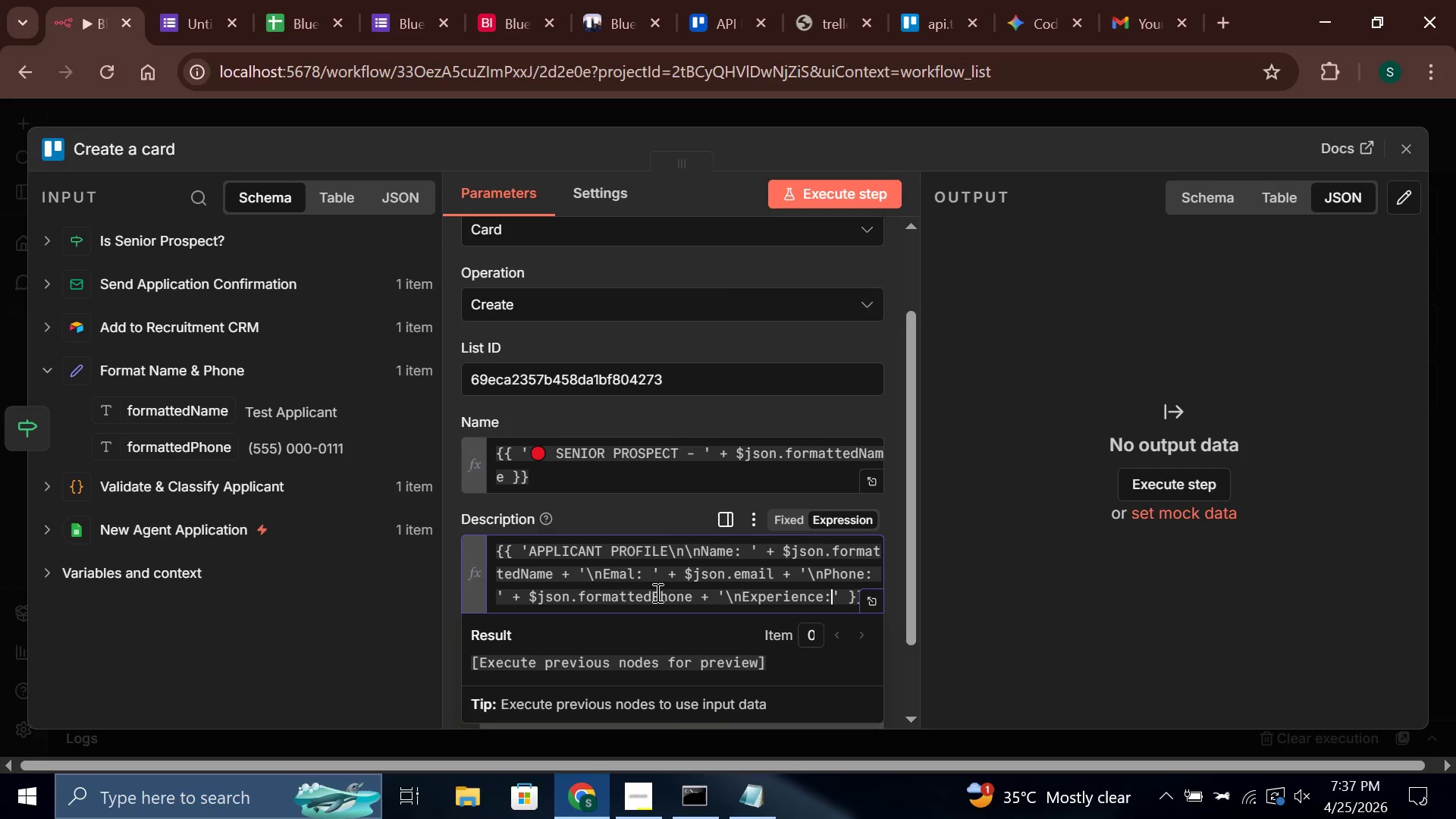 
key(Space)
 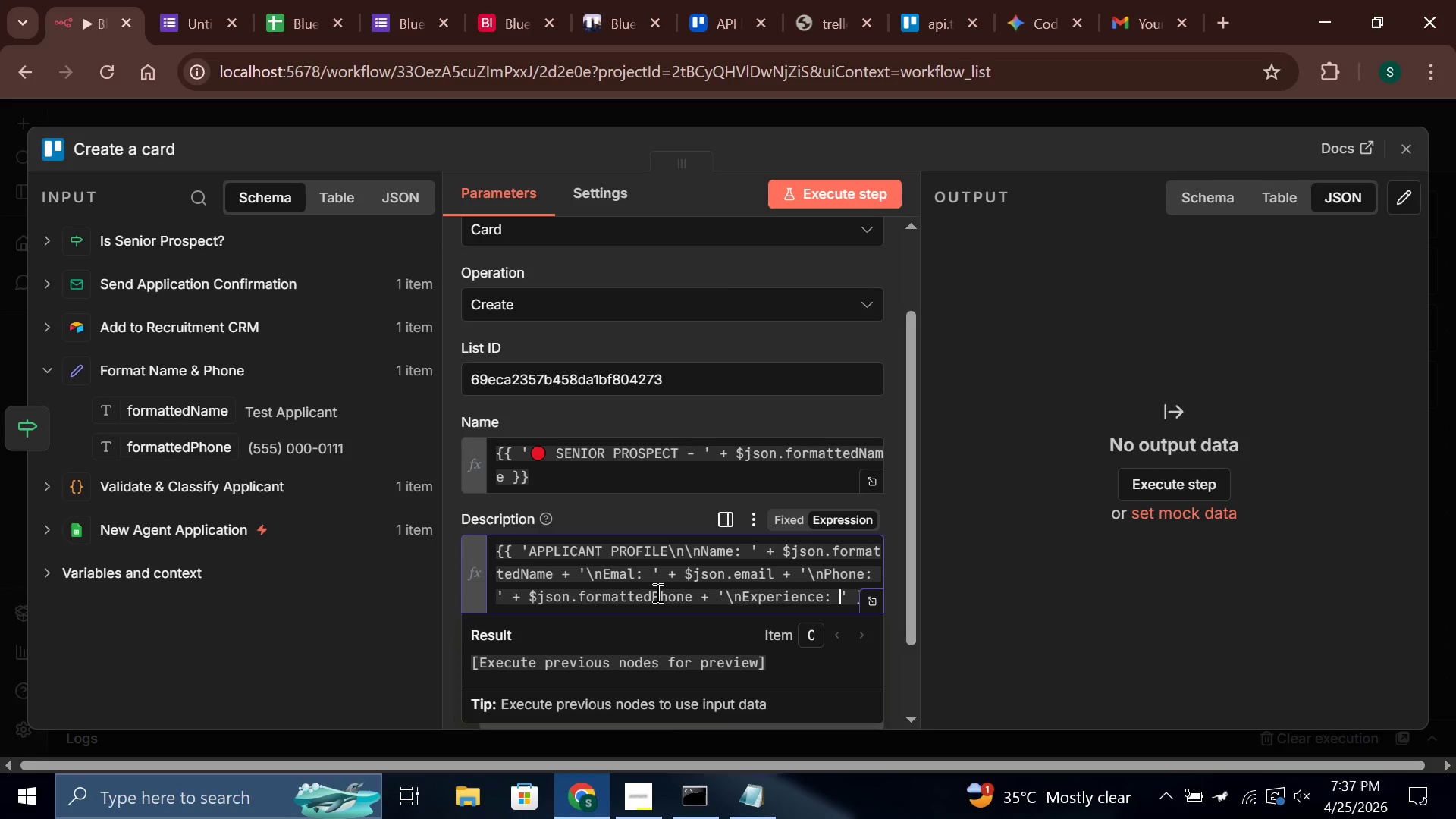 
key(ArrowRight)
 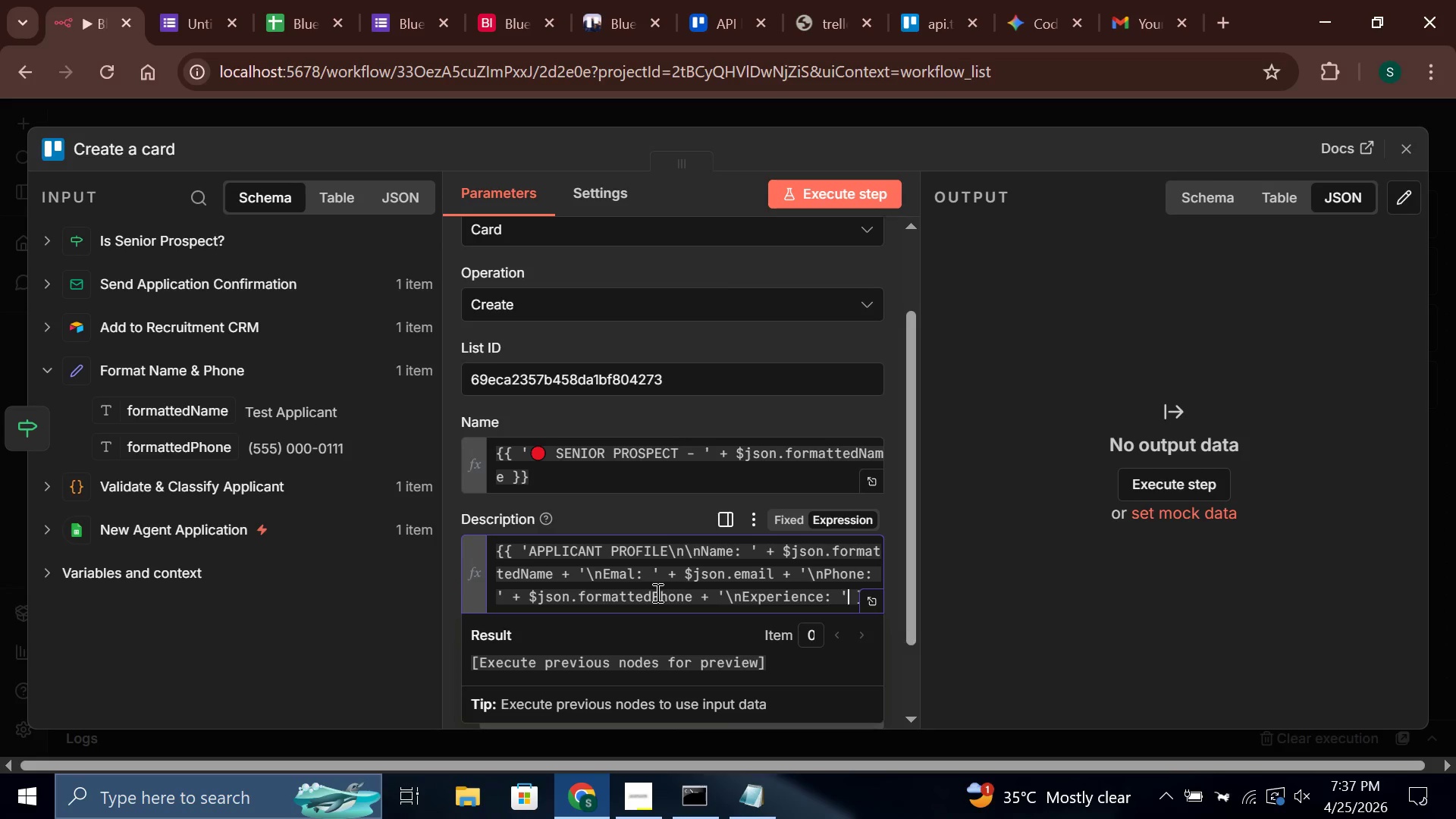 
key(Space)
 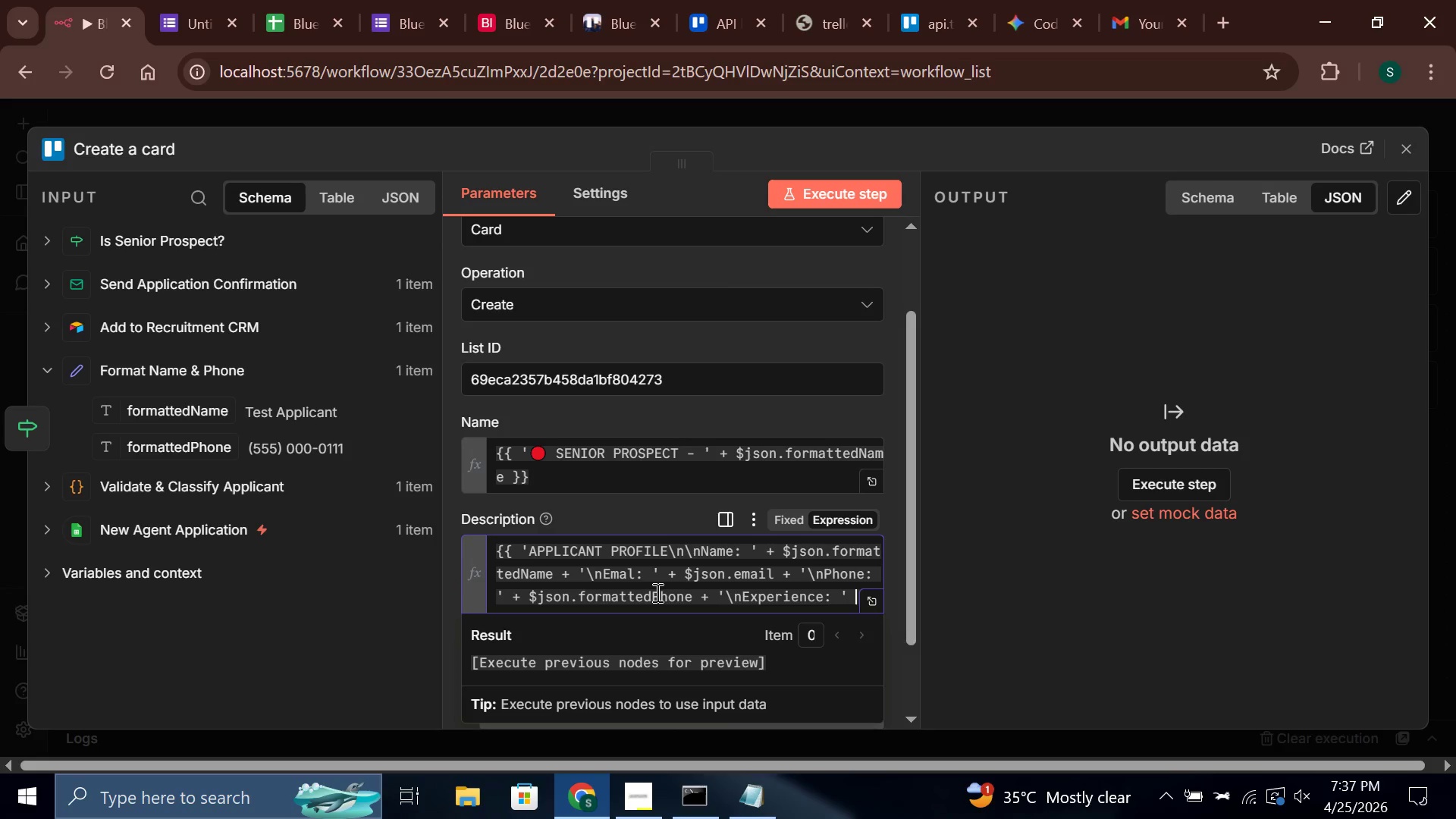 
key(Shift+Equal)
 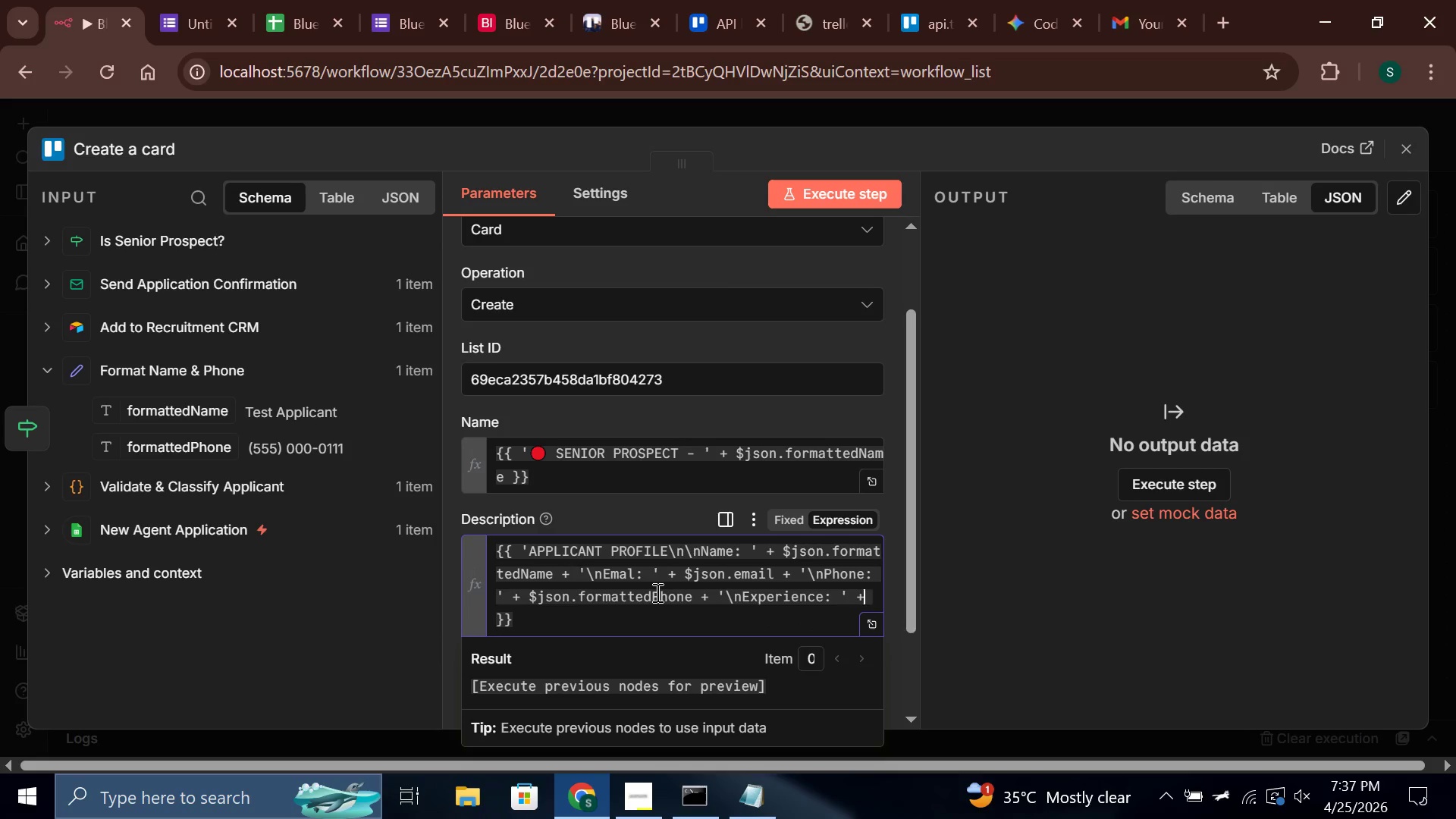 
key(Space)
 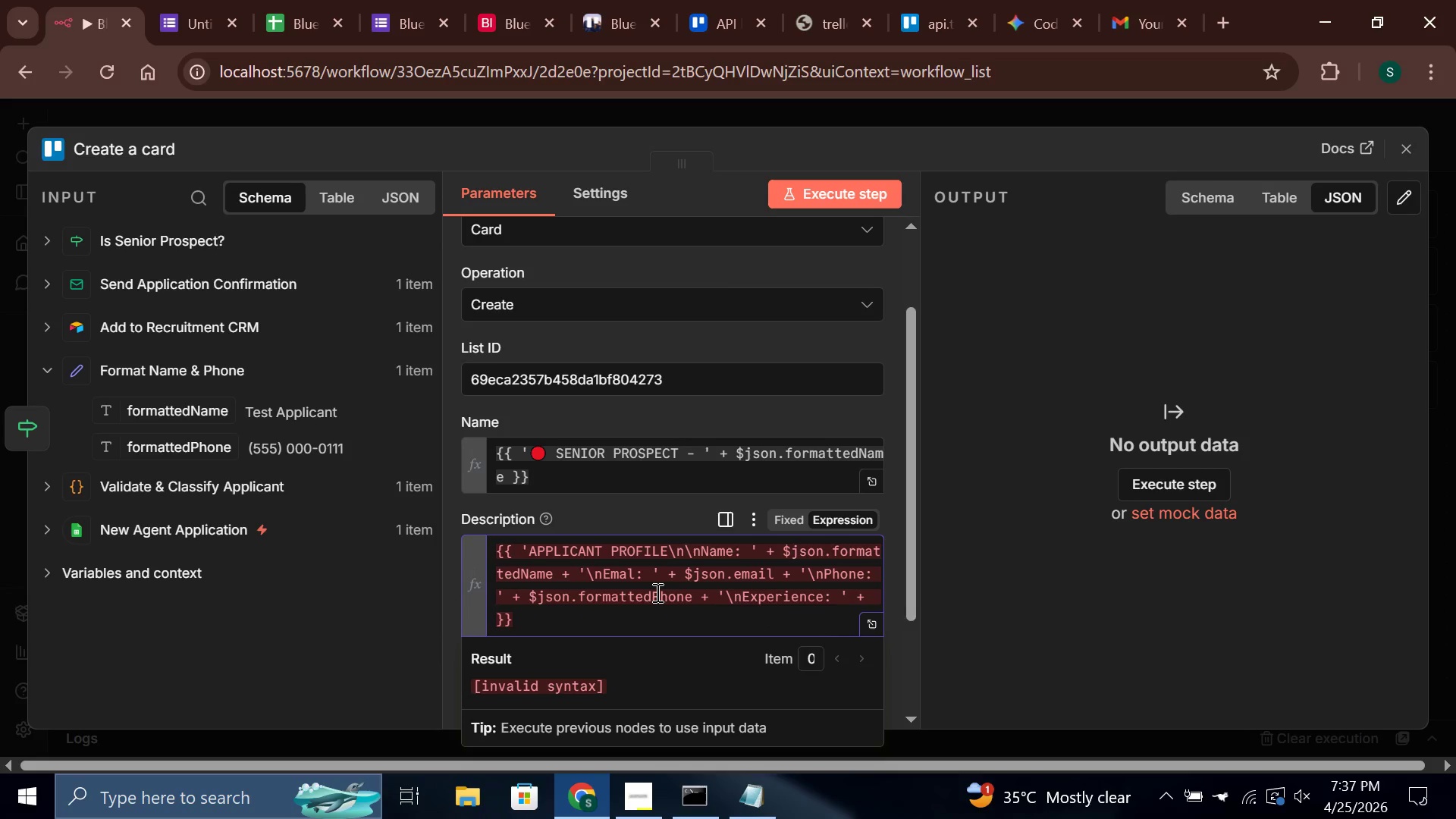 
type($json.ears)
key(Backspace)
key(Backspace)
key(Backspace)
key(Backspace)
type(yearsExp + ' years\nNiche: )
 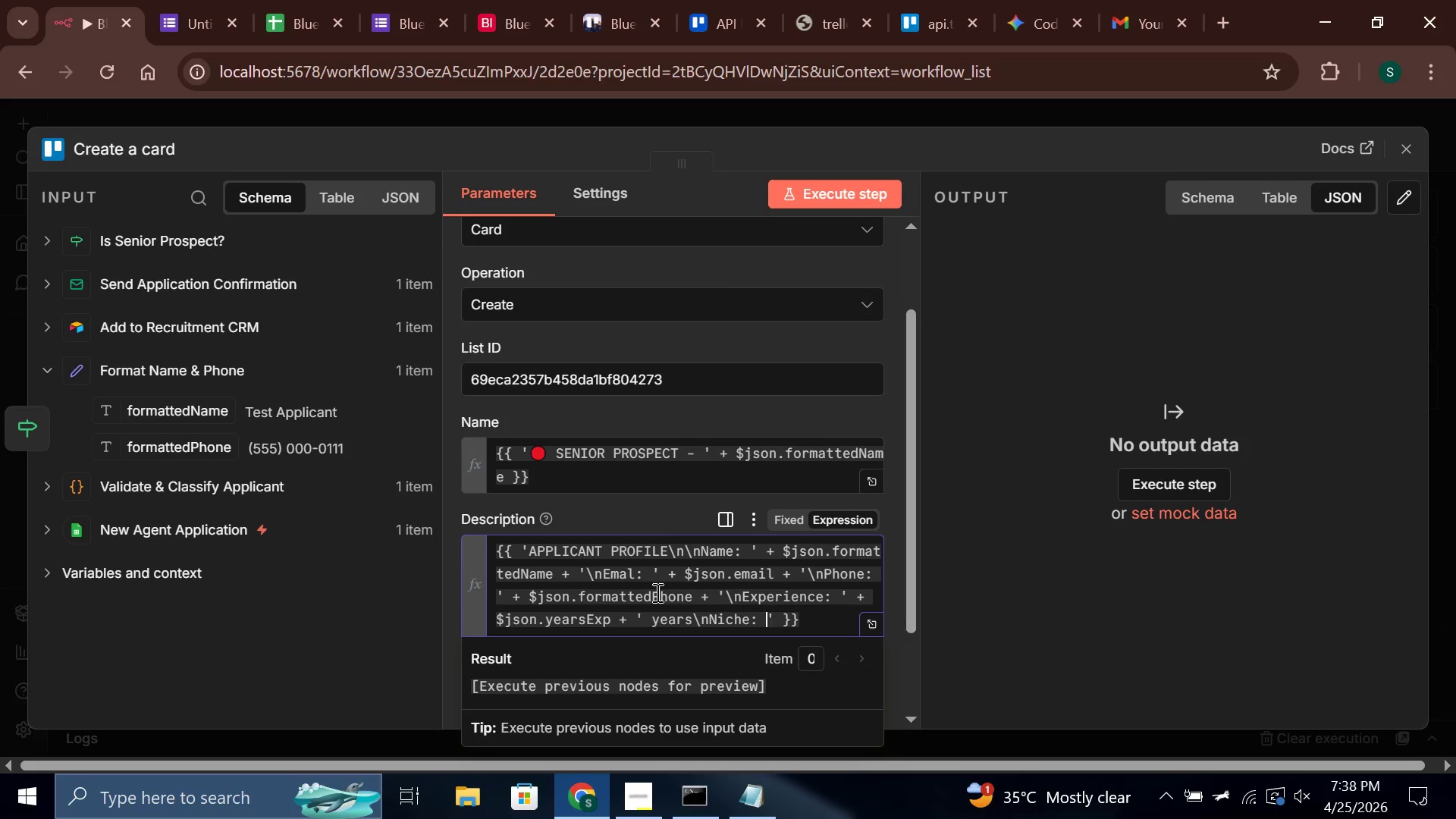 
key(ArrowRight)
 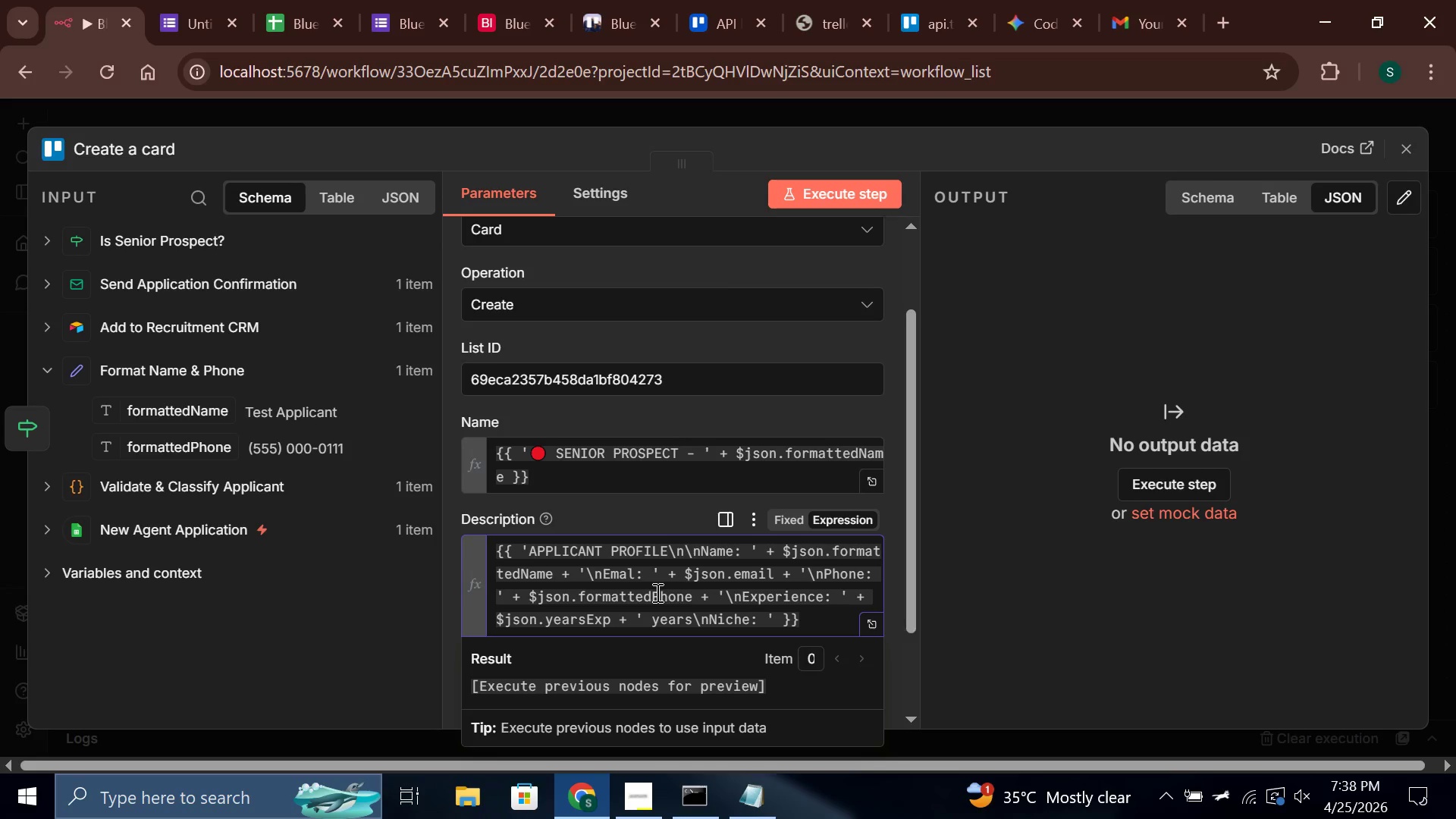 
key(Space)
 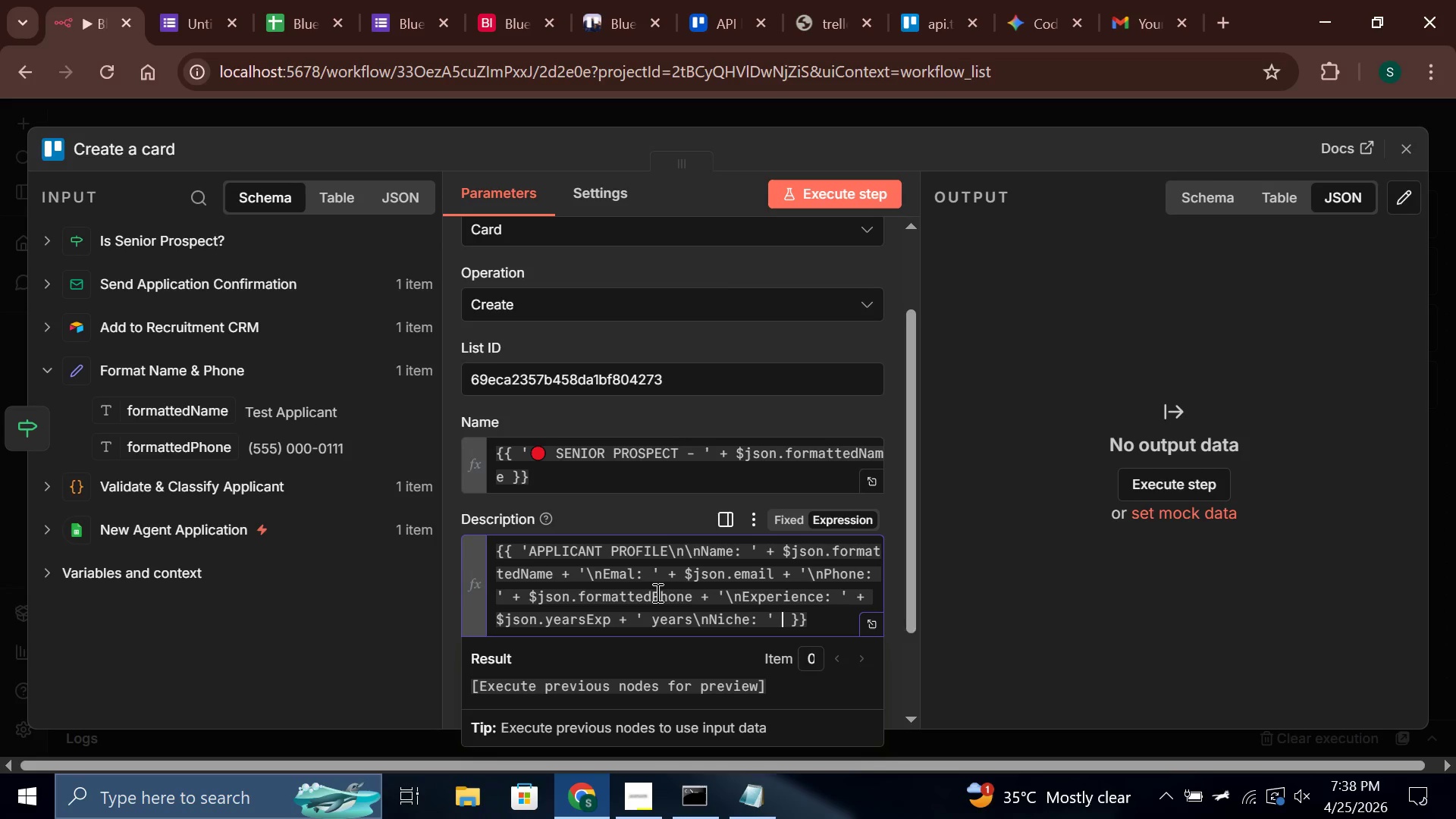 
key(Shift+Equal)
 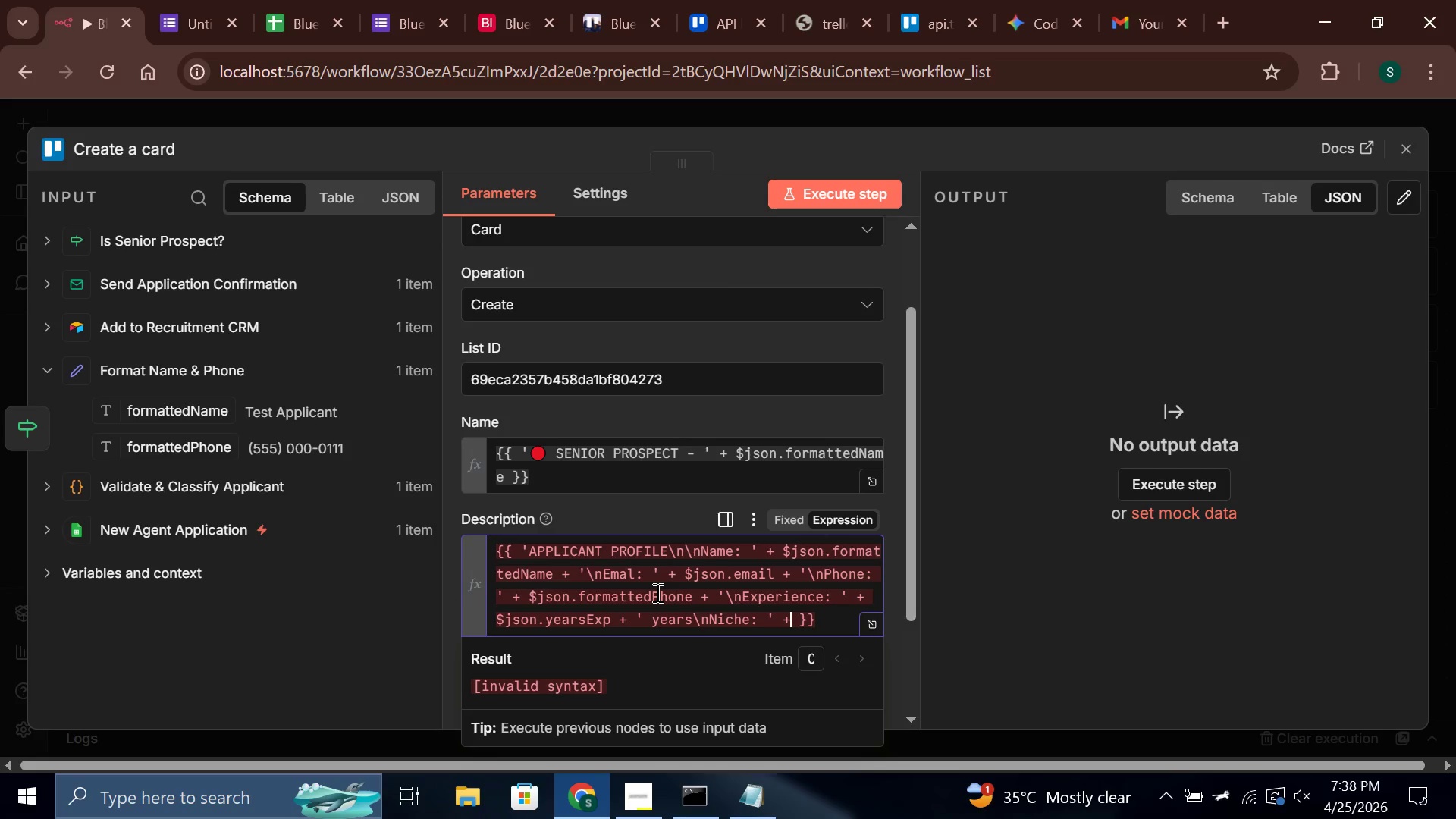 
type( $json.niche + '/)
key(Backspace)
type(\nLicense Status: )
 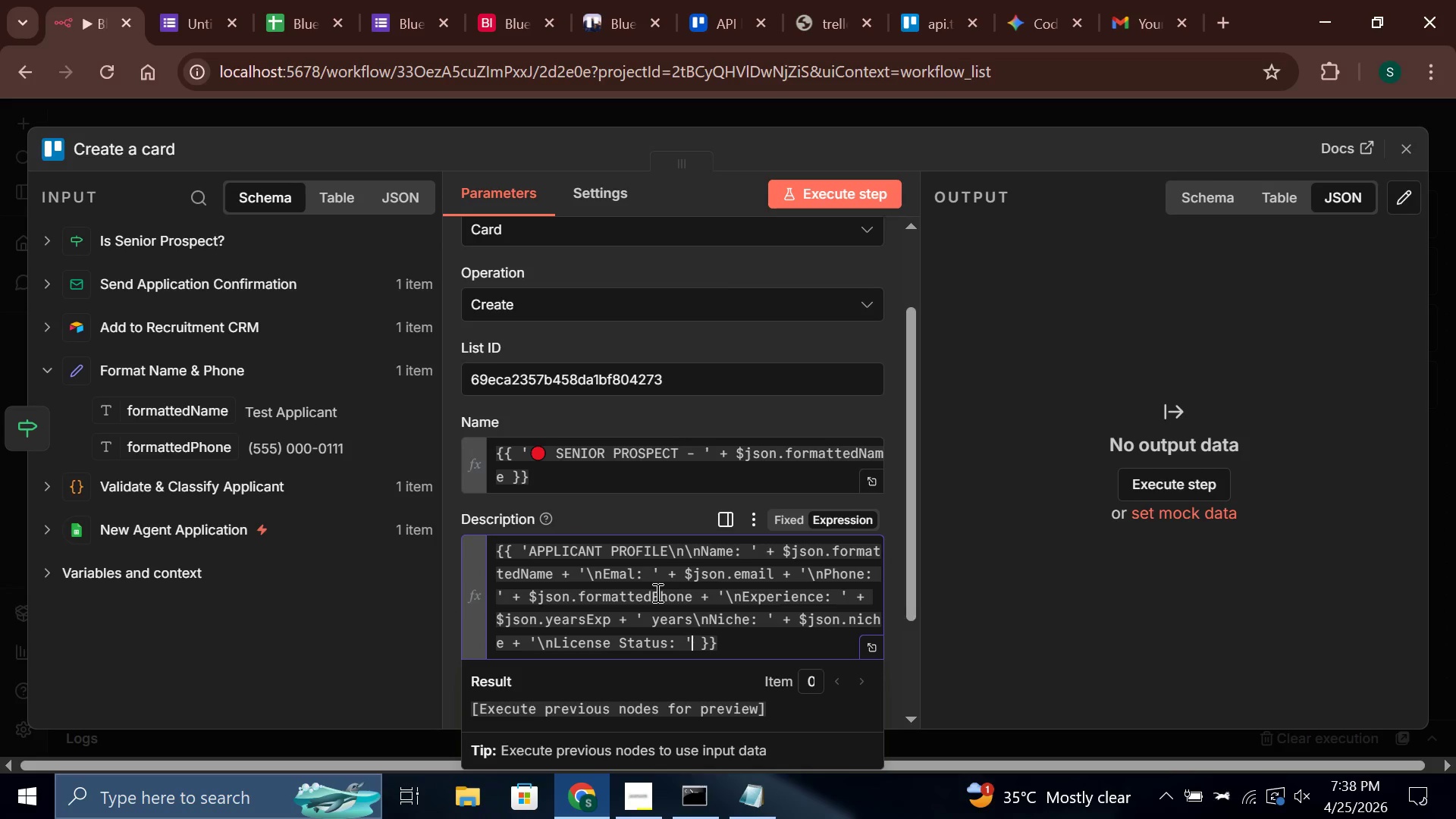 
 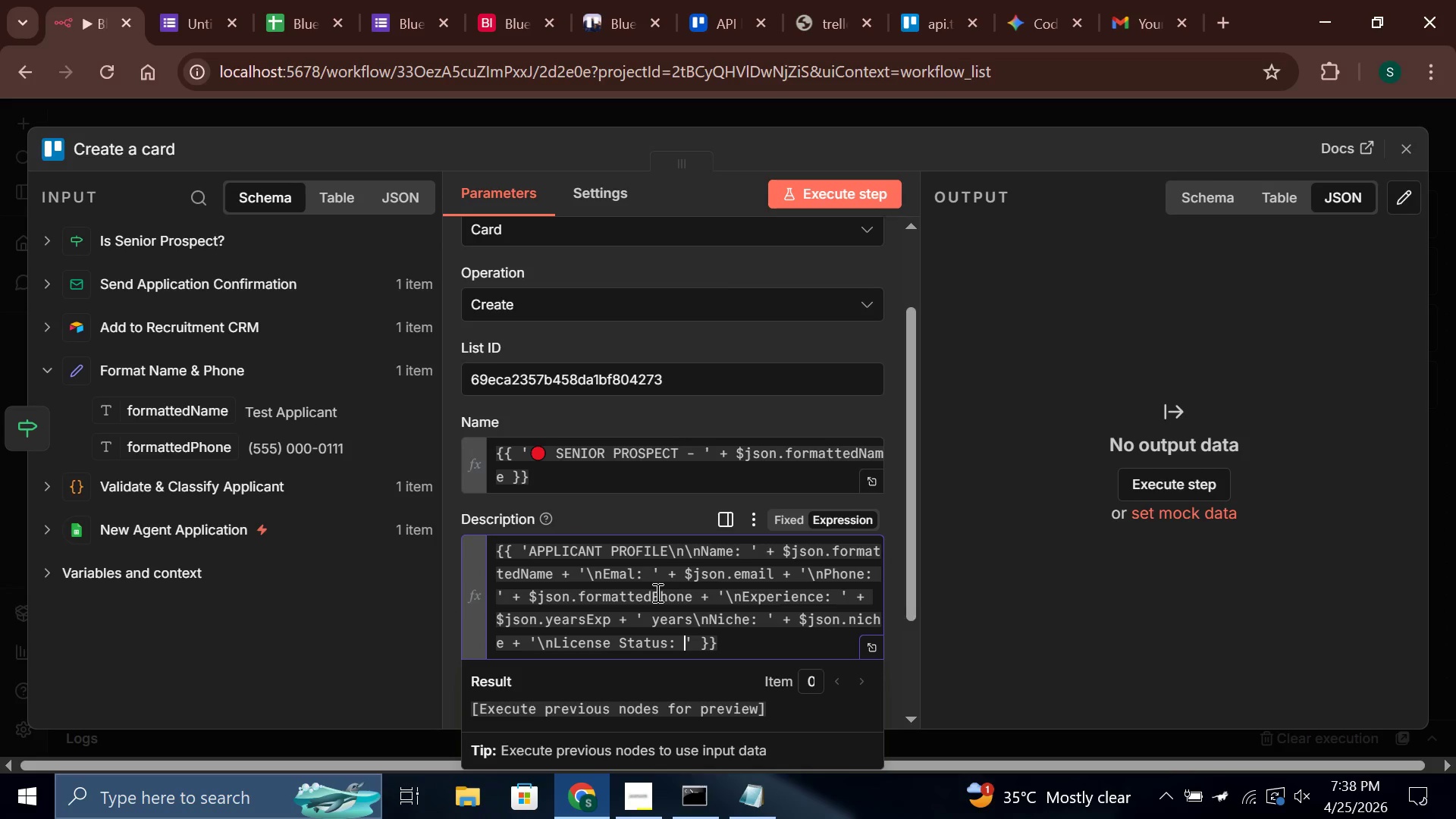 
key(ArrowRight)
 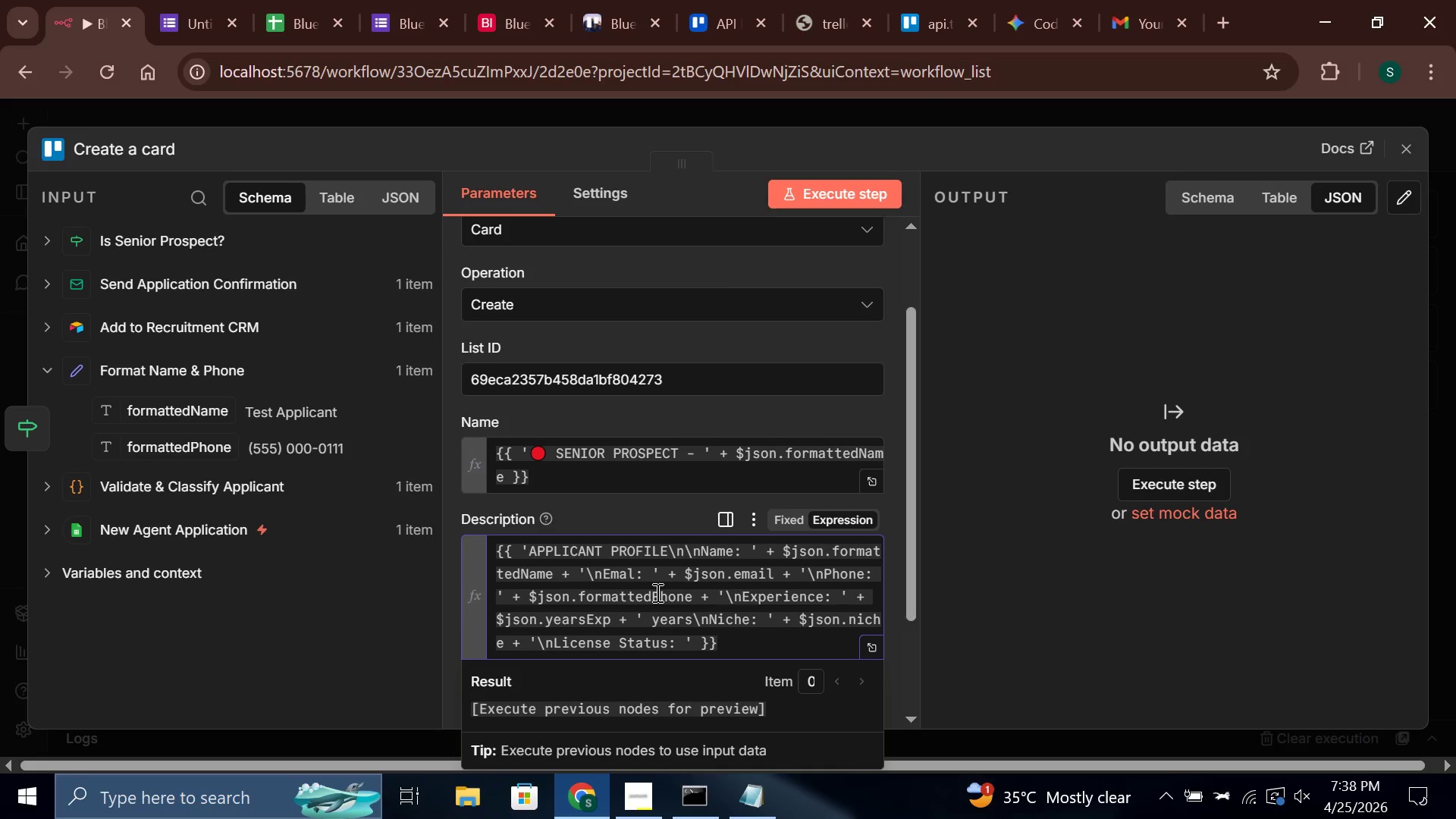 
type( + $json)
 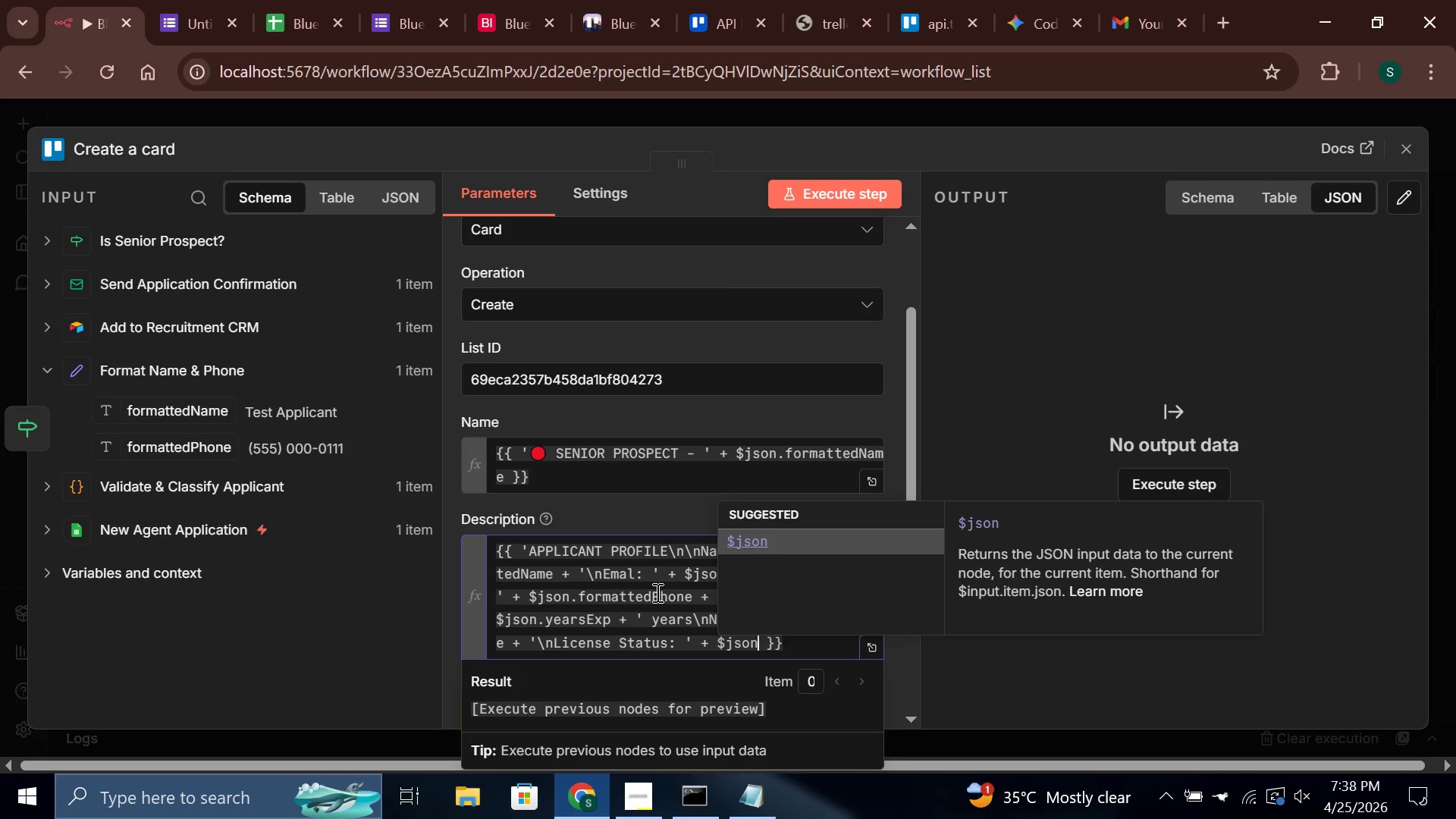 
type(.lisen)
key(Backspace)
key(Backspace)
key(Backspace)
type(censeStatus + '\nLinkedIn: )
 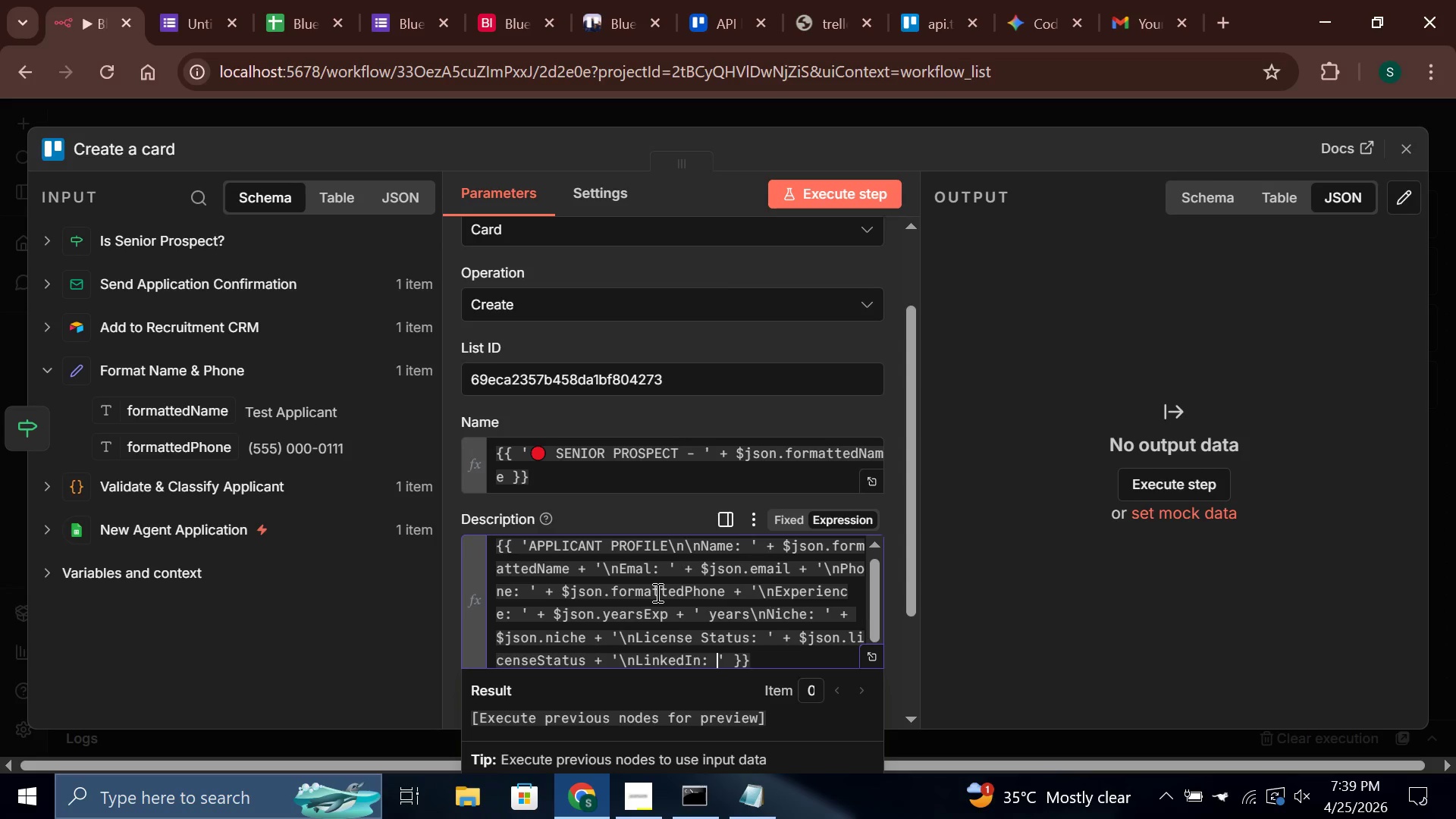 
key(ArrowRight)
 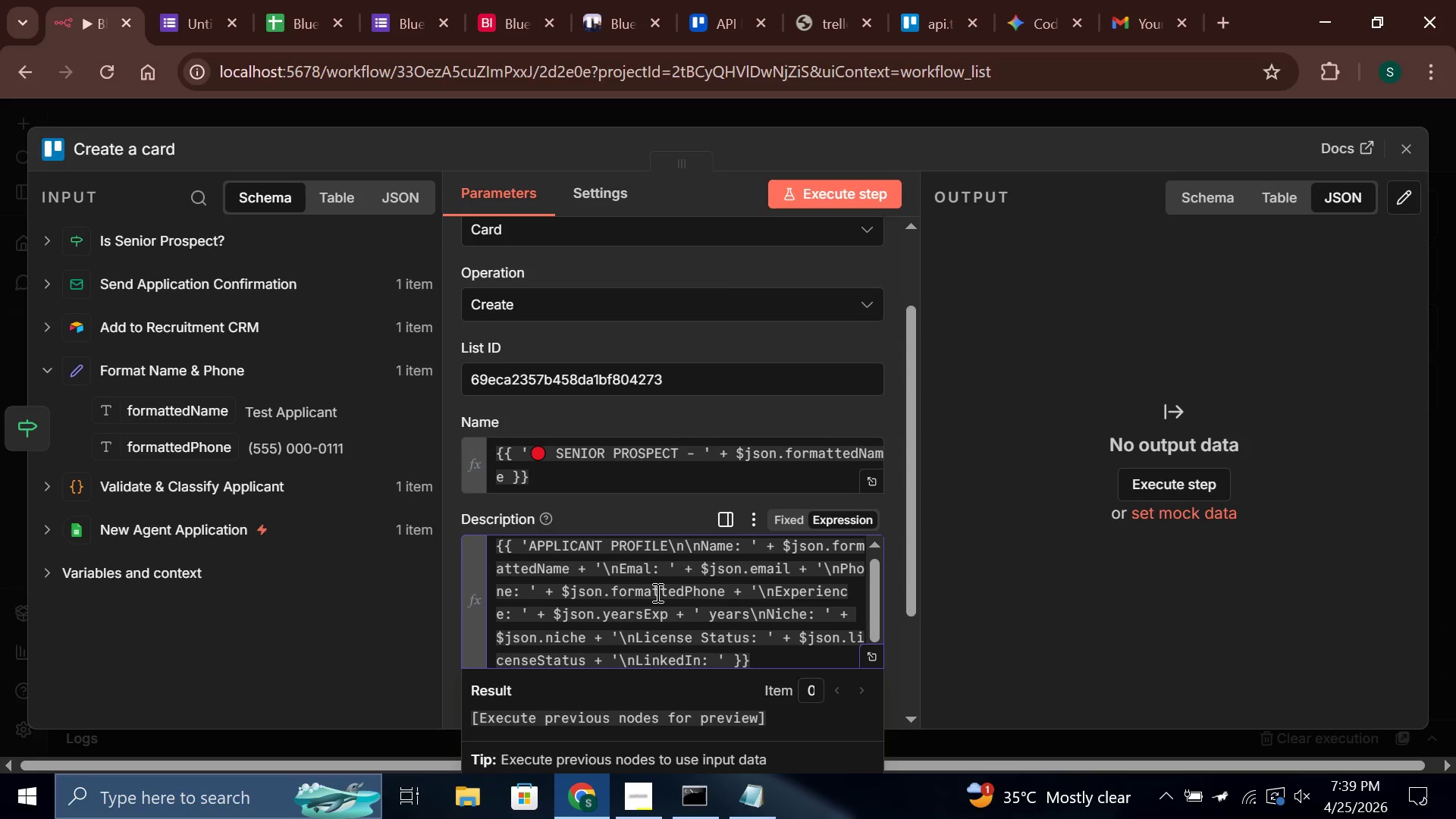 
key(Space)
 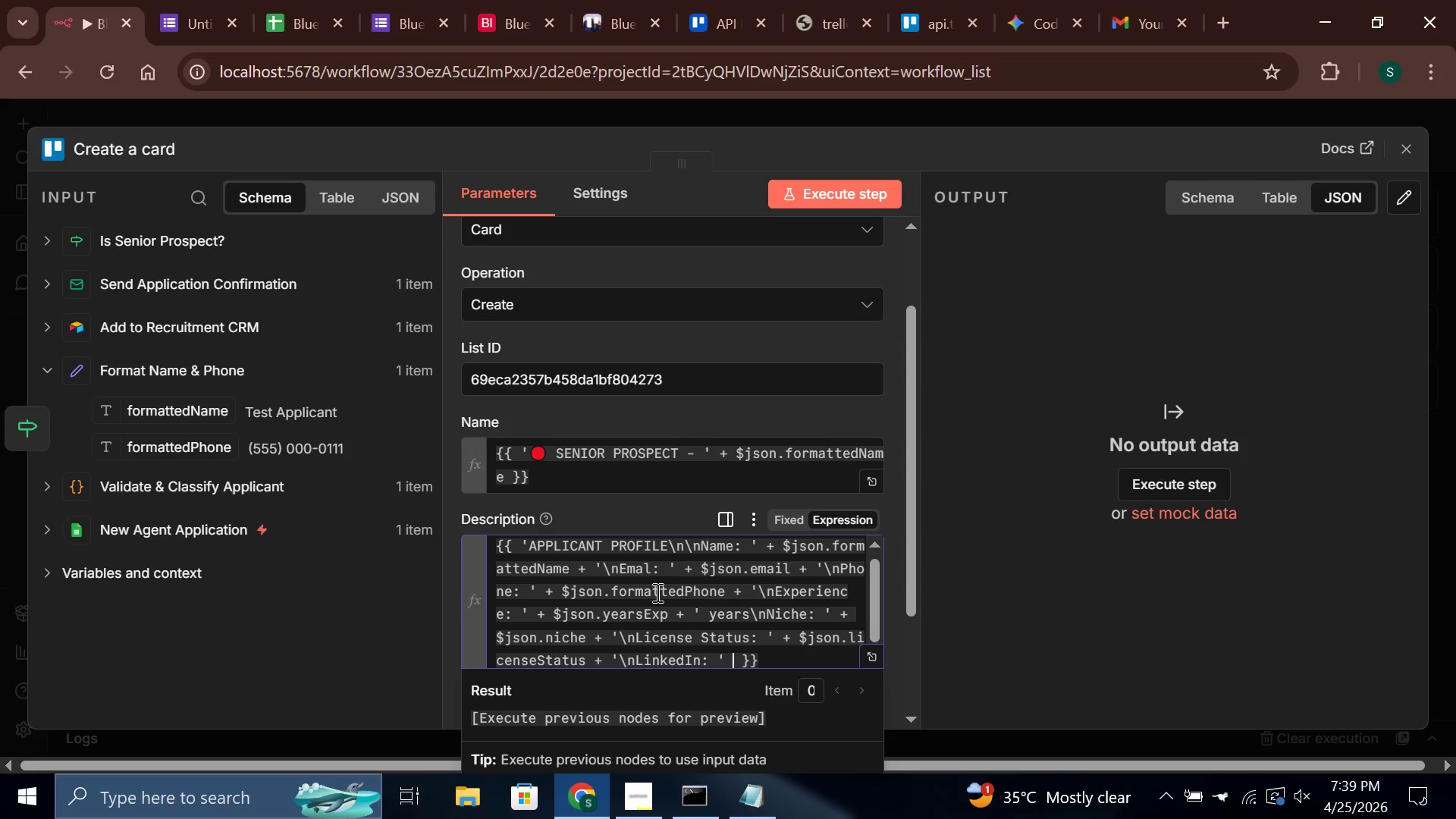 
key(Shift+Equal)
 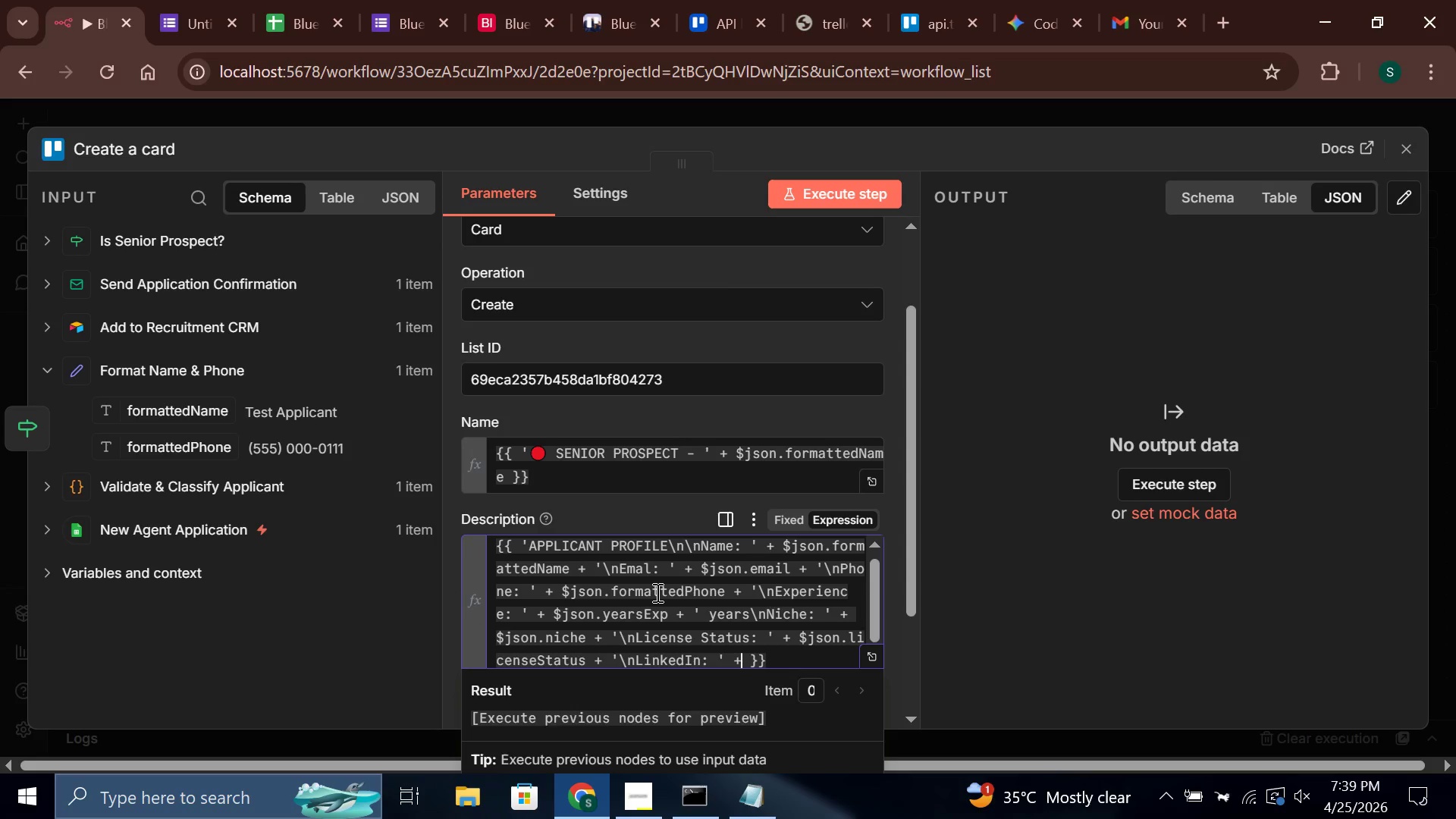 
key(Space)
 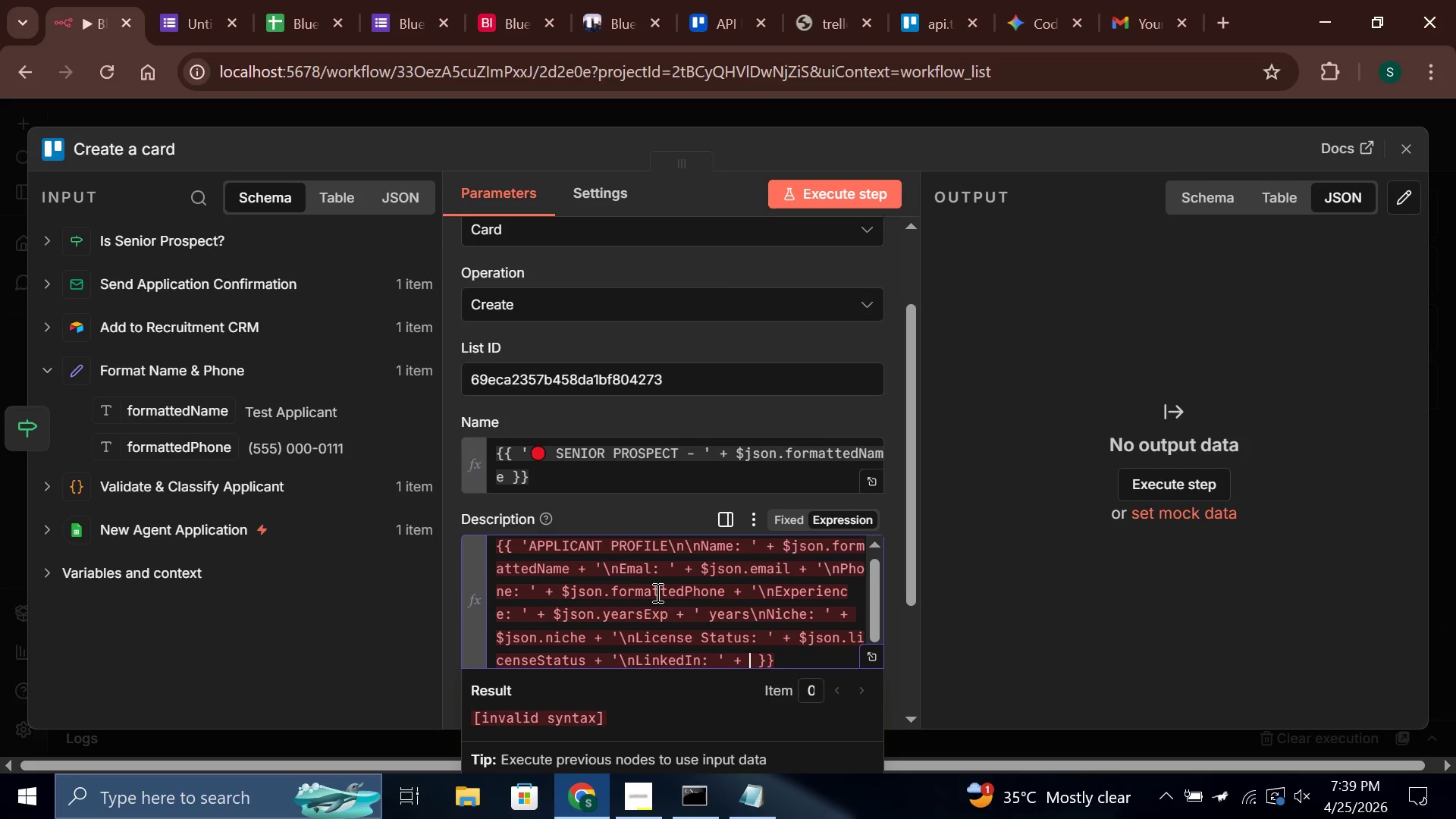 
type(($json.linkedIn || 'Not provided)
 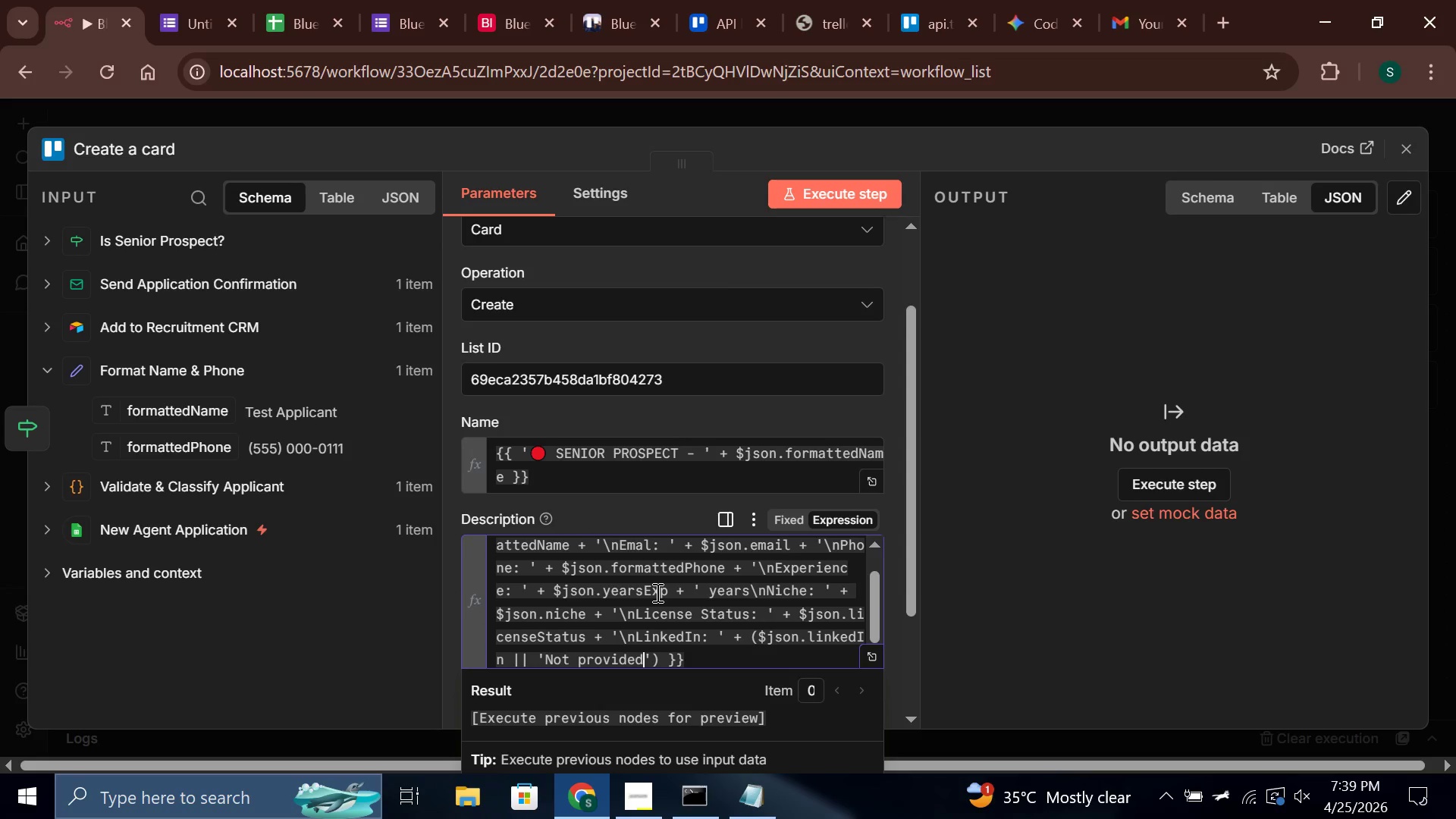 
key(ArrowRight)
 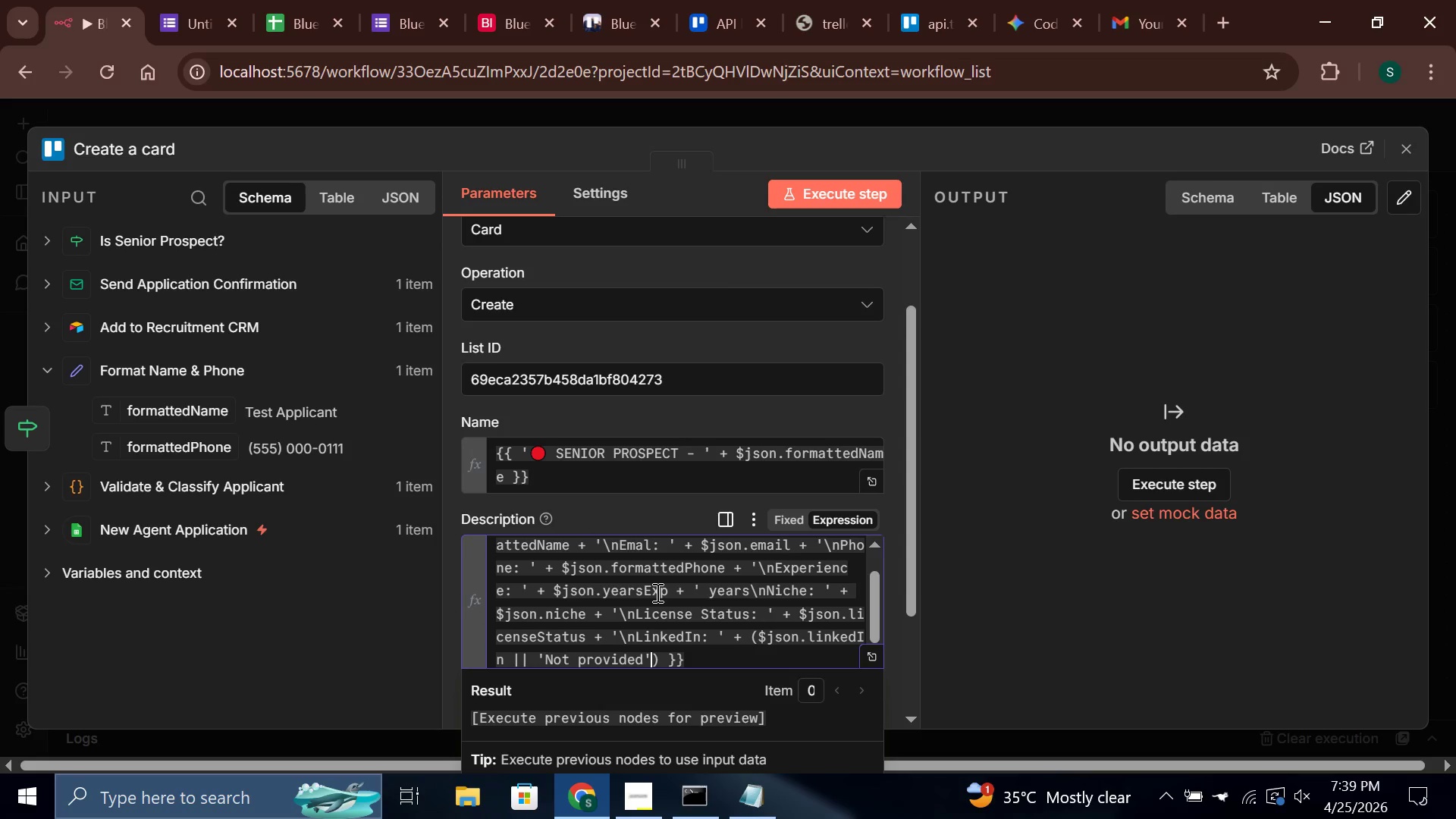 
key(ArrowRight)
 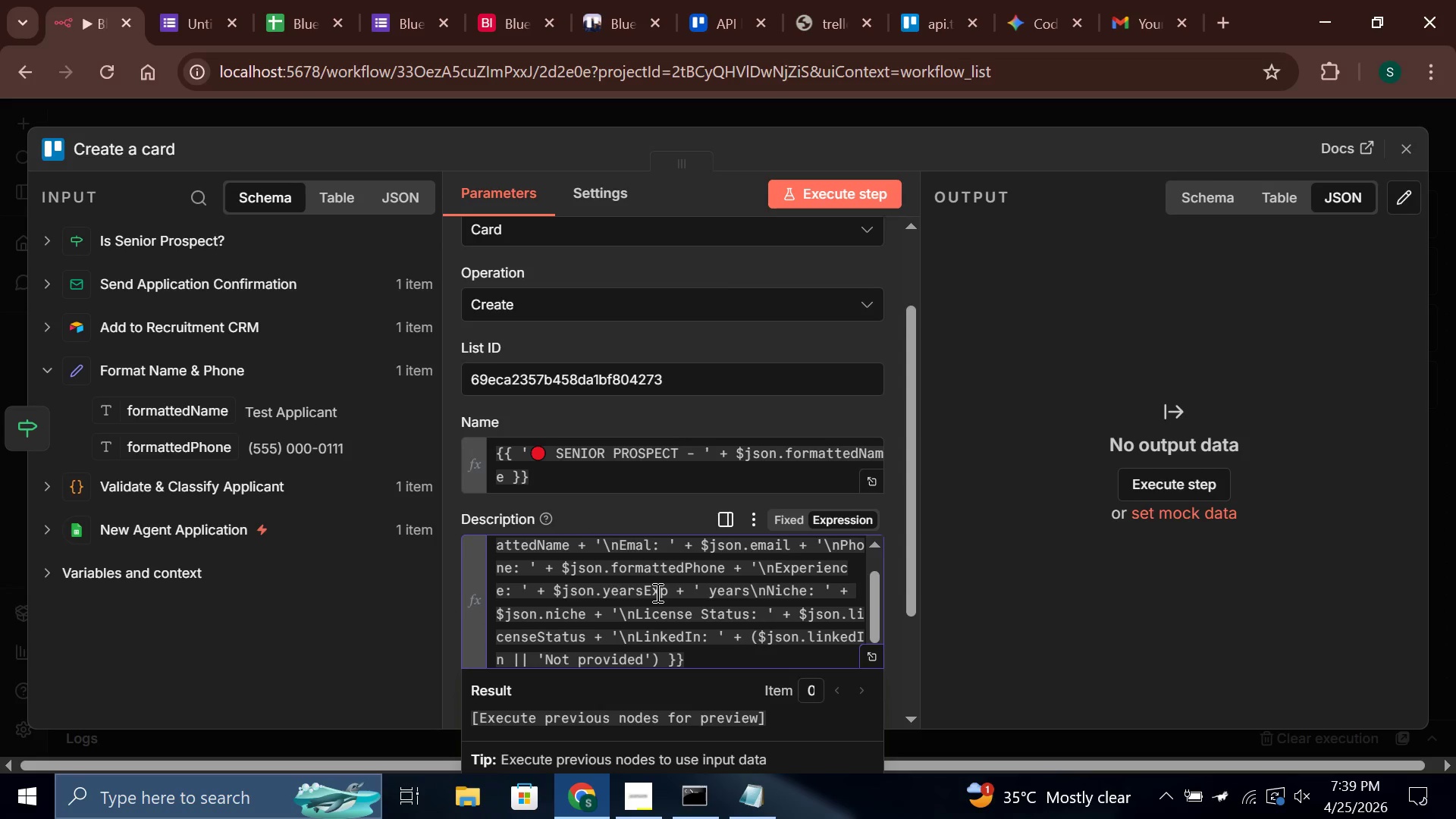 
key(Space)
 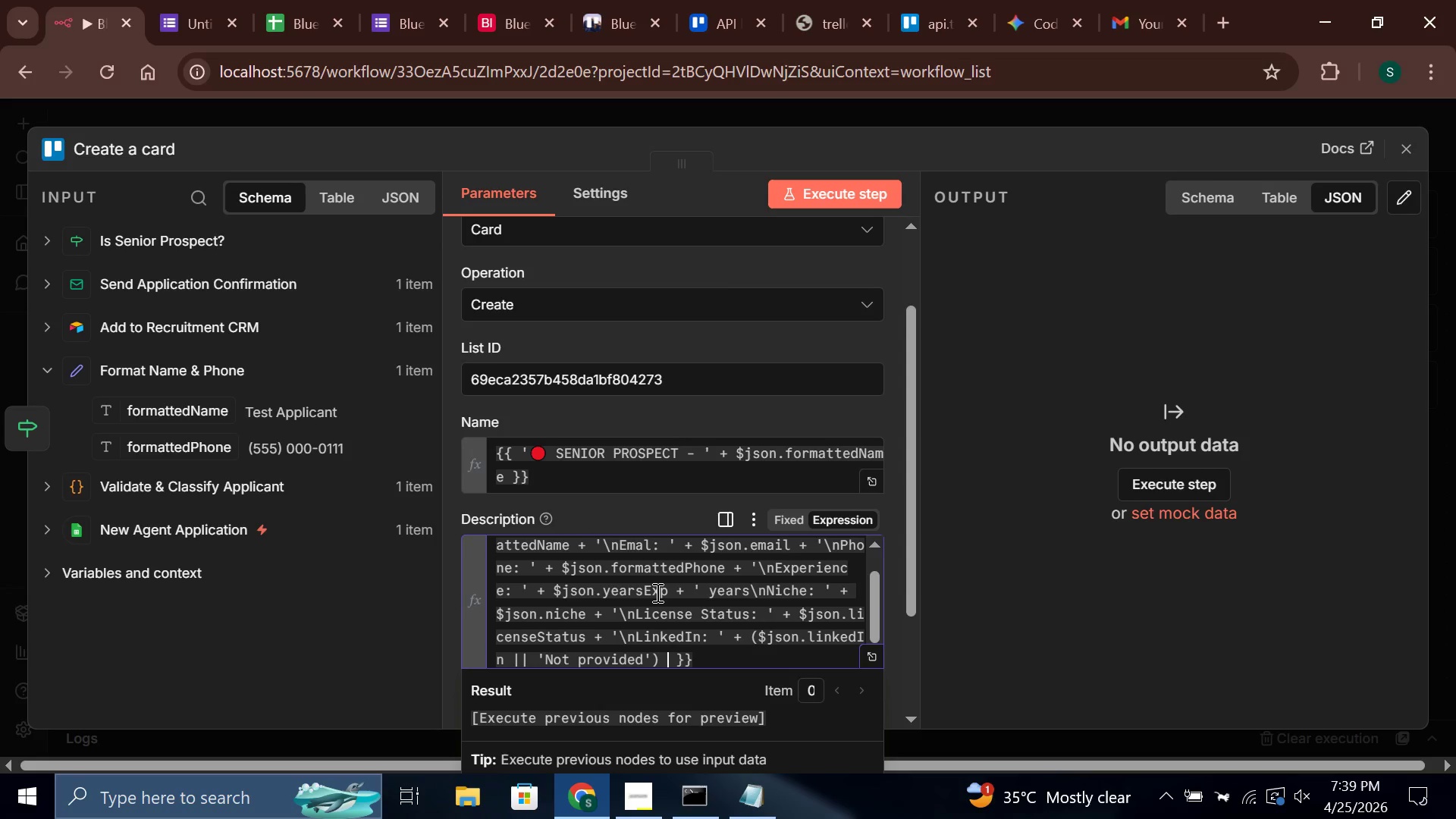 
key(Shift+Equal)
 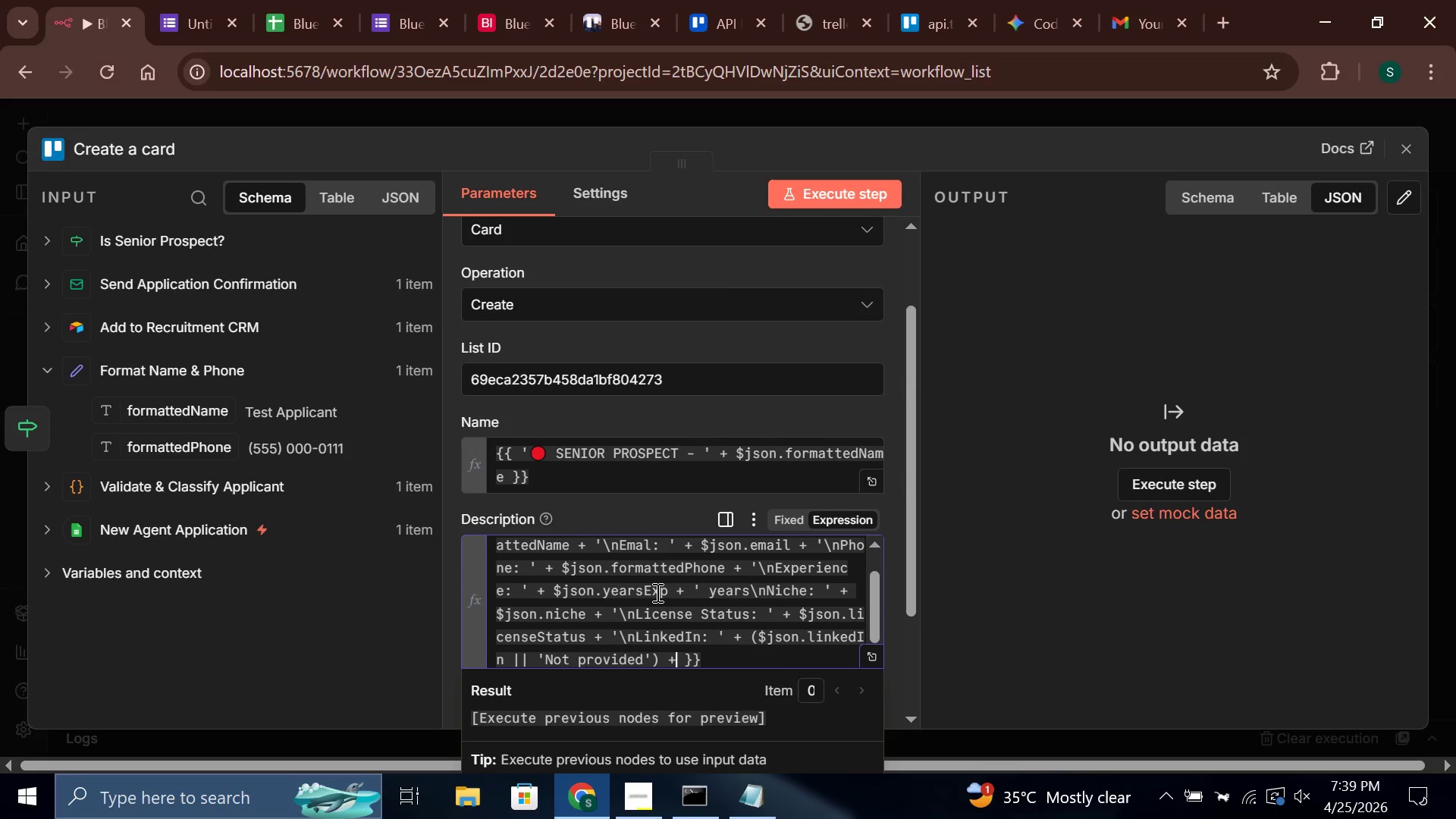 
key(Space)
 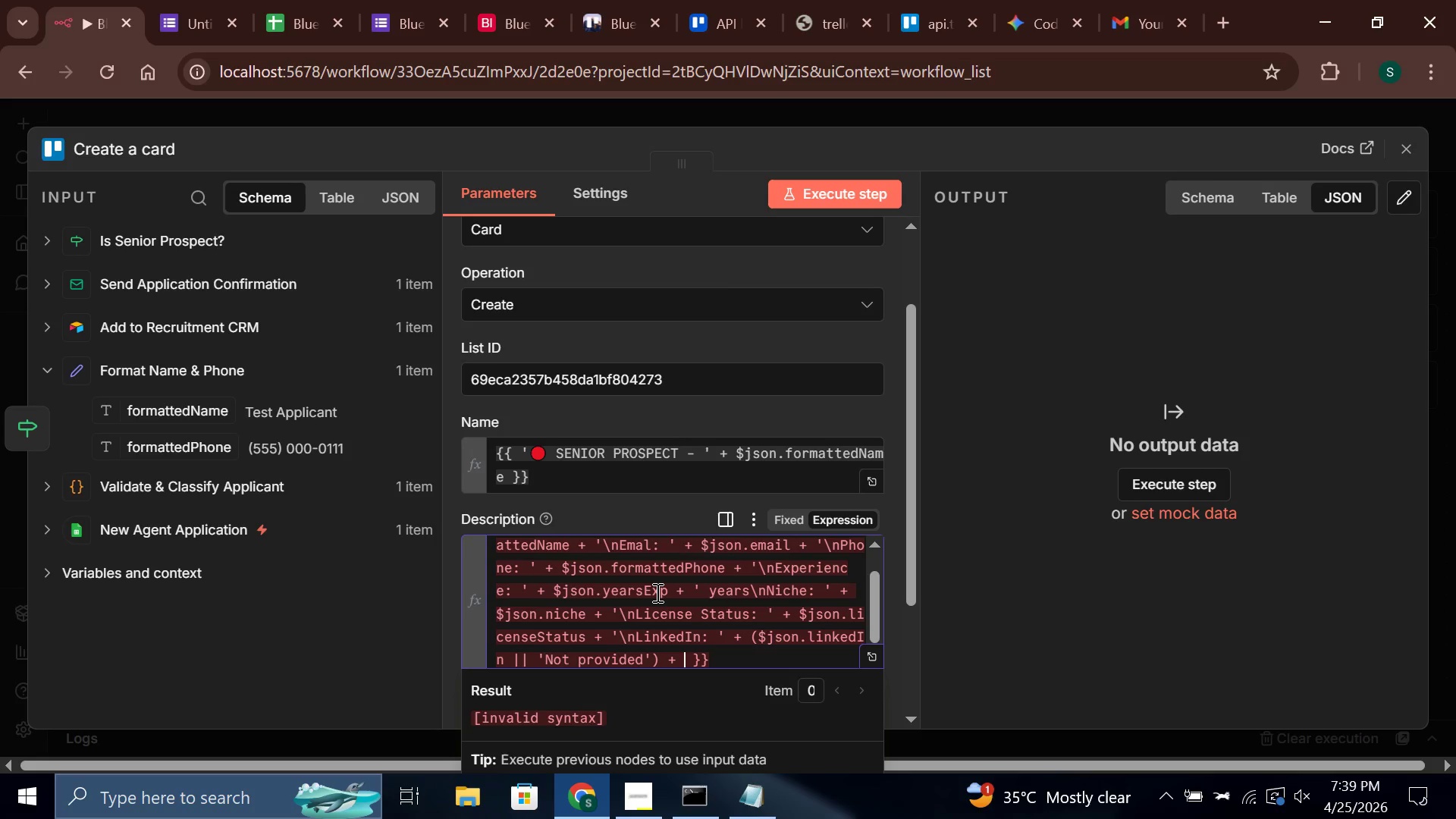 
key(Quote)
 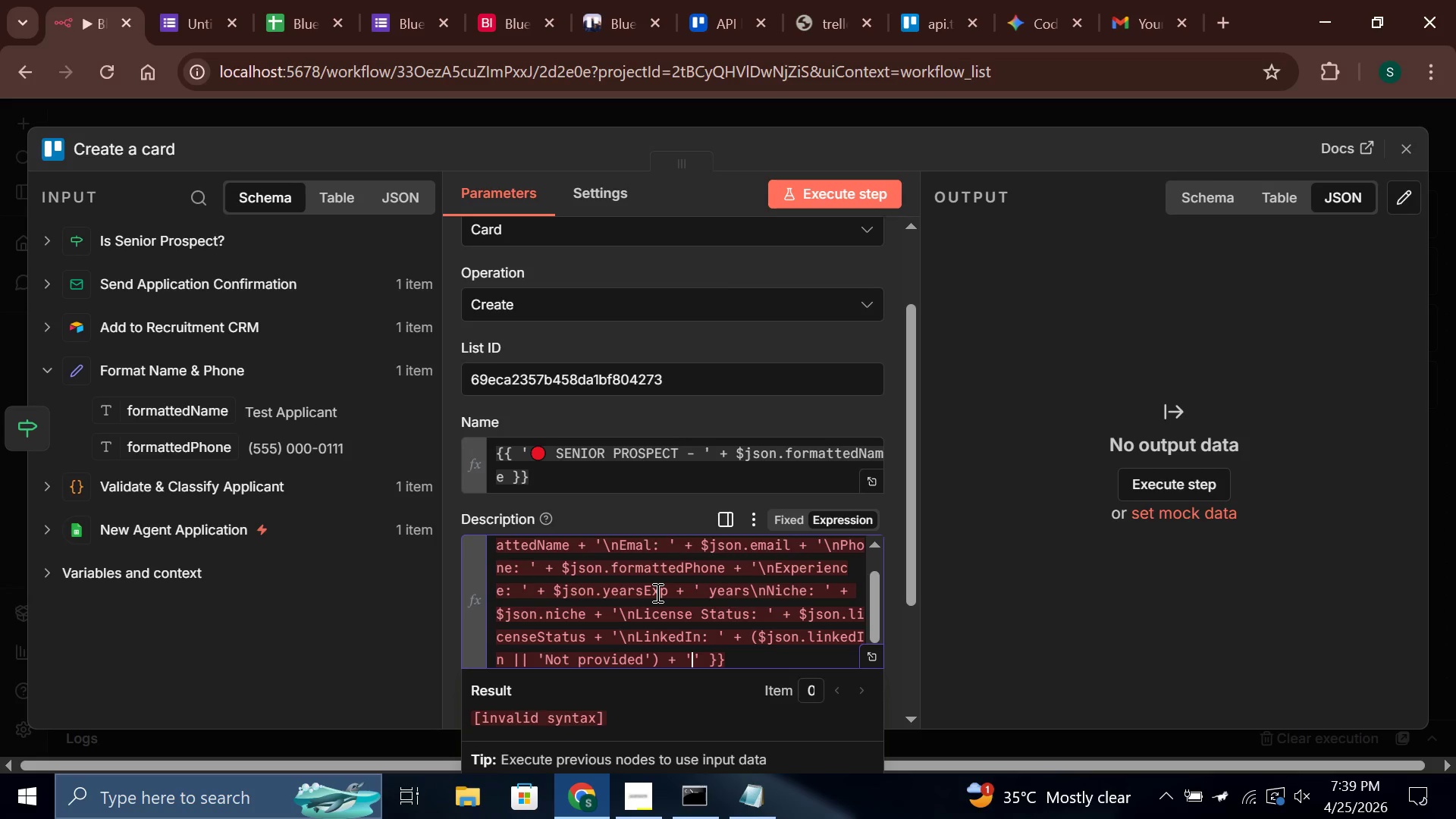 
key(Backslash)
 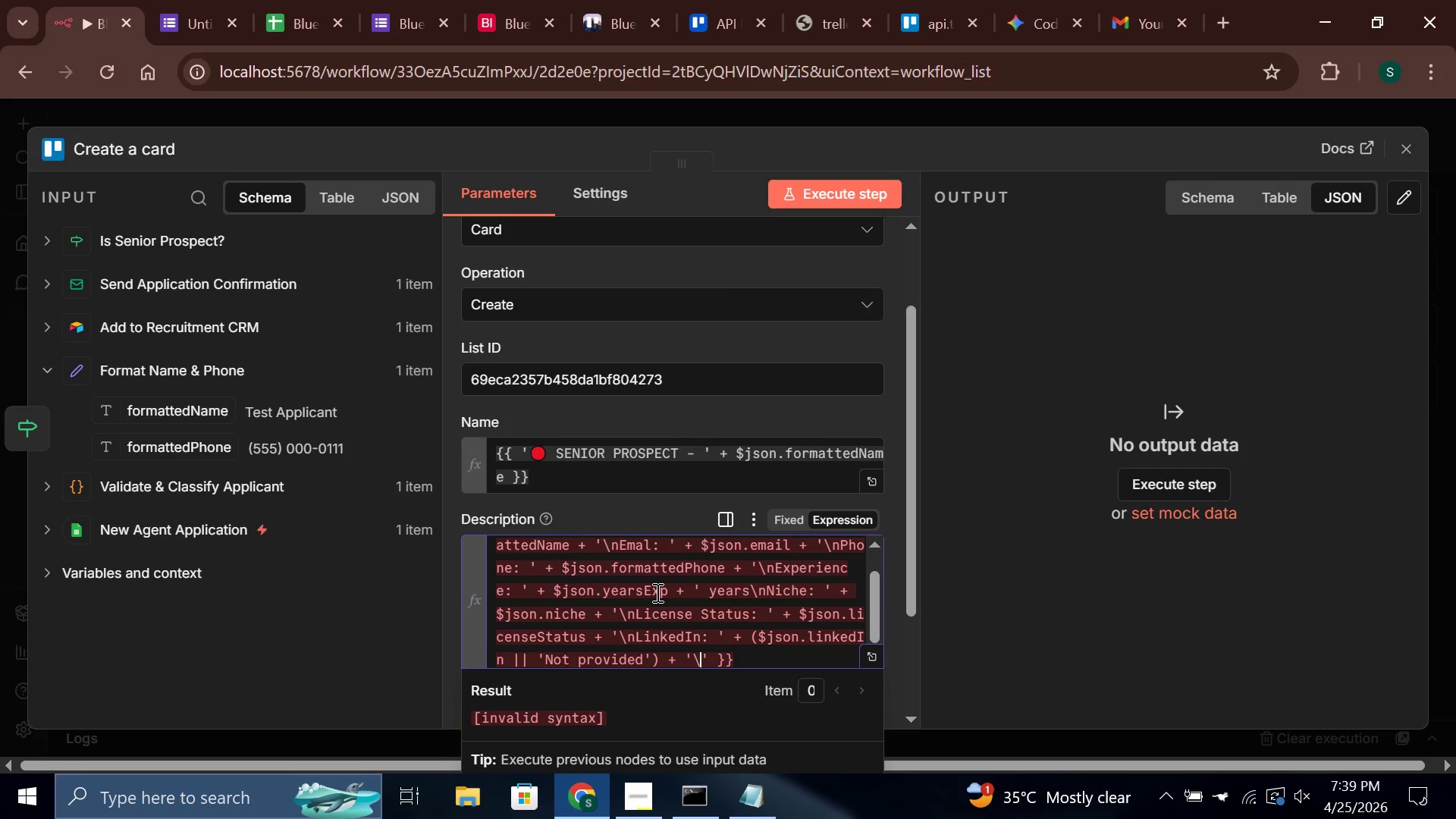 
key(N)
 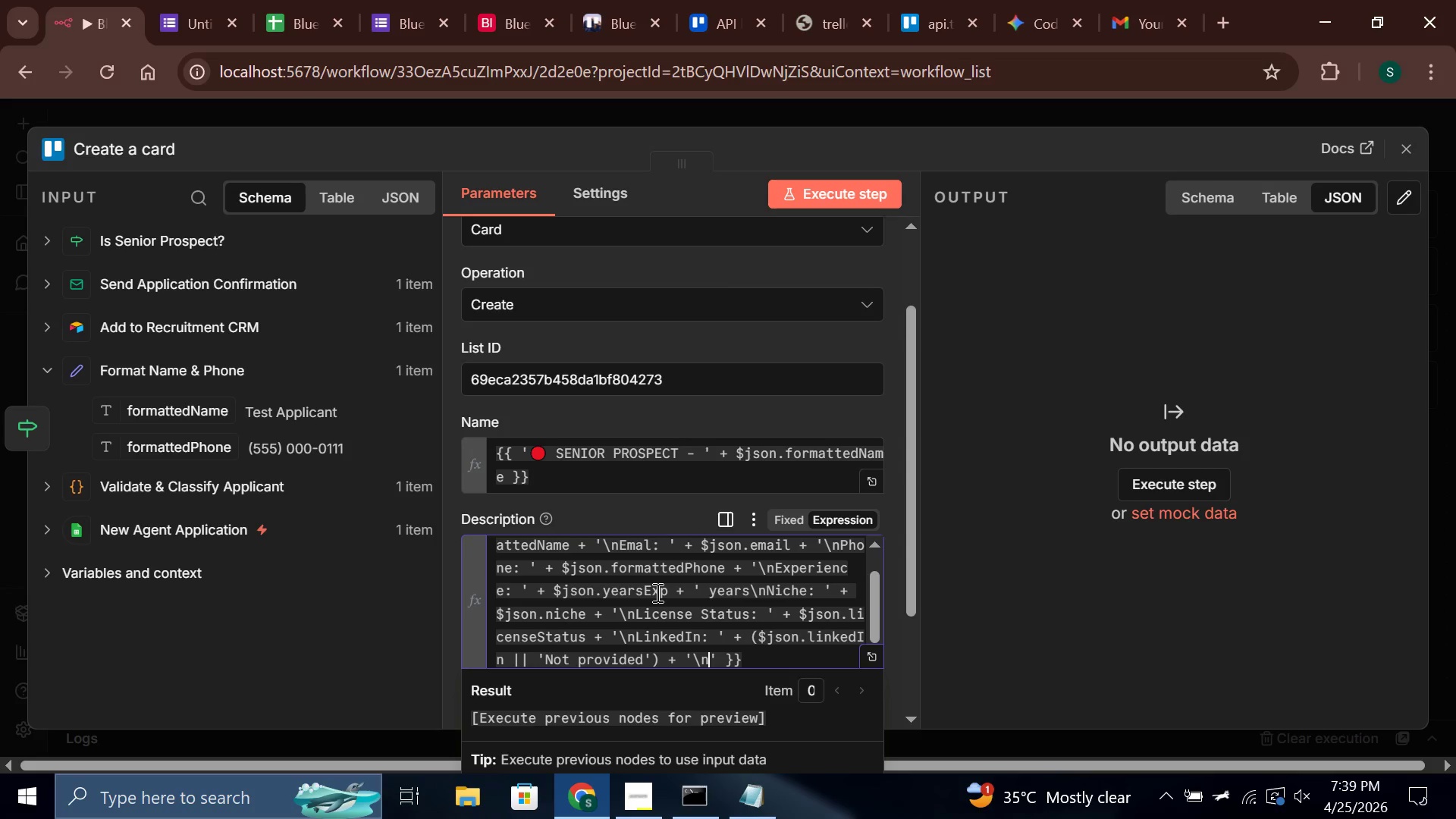 
wait(5.12)
 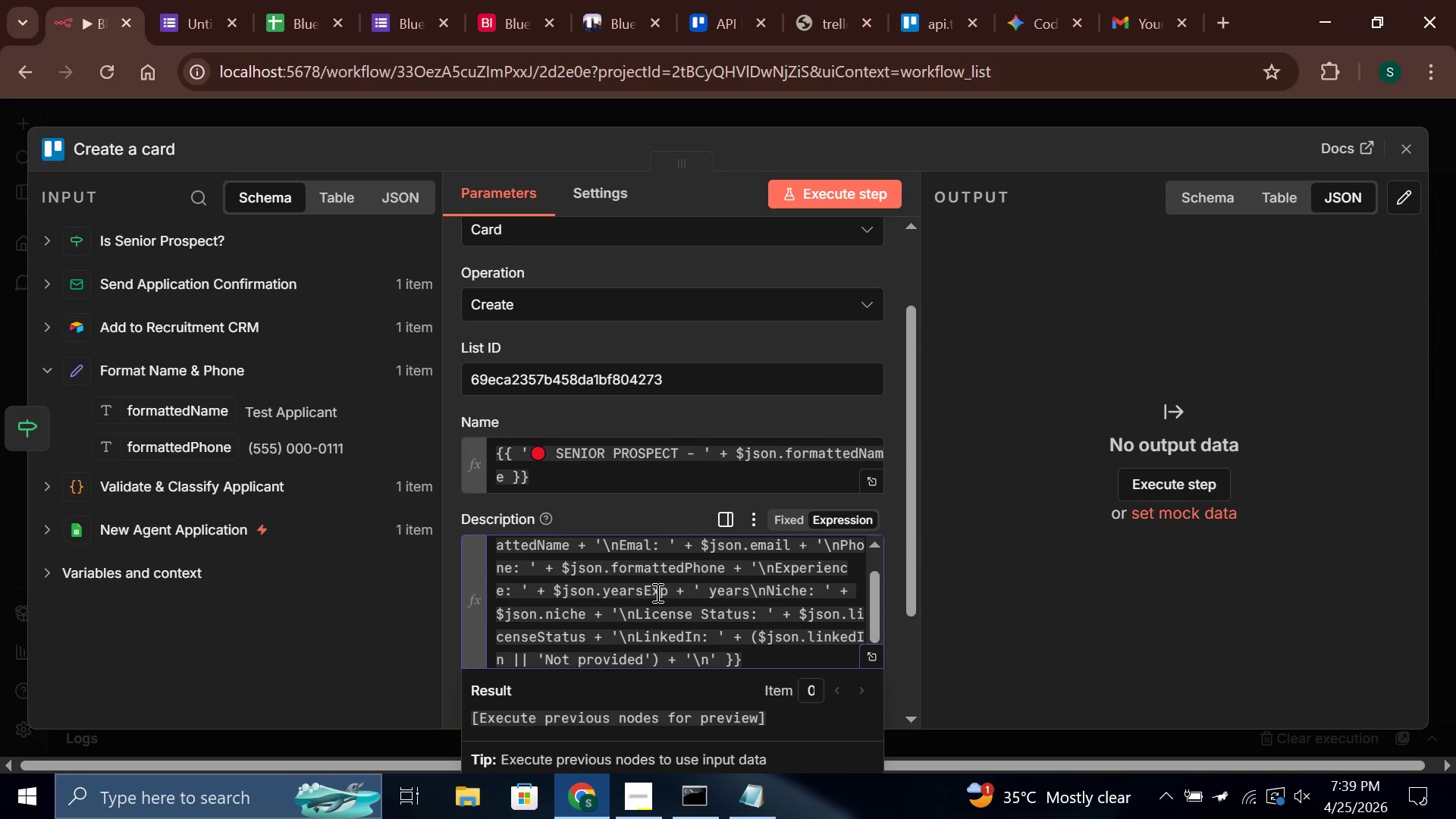 
key(Backslash)
 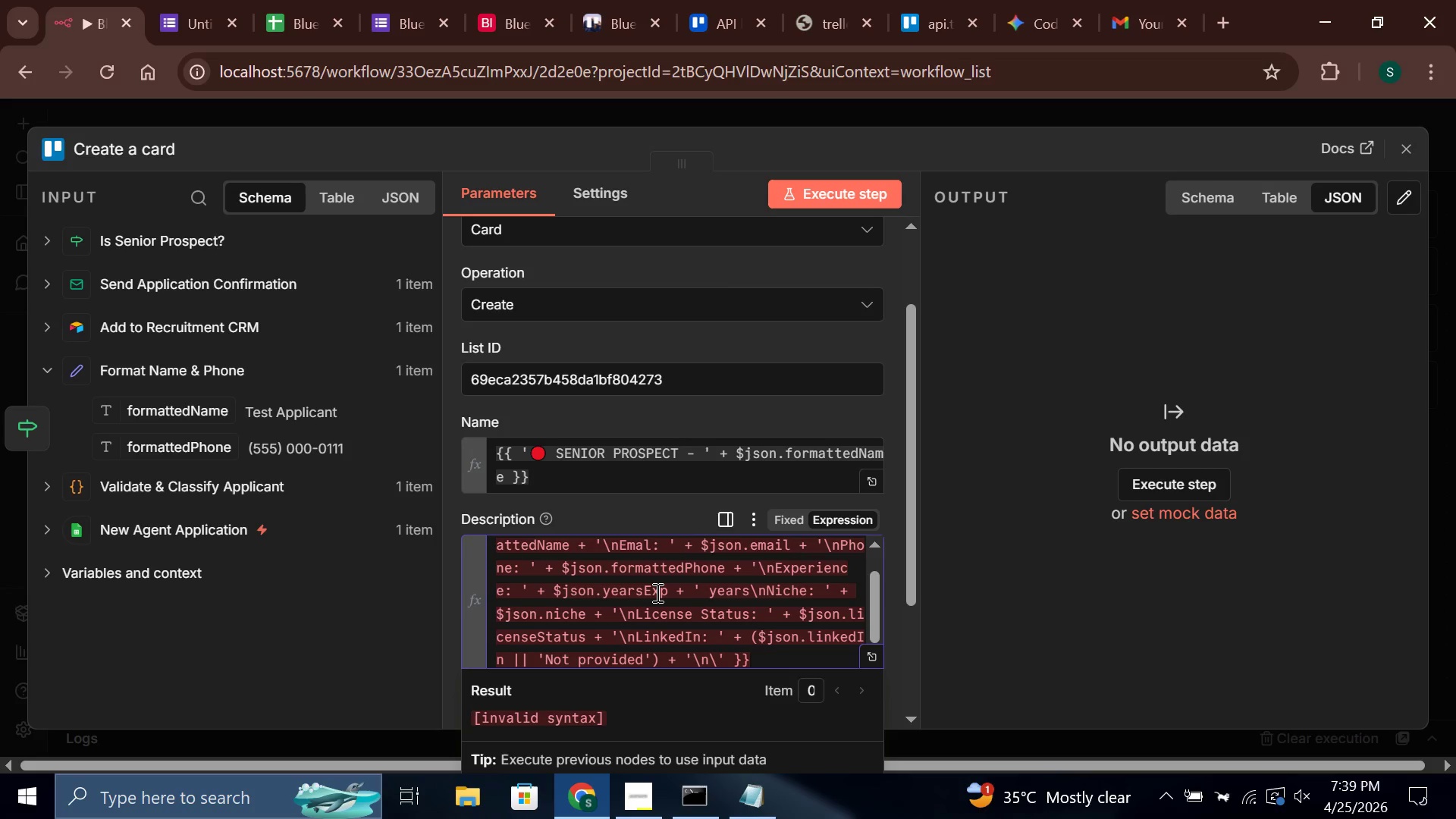 
key(N)
 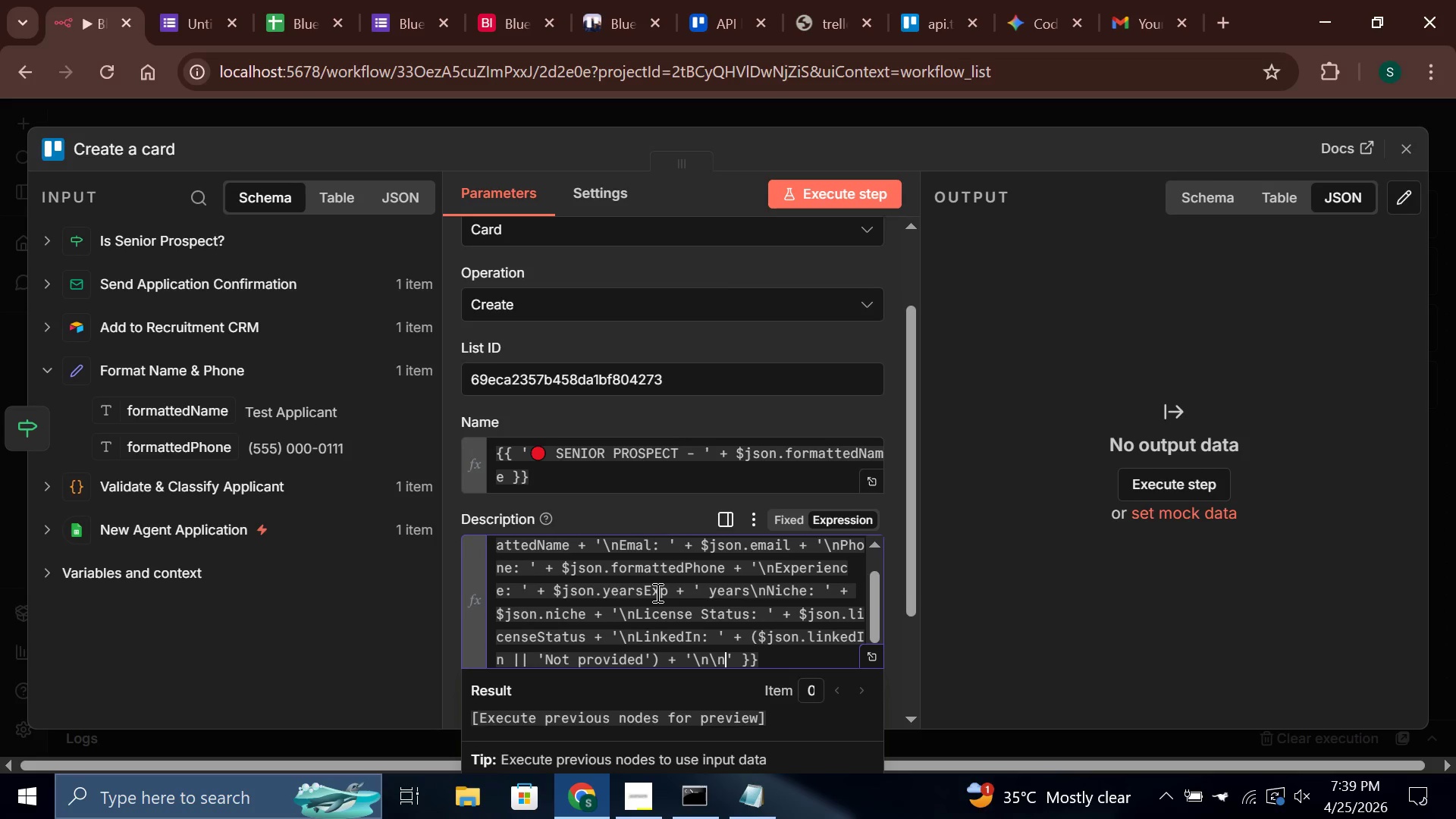 
key(Meta+Period)
 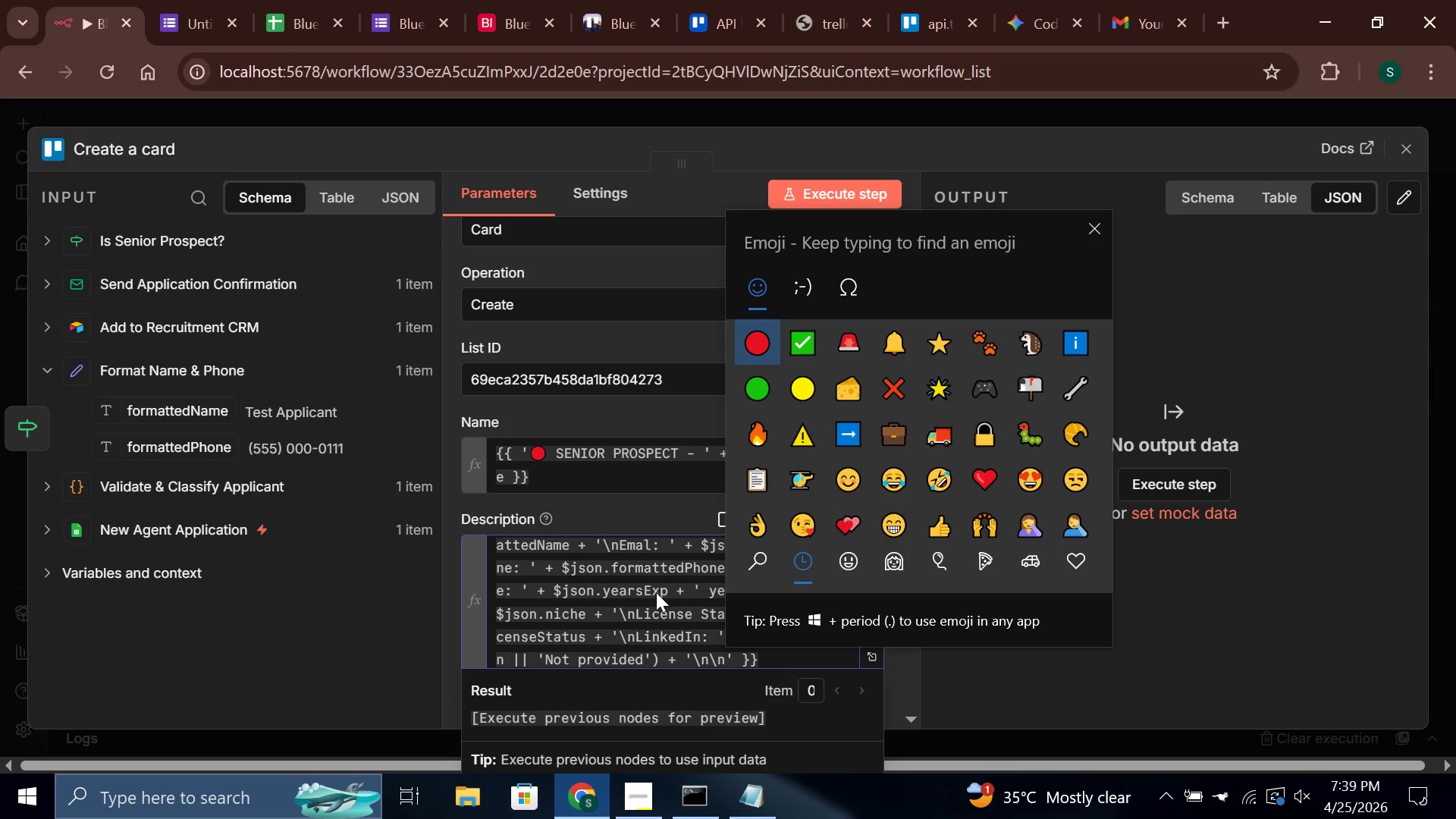 
key(ArrowDown)
 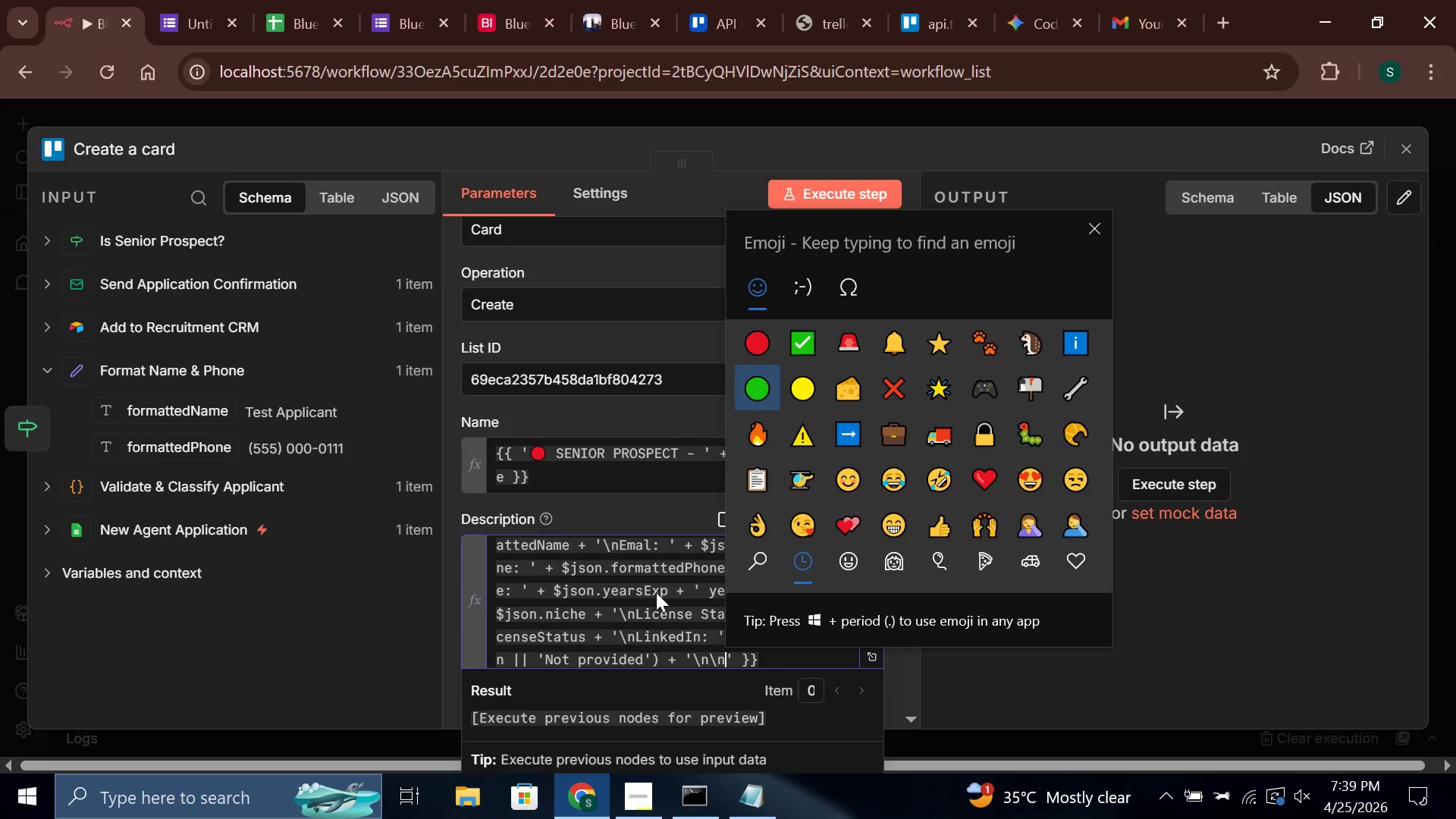 
key(ArrowDown)
 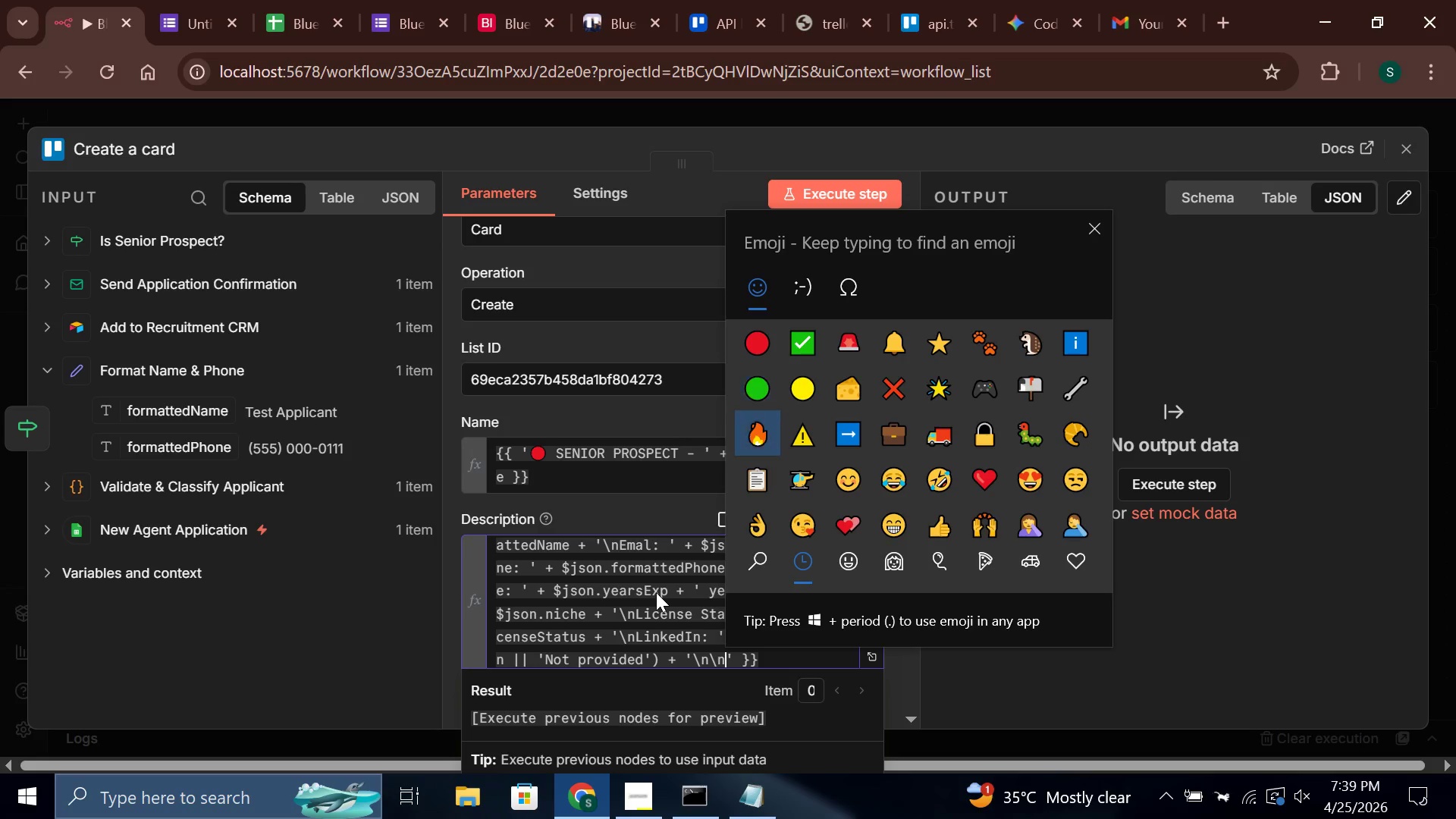 
key(ArrowDown)
 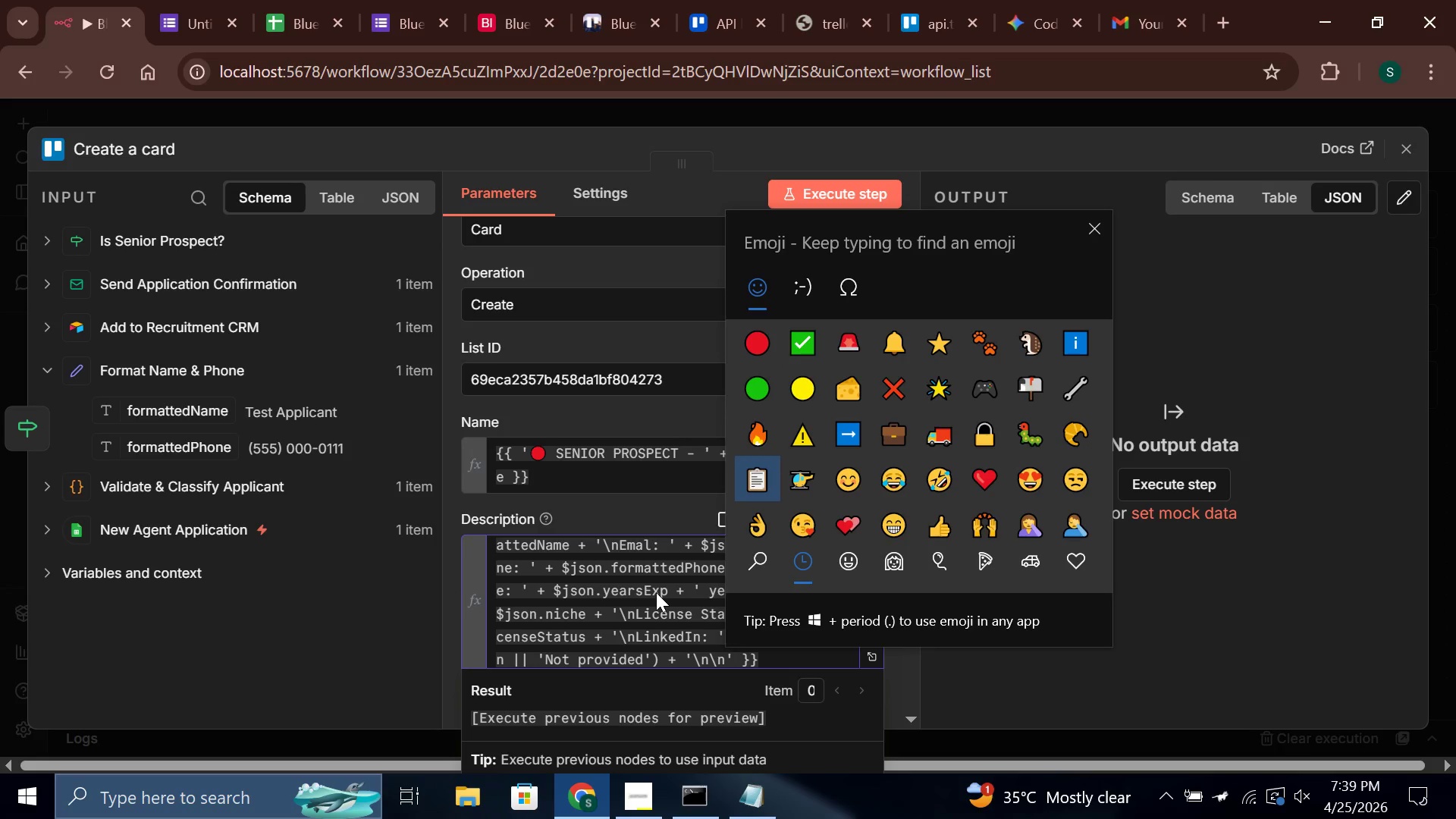 
key(Enter)
 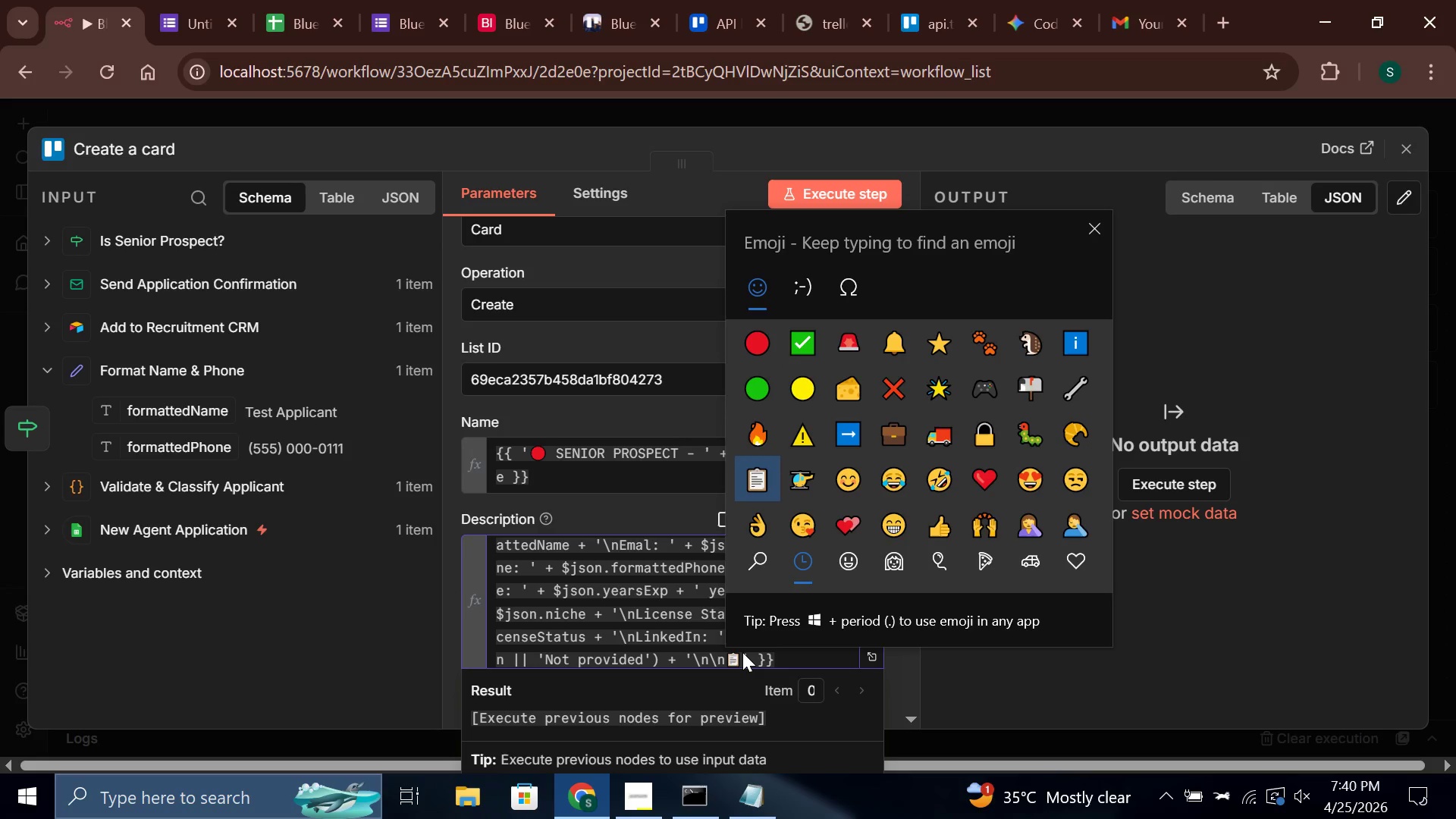 
left_click([742, 652])
 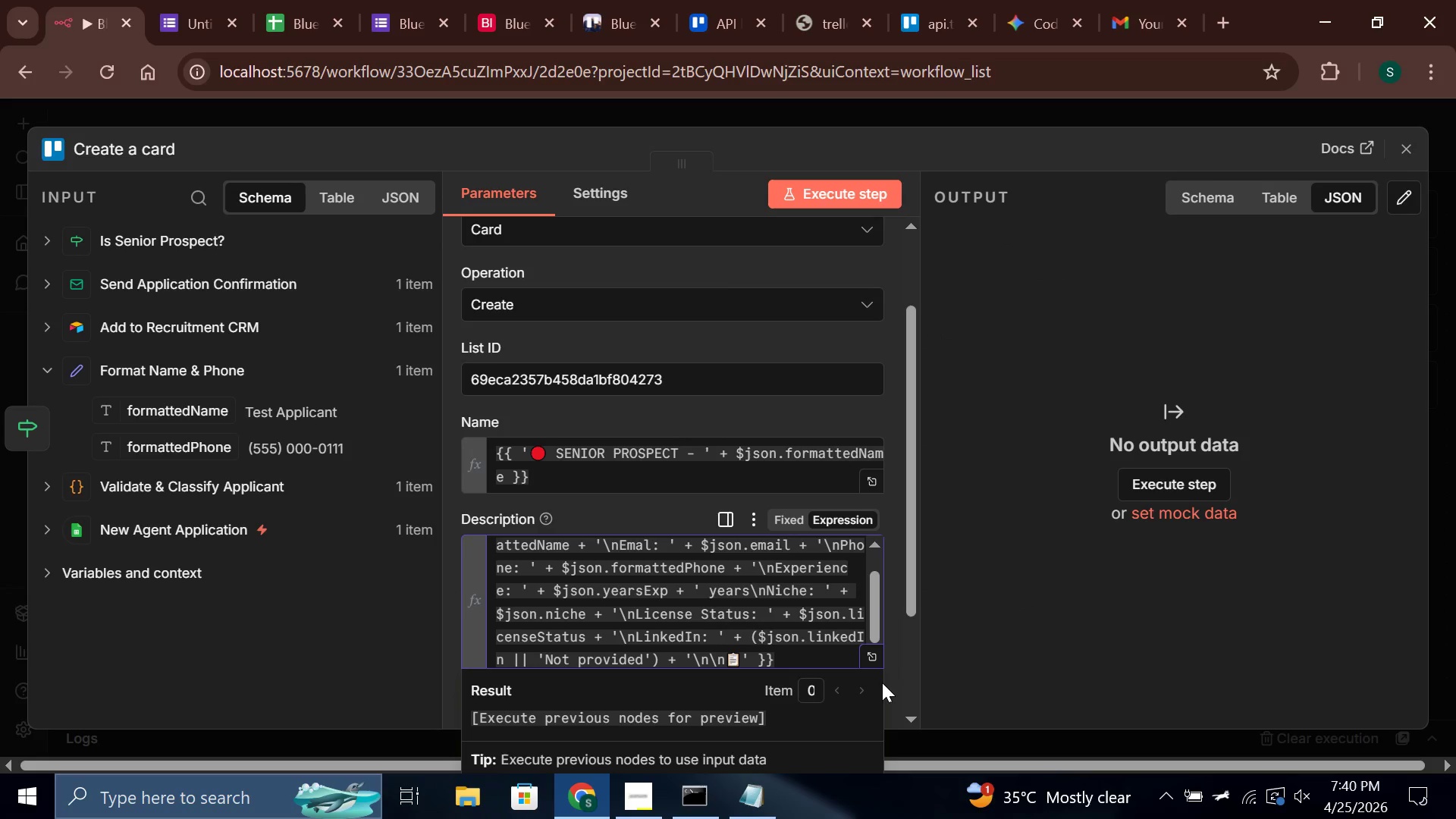 
type( COVER NOTE\n)
 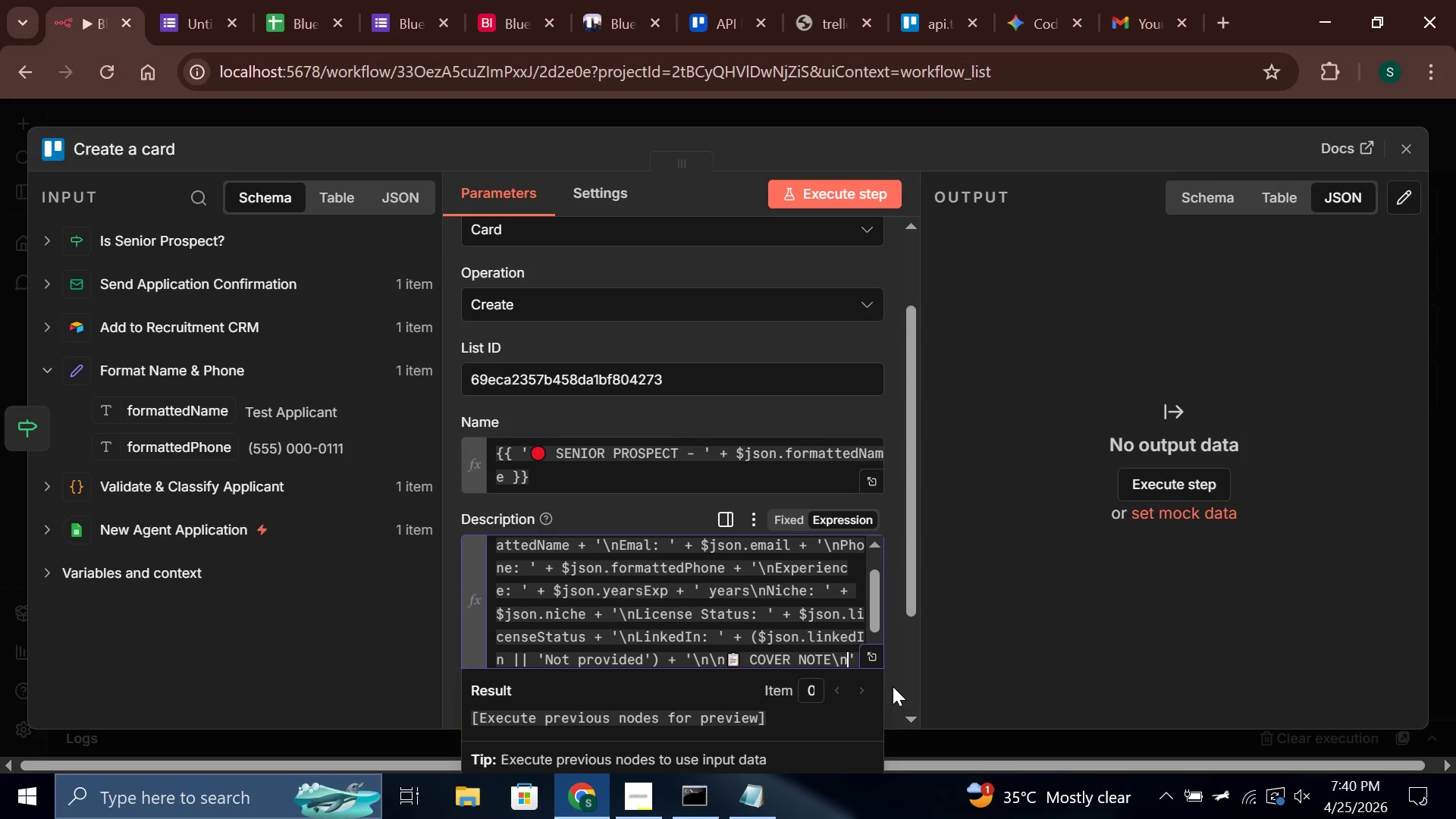 
key(ArrowRight)
 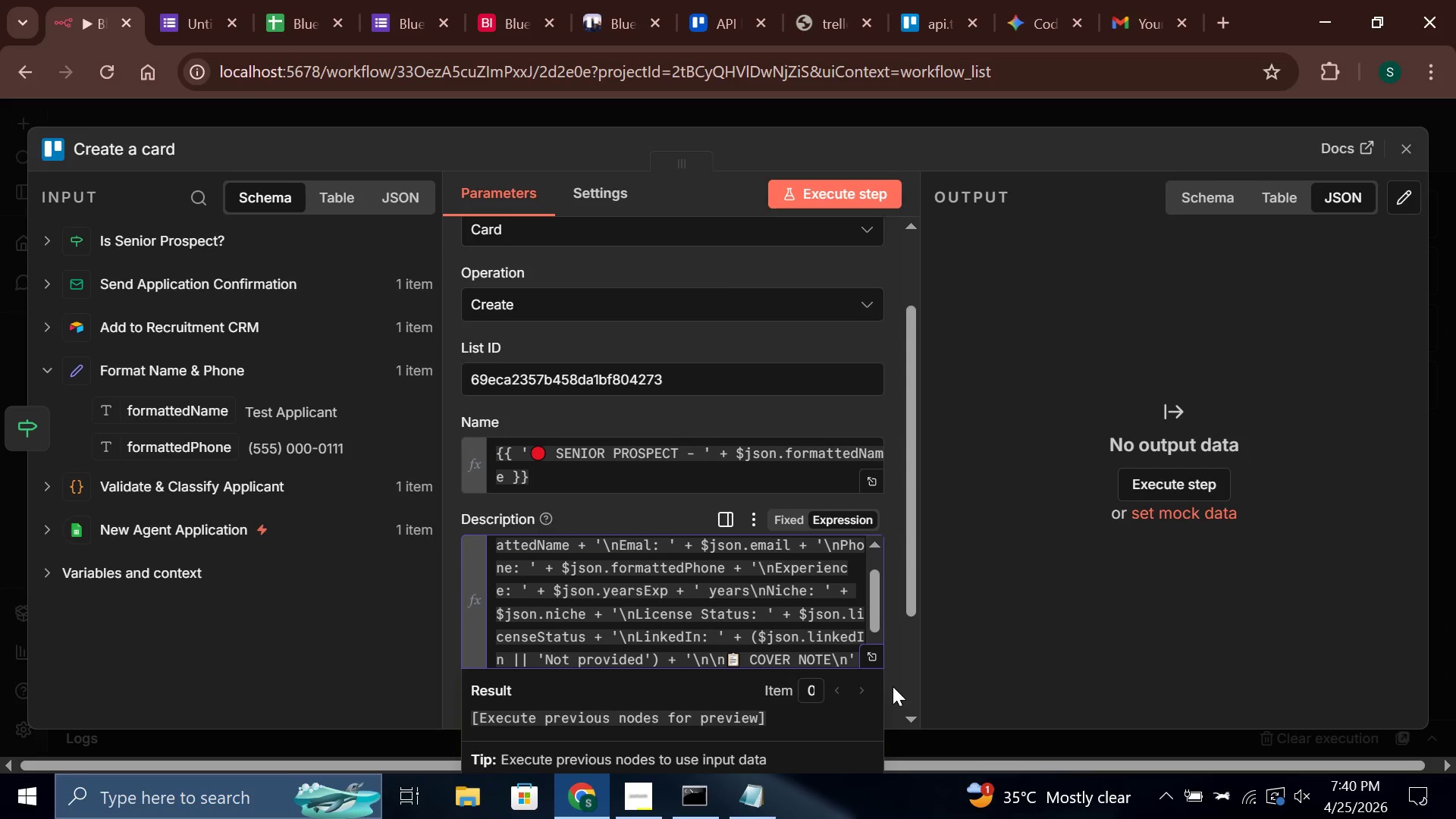 
type( + ($json.coverNote)
 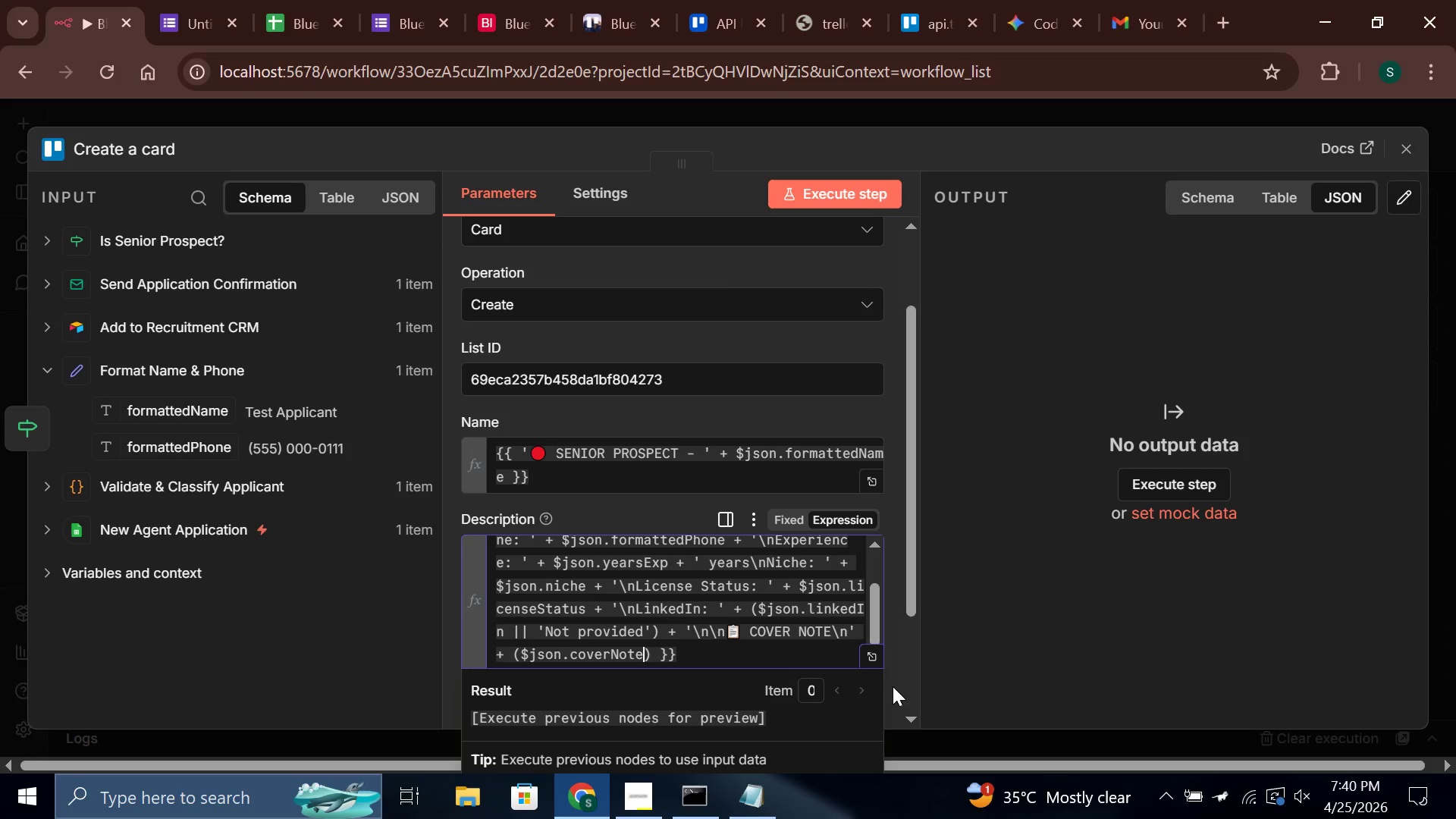 
type( || 'None provided)
 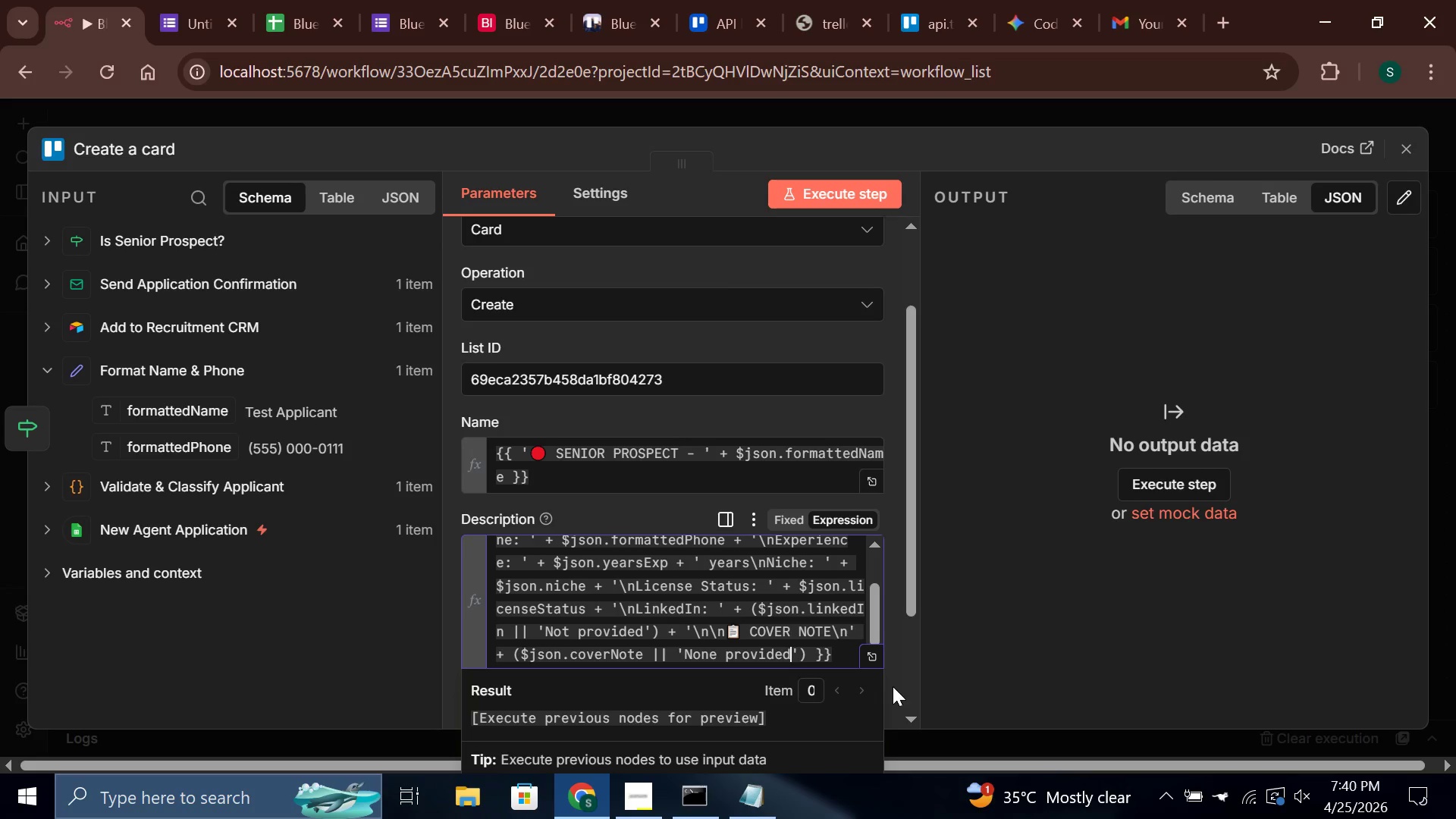 
key(ArrowRight)
 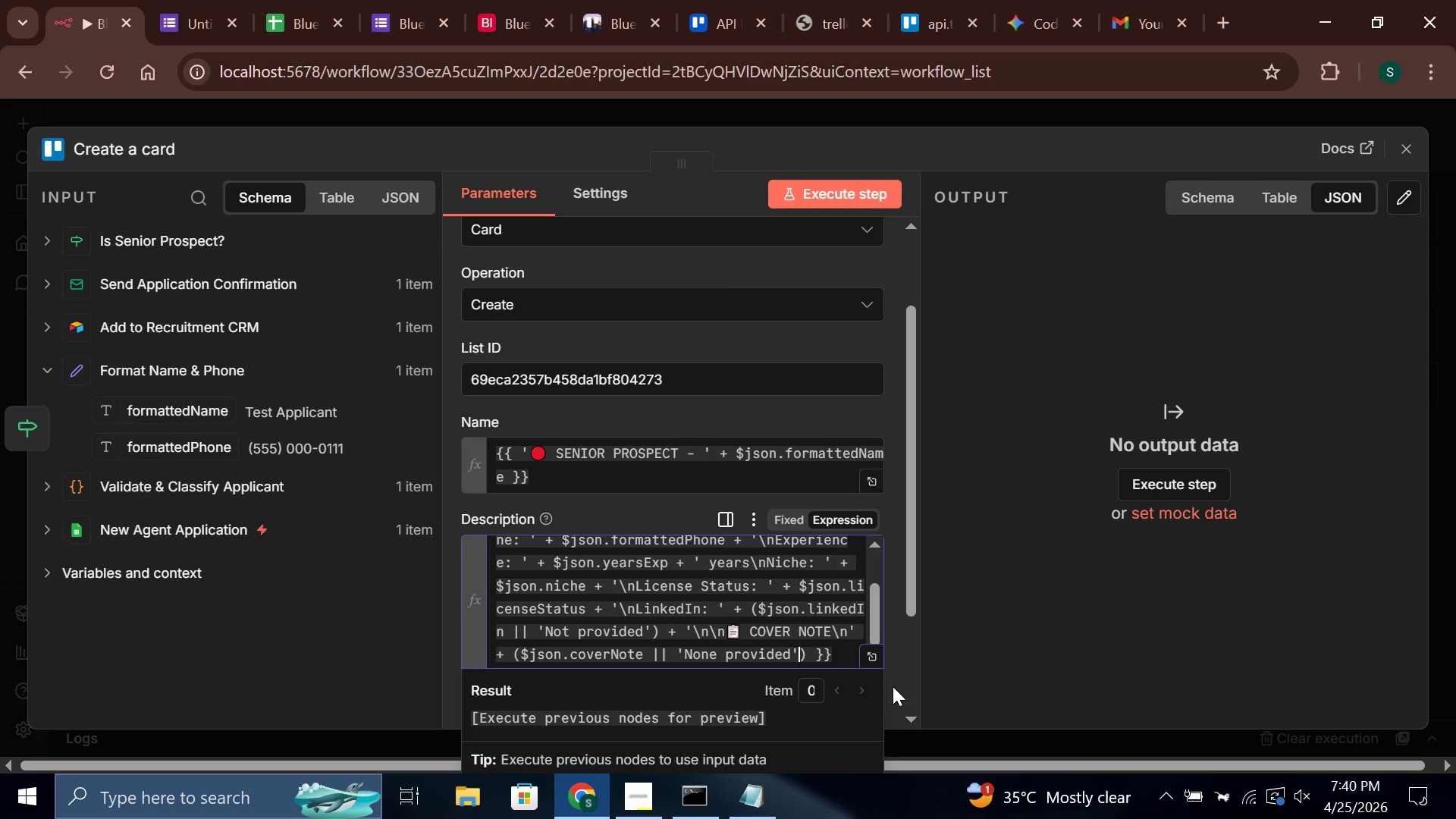 
key(ArrowRight)
 